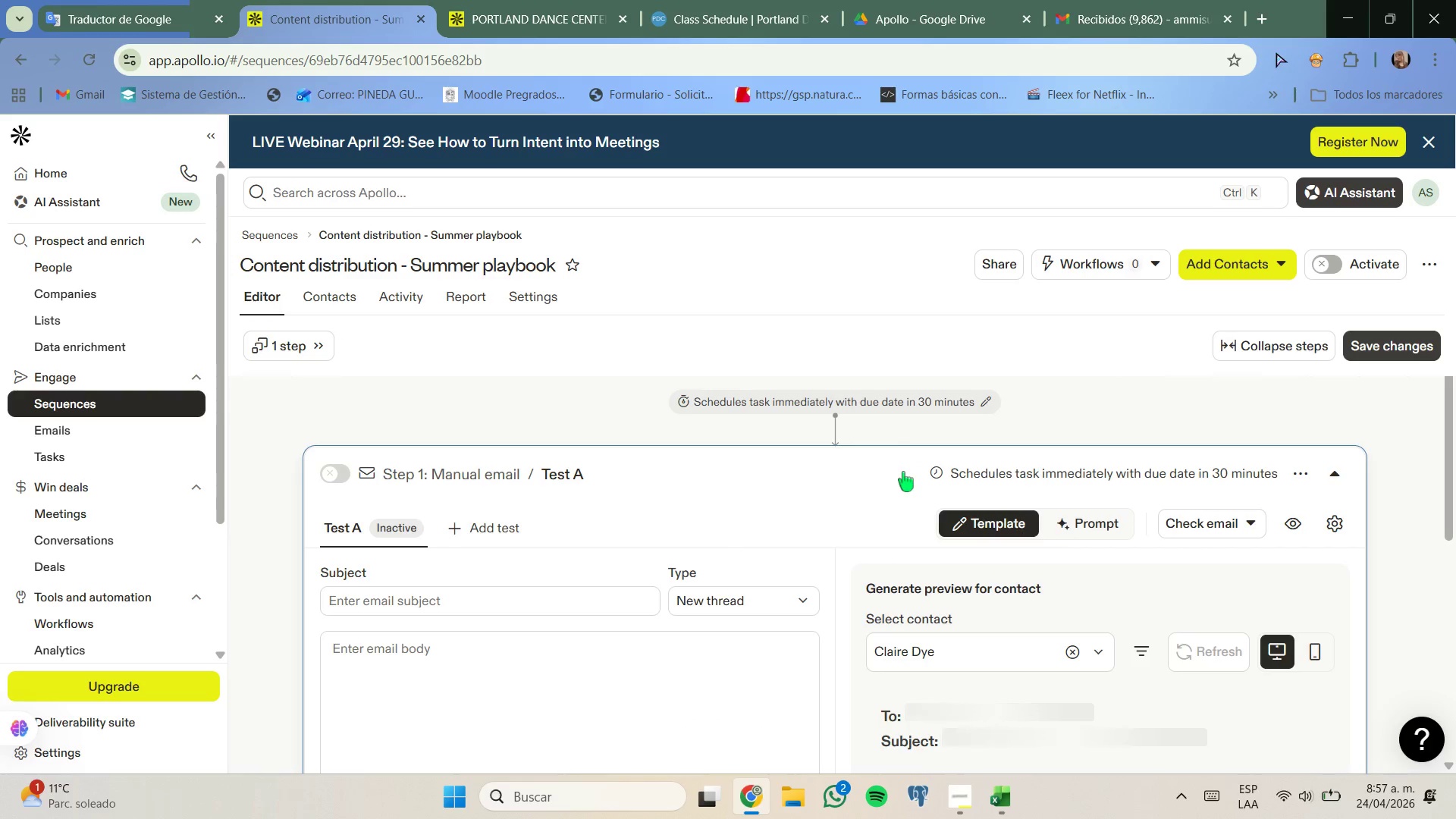 
scroll: coordinate [813, 516], scroll_direction: down, amount: 1.0
 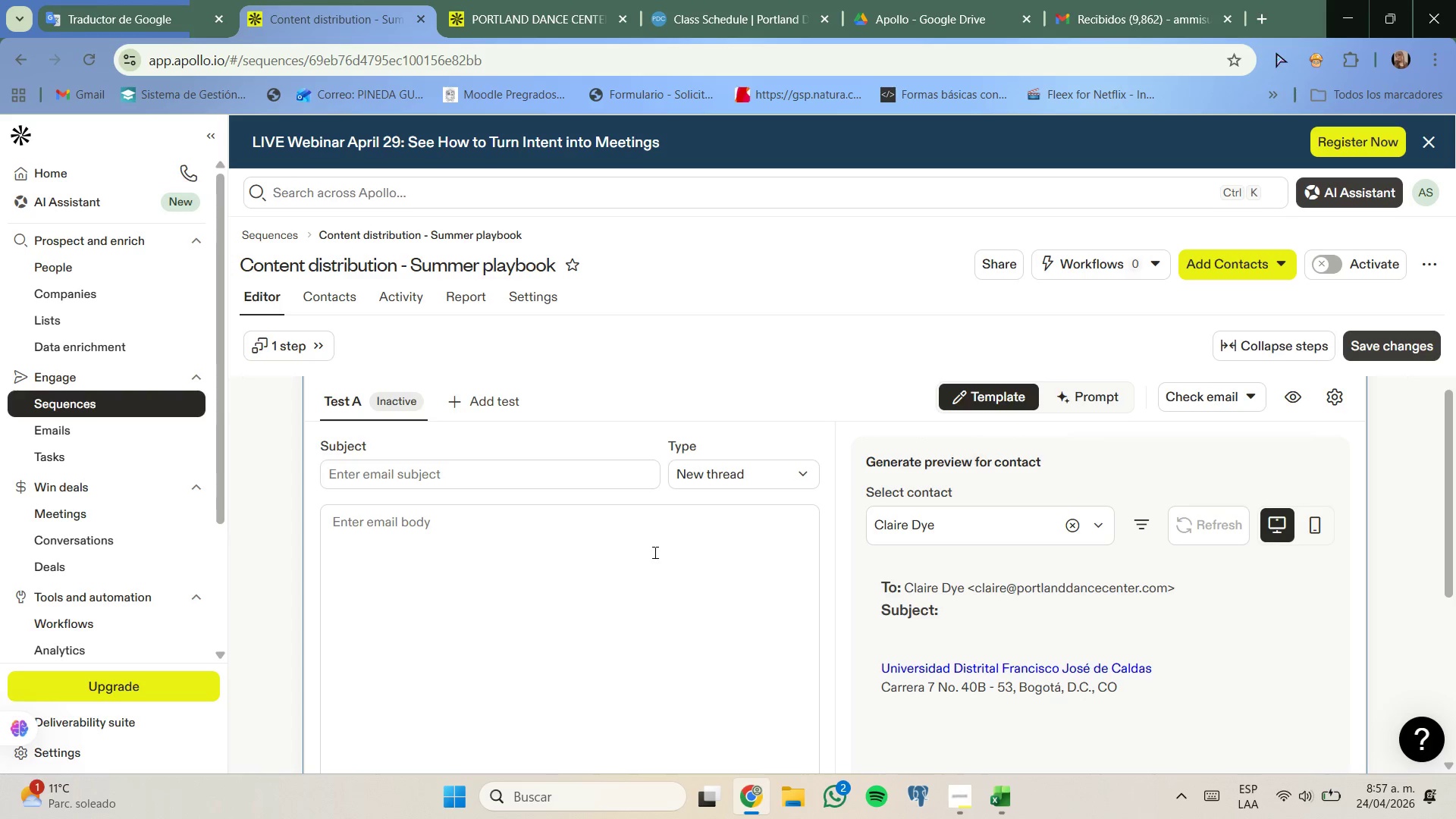 
left_click([586, 475])
 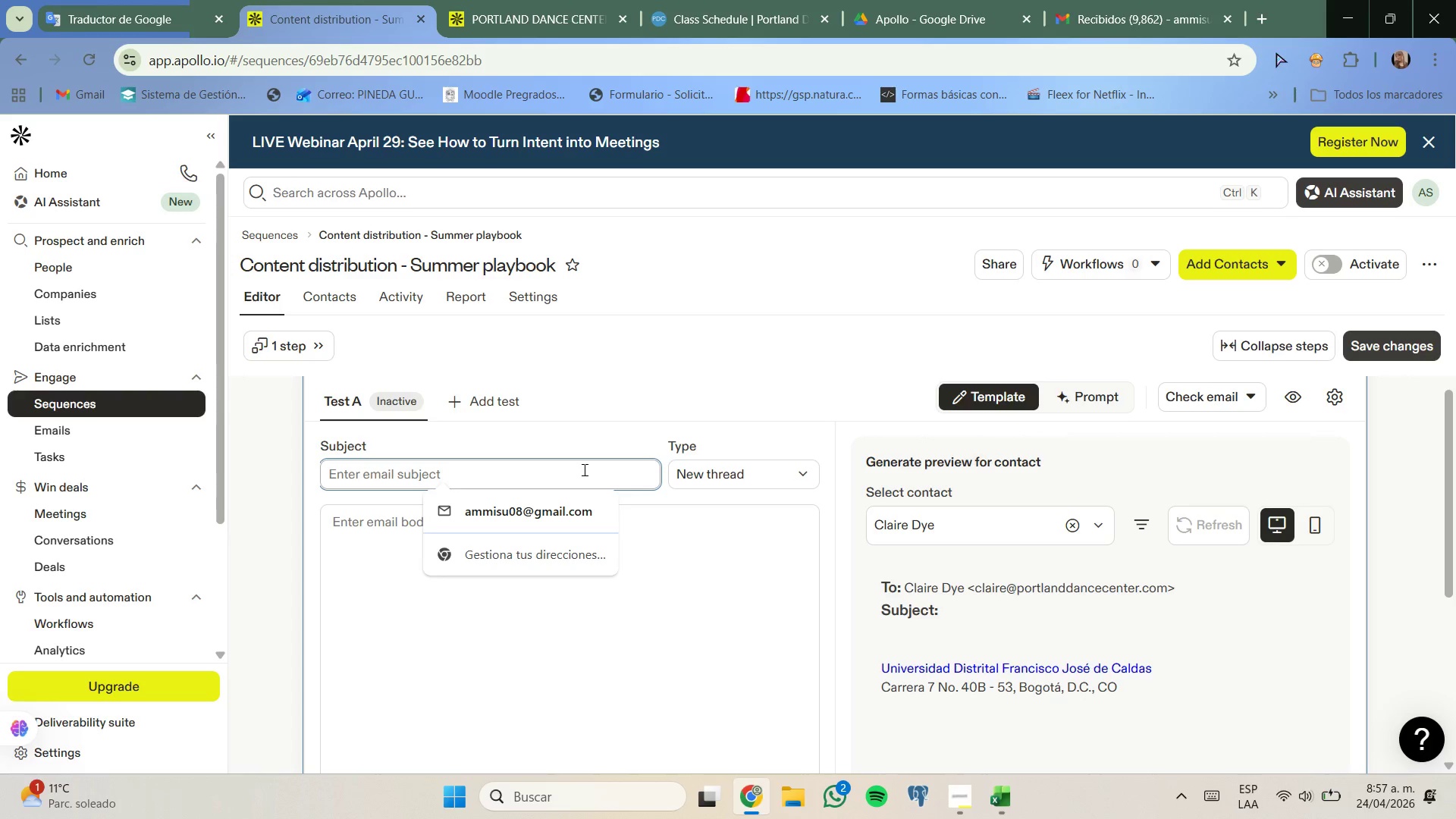 
type(a )
key(Backspace)
key(Backspace)
type(A quicj)
key(Backspace)
type(k resource e)
key(Backspace)
type(for )
 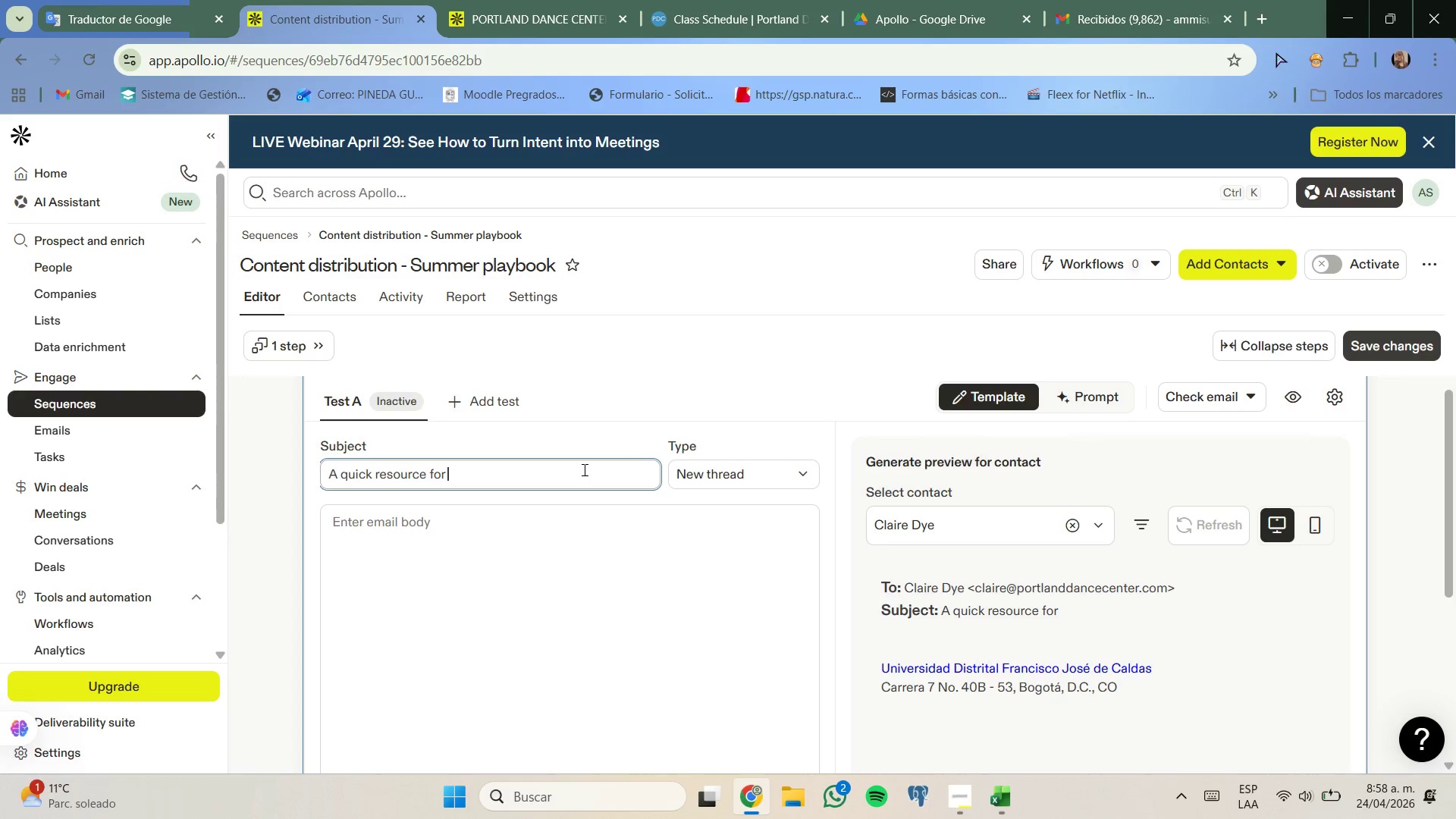 
key(Quote)
 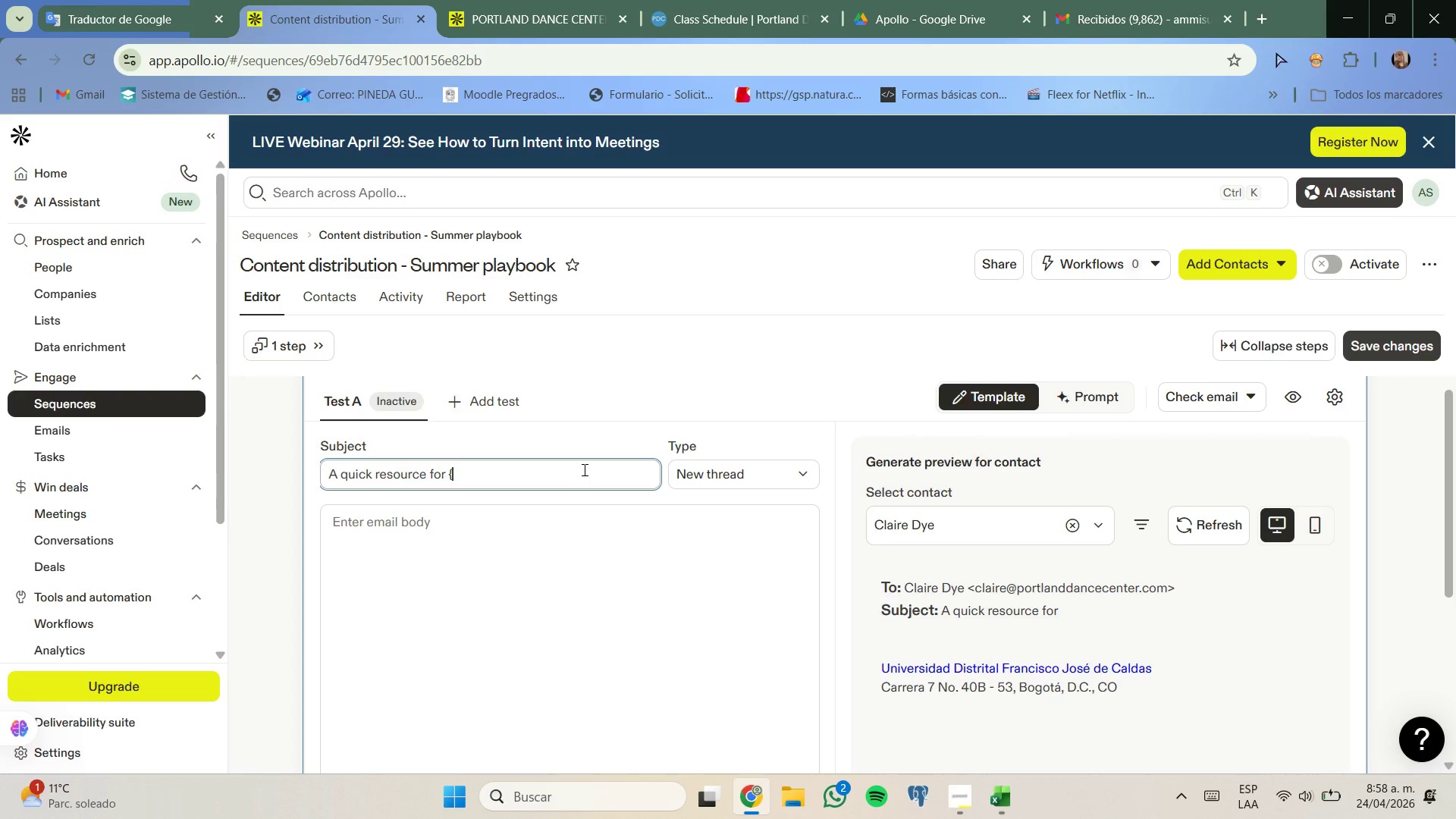 
key(Quote)
 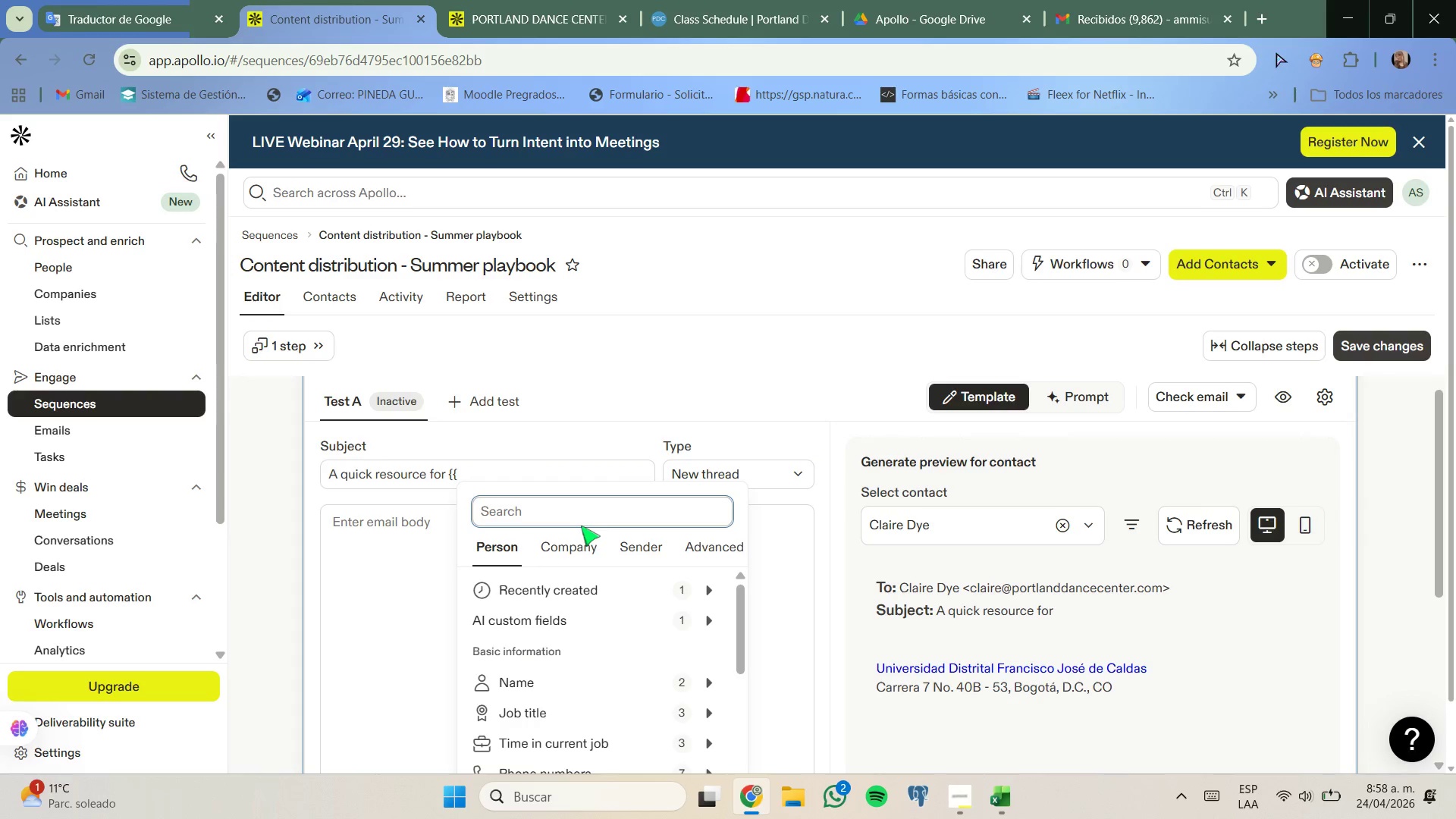 
left_click([582, 544])
 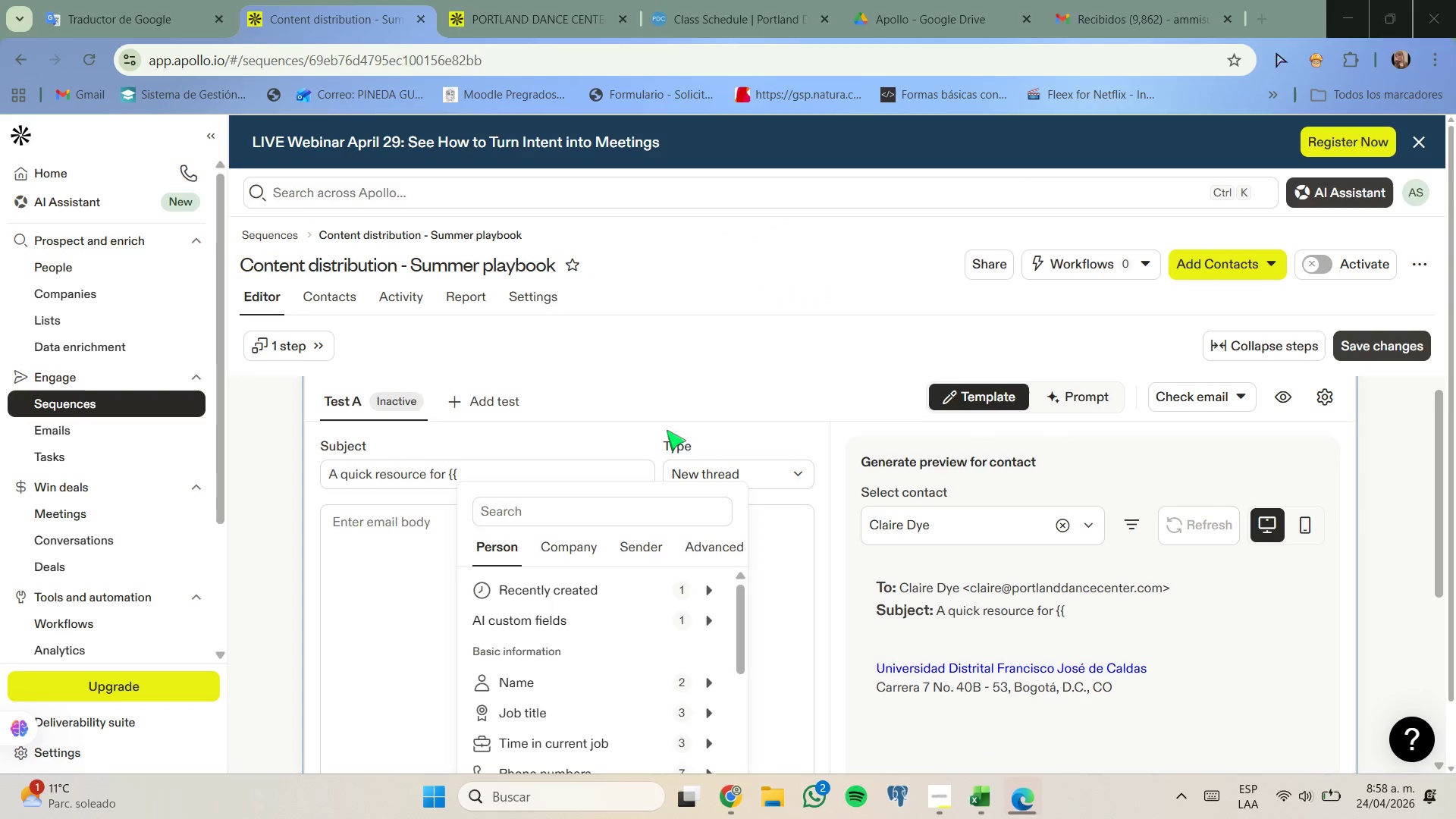 
left_click([592, 555])
 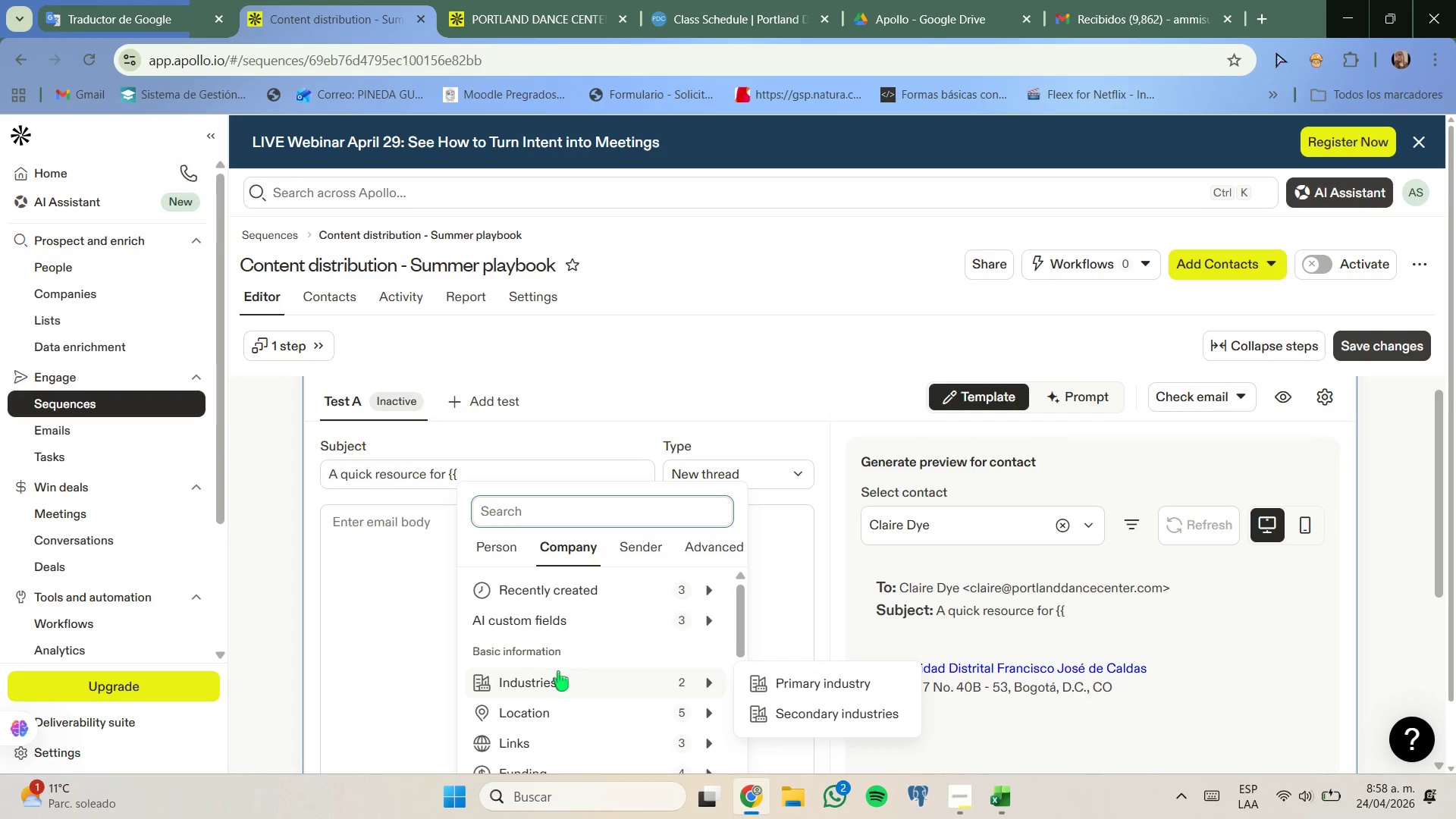 
scroll: coordinate [558, 649], scroll_direction: down, amount: 2.0
 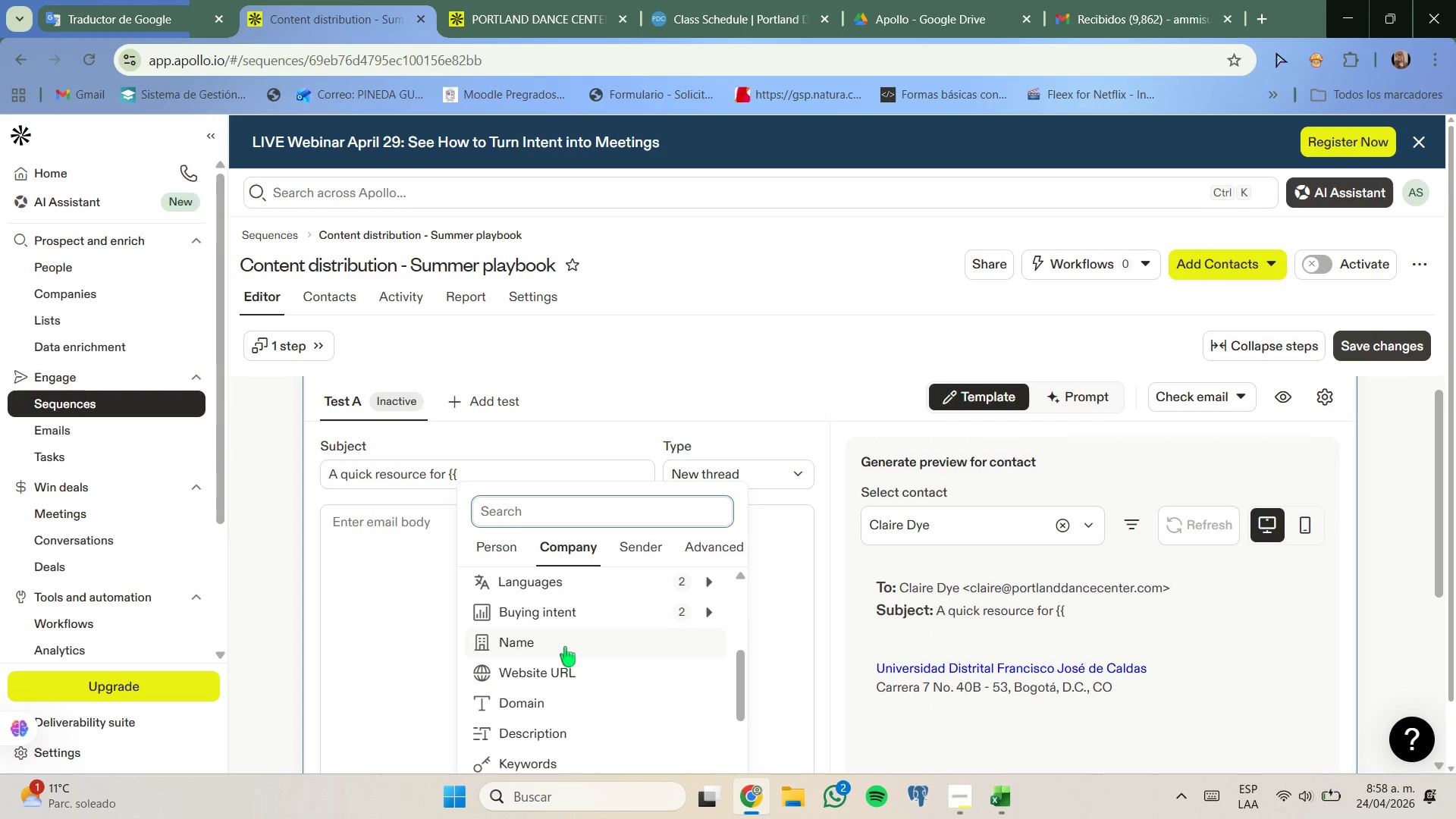 
left_click([565, 641])
 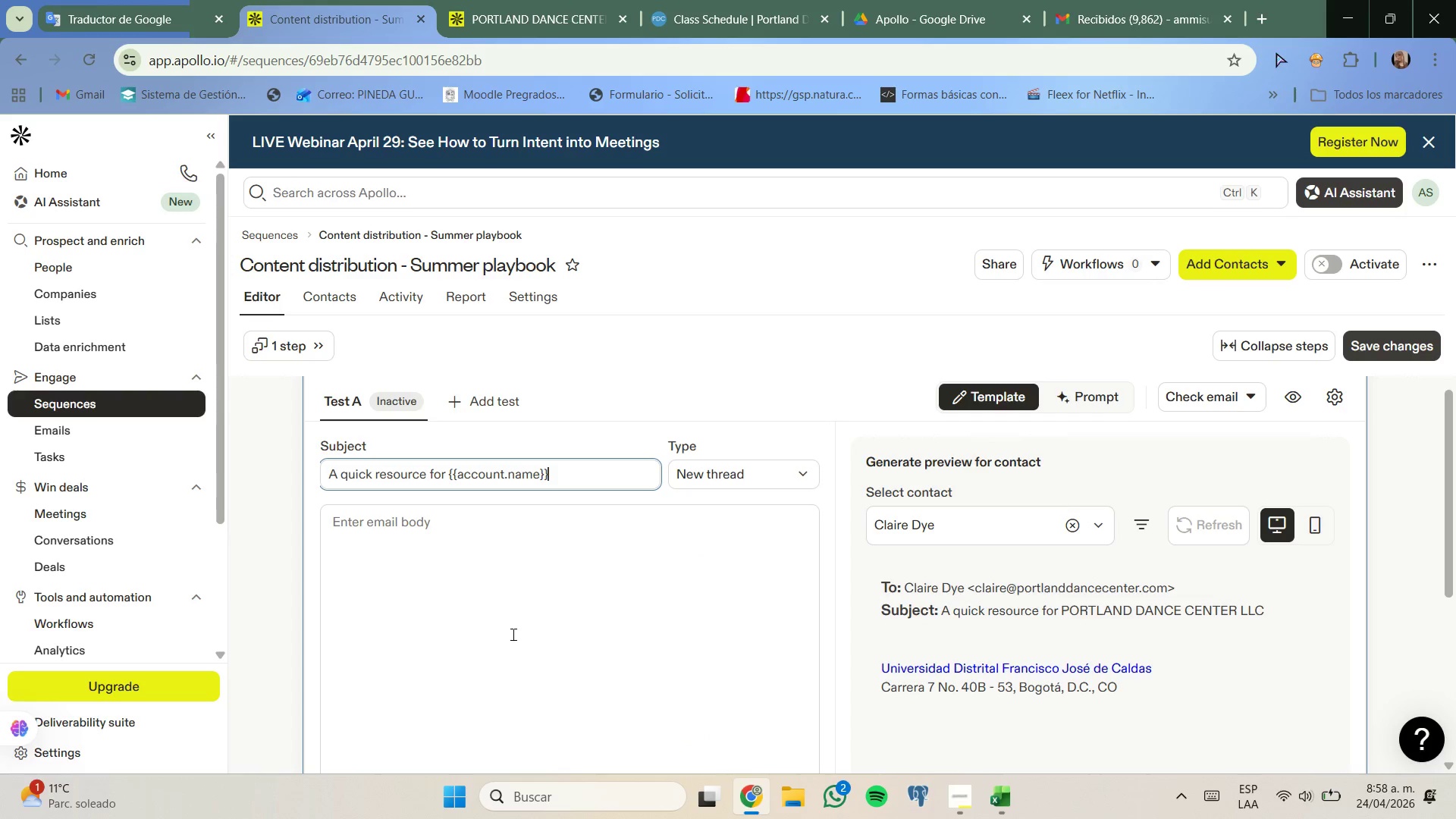 
left_click([524, 567])
 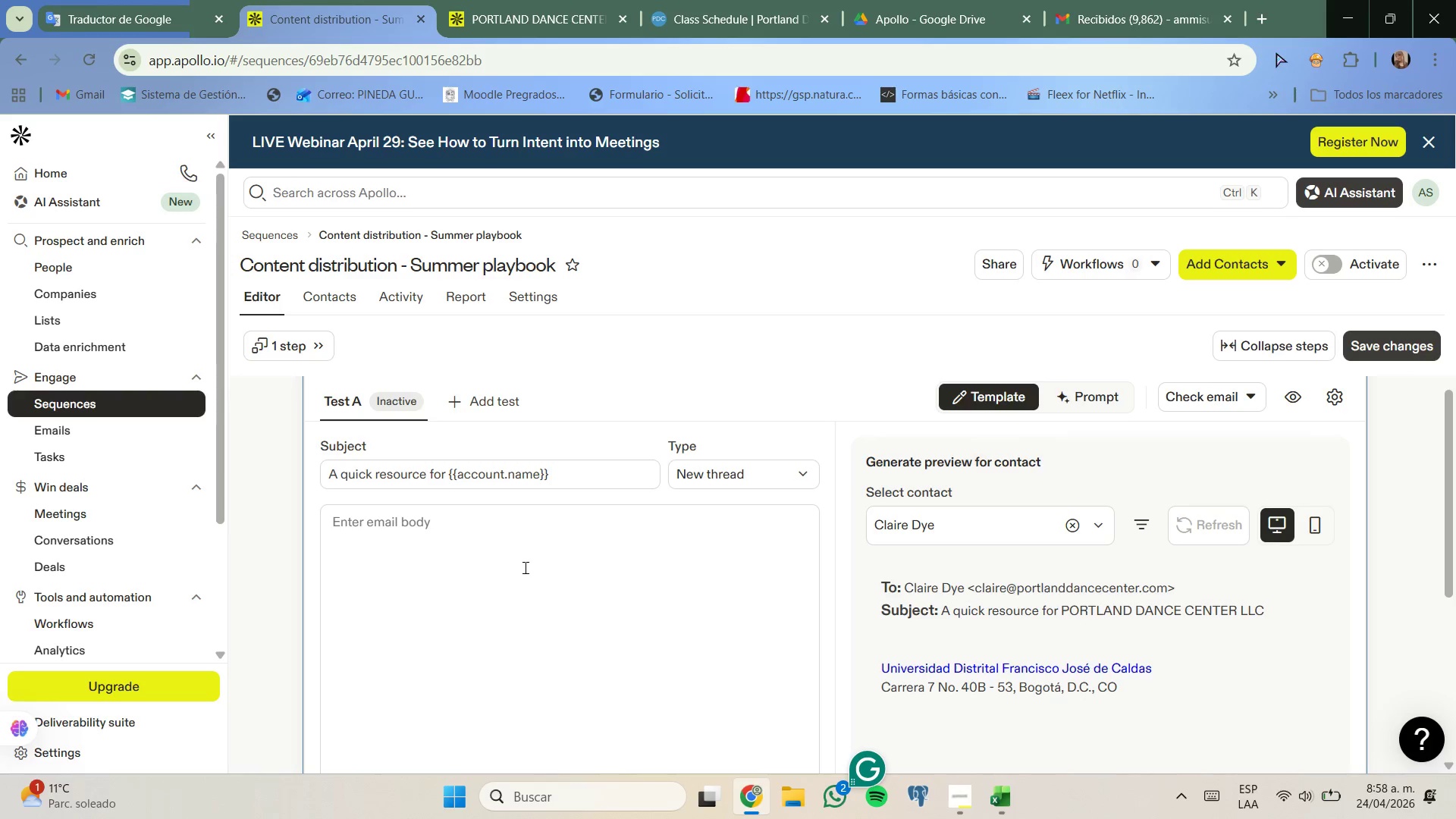 
scroll: coordinate [525, 551], scroll_direction: up, amount: 1.0
 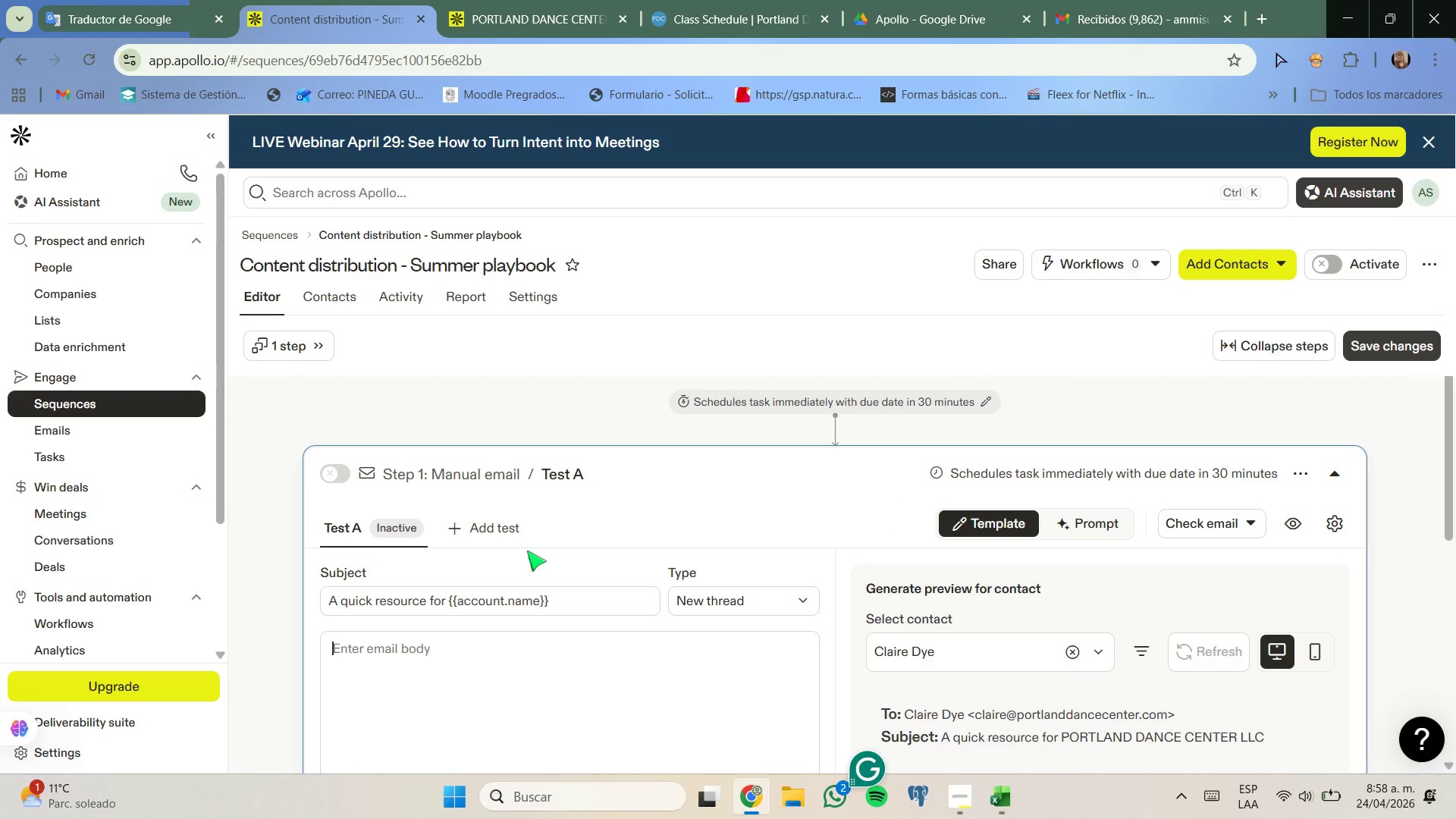 
scroll: coordinate [527, 552], scroll_direction: down, amount: 1.0
 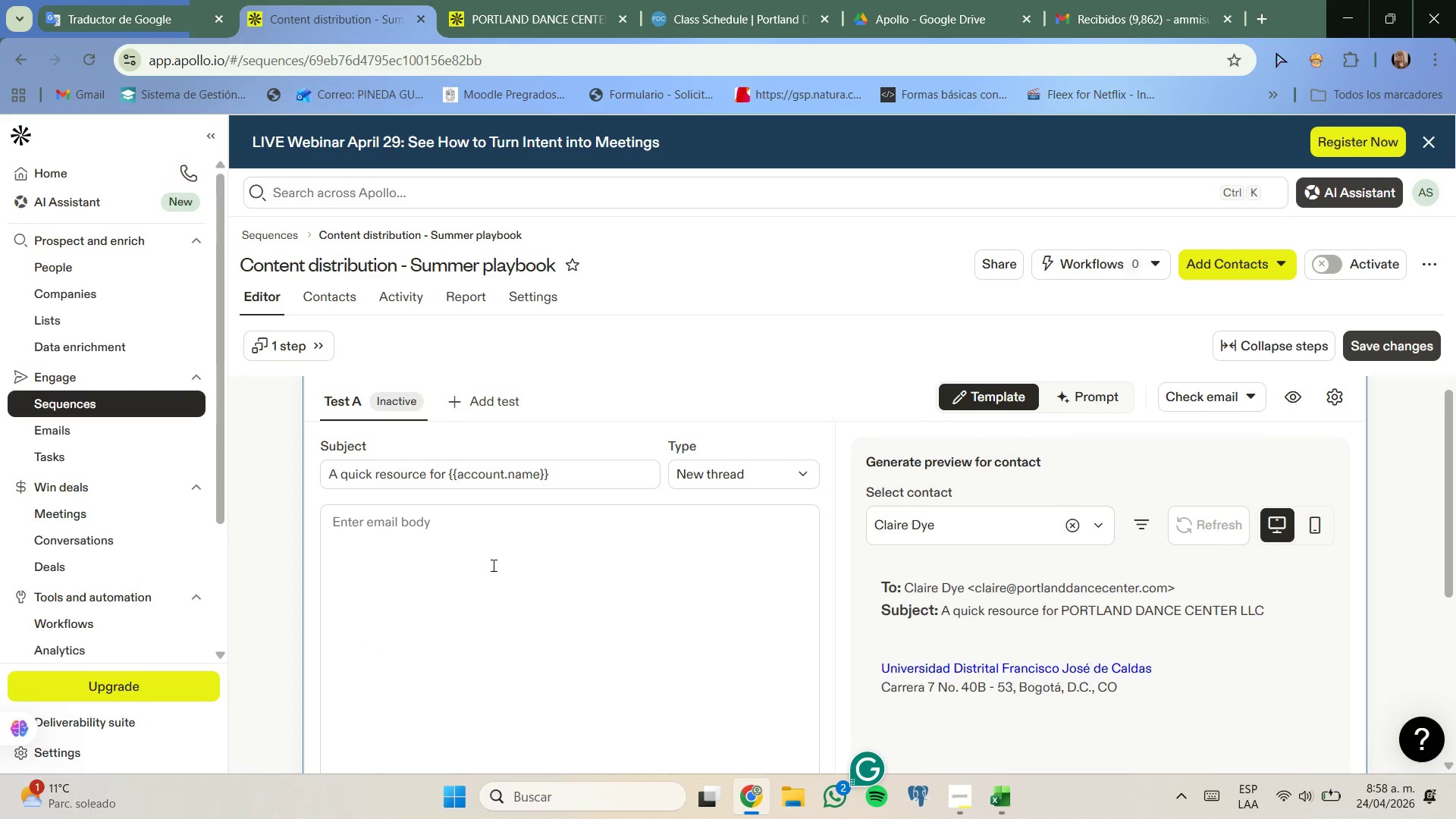 
left_click([463, 564])
 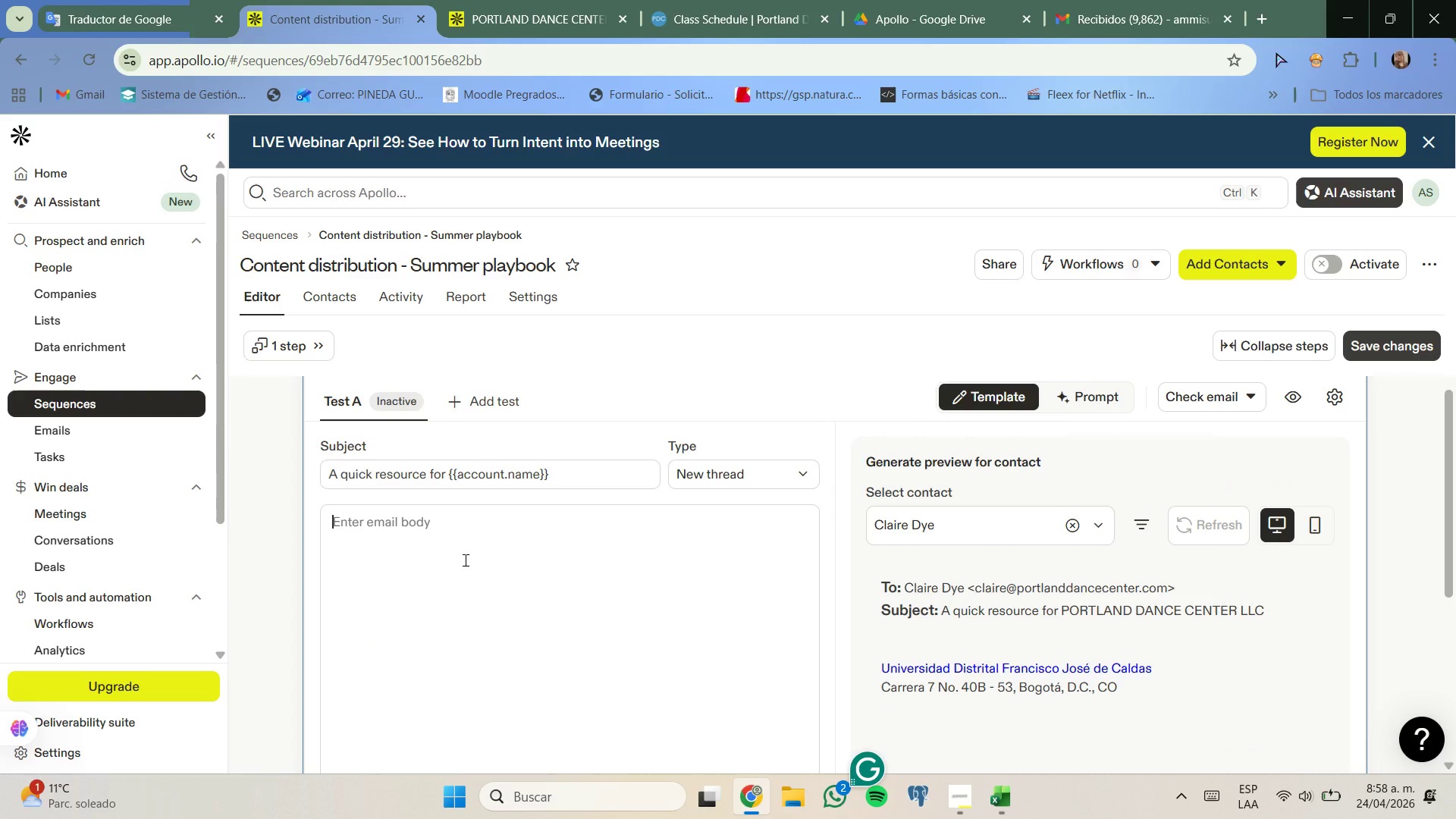 
key(Shift+ShiftLeft)
 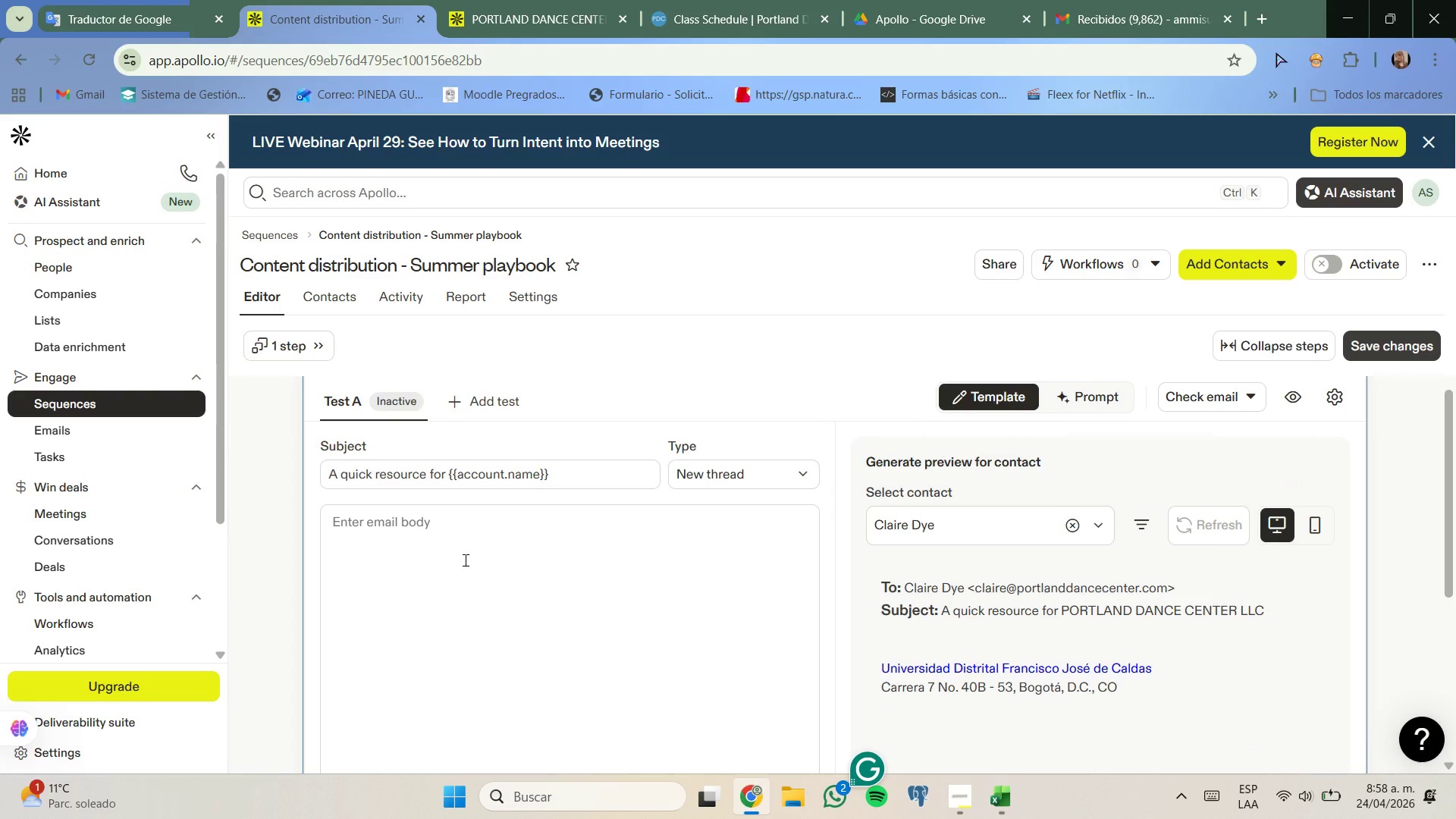 
key(CapsLock)
 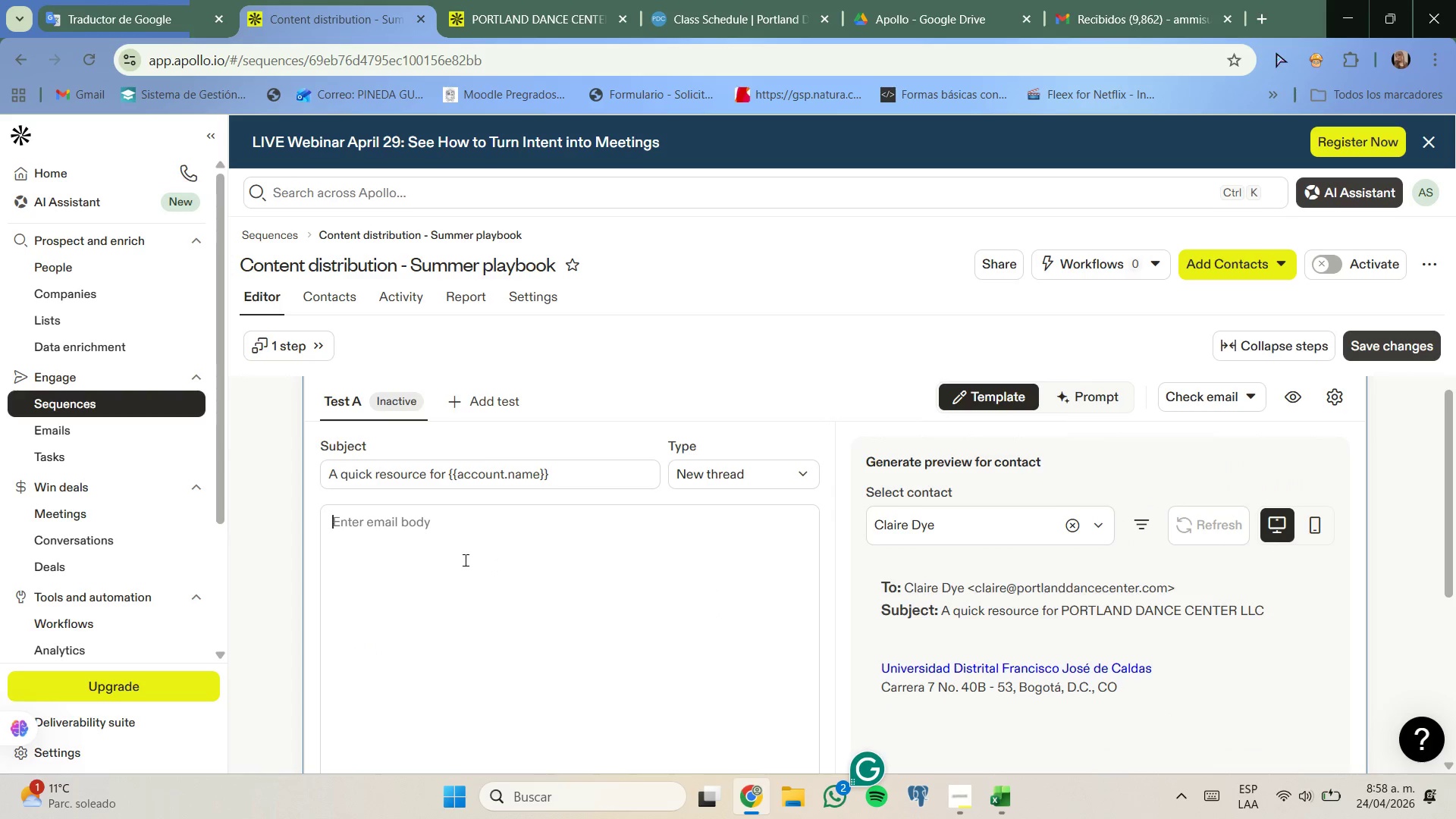 
key(H)
 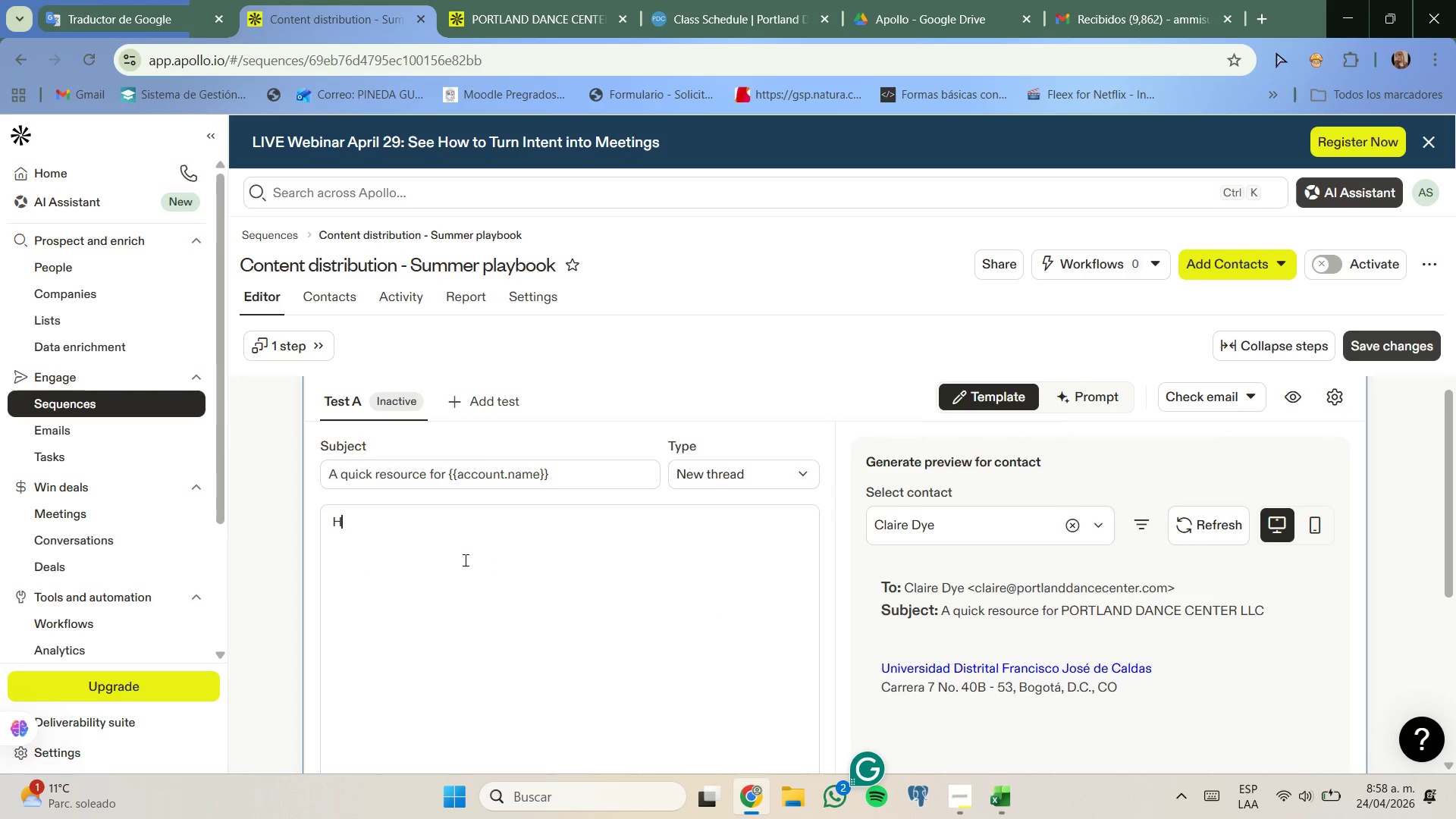 
key(CapsLock)
 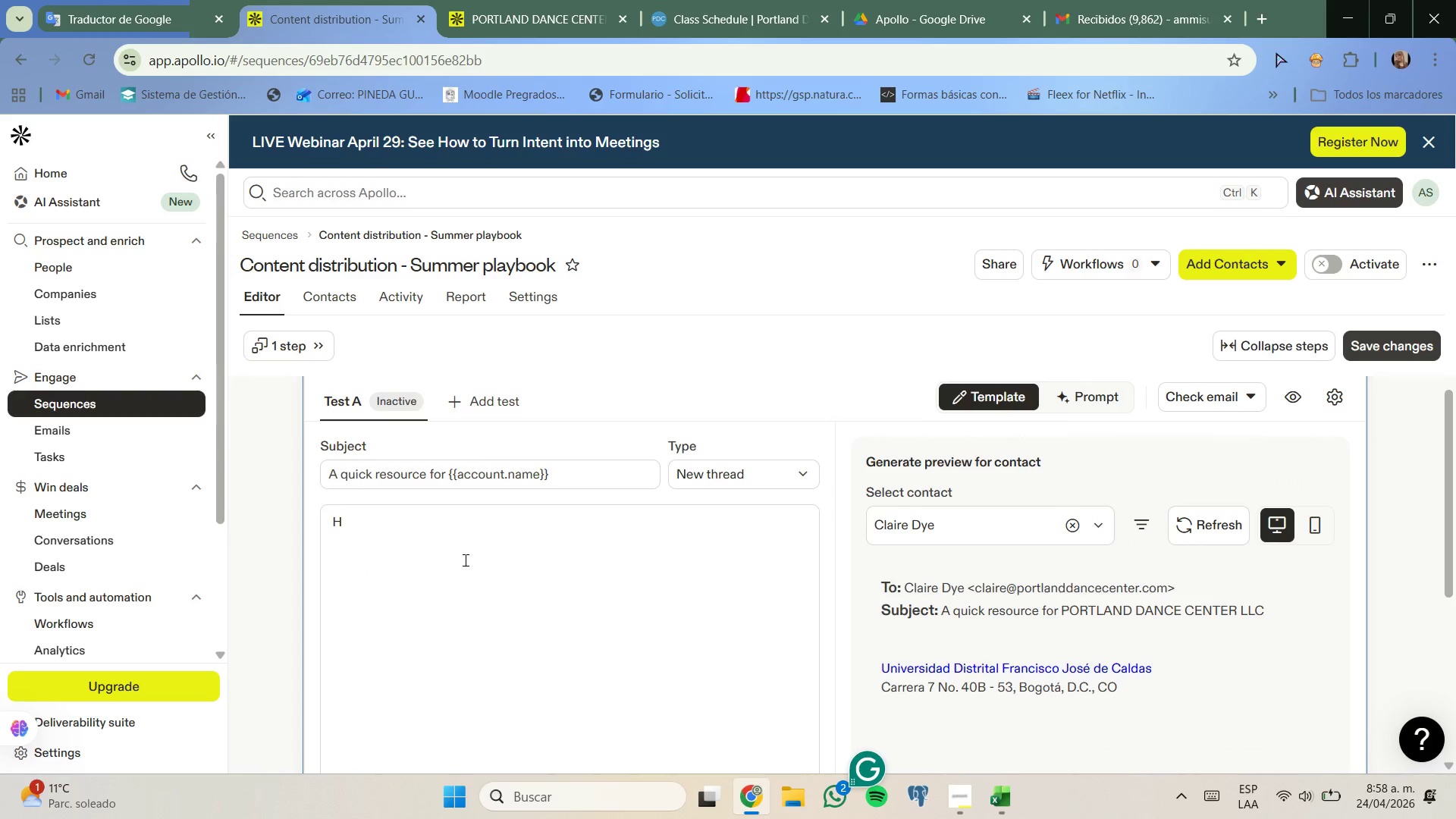 
key(I)
 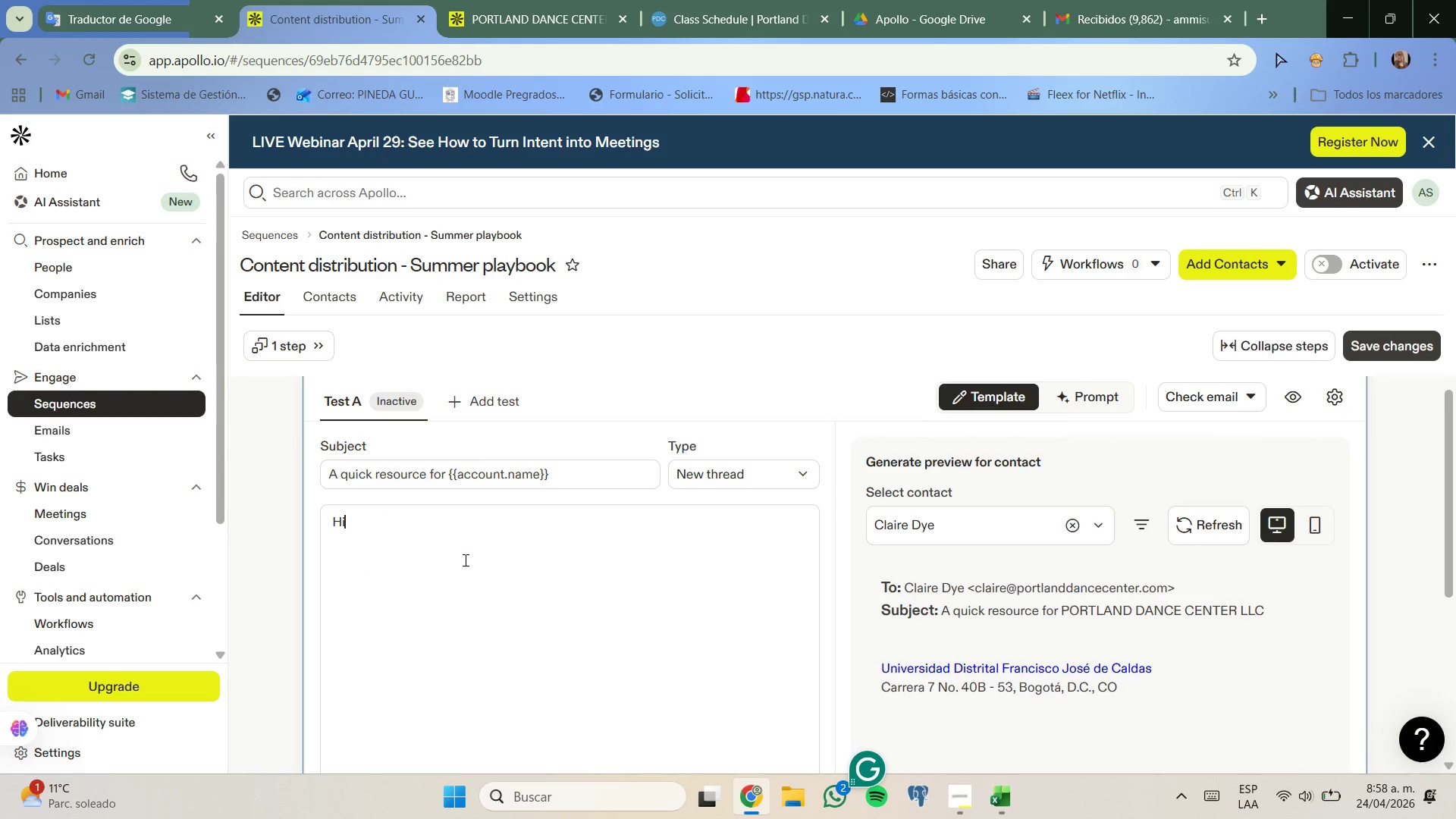 
key(Space)
 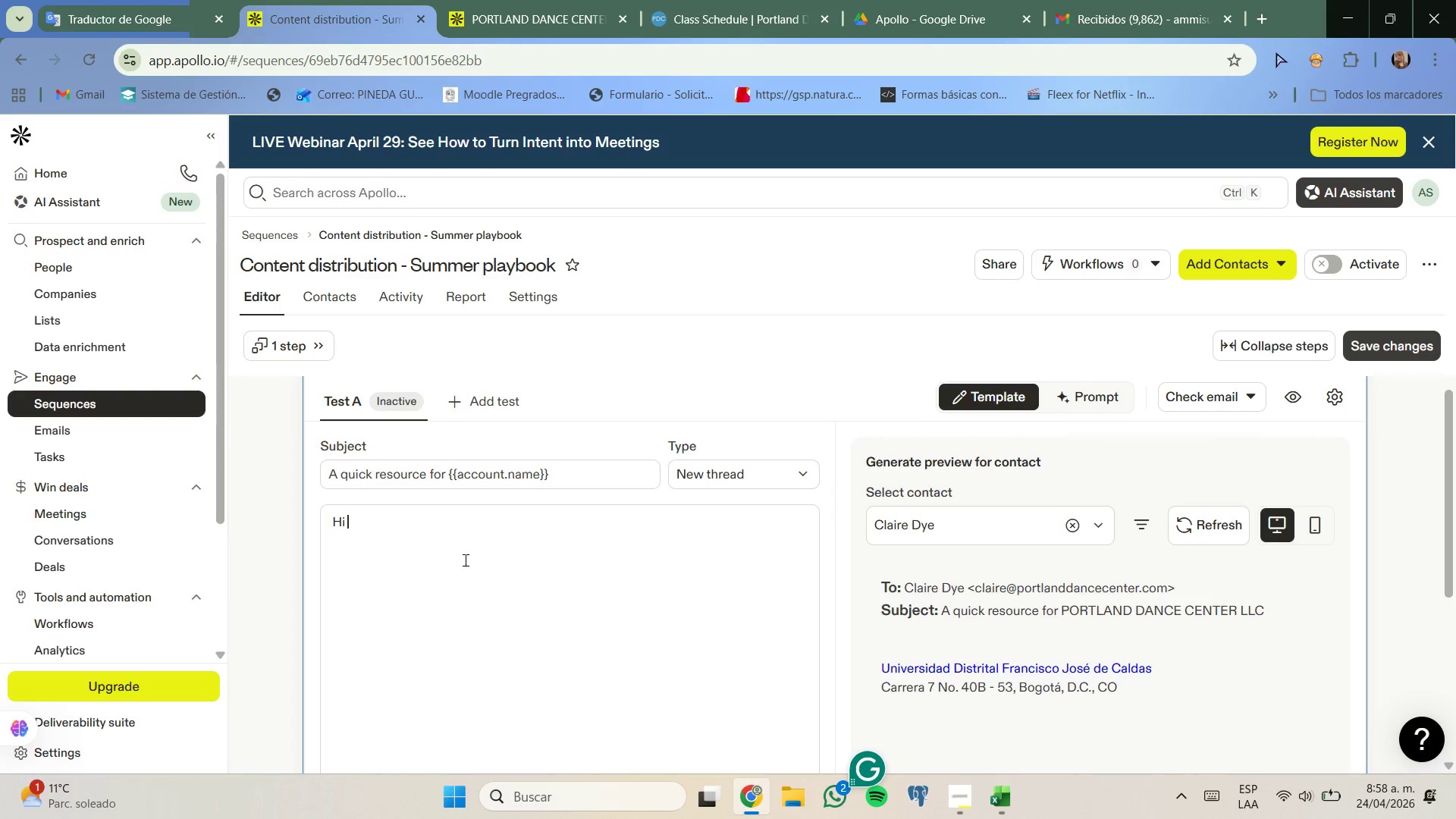 
key(Quote)
 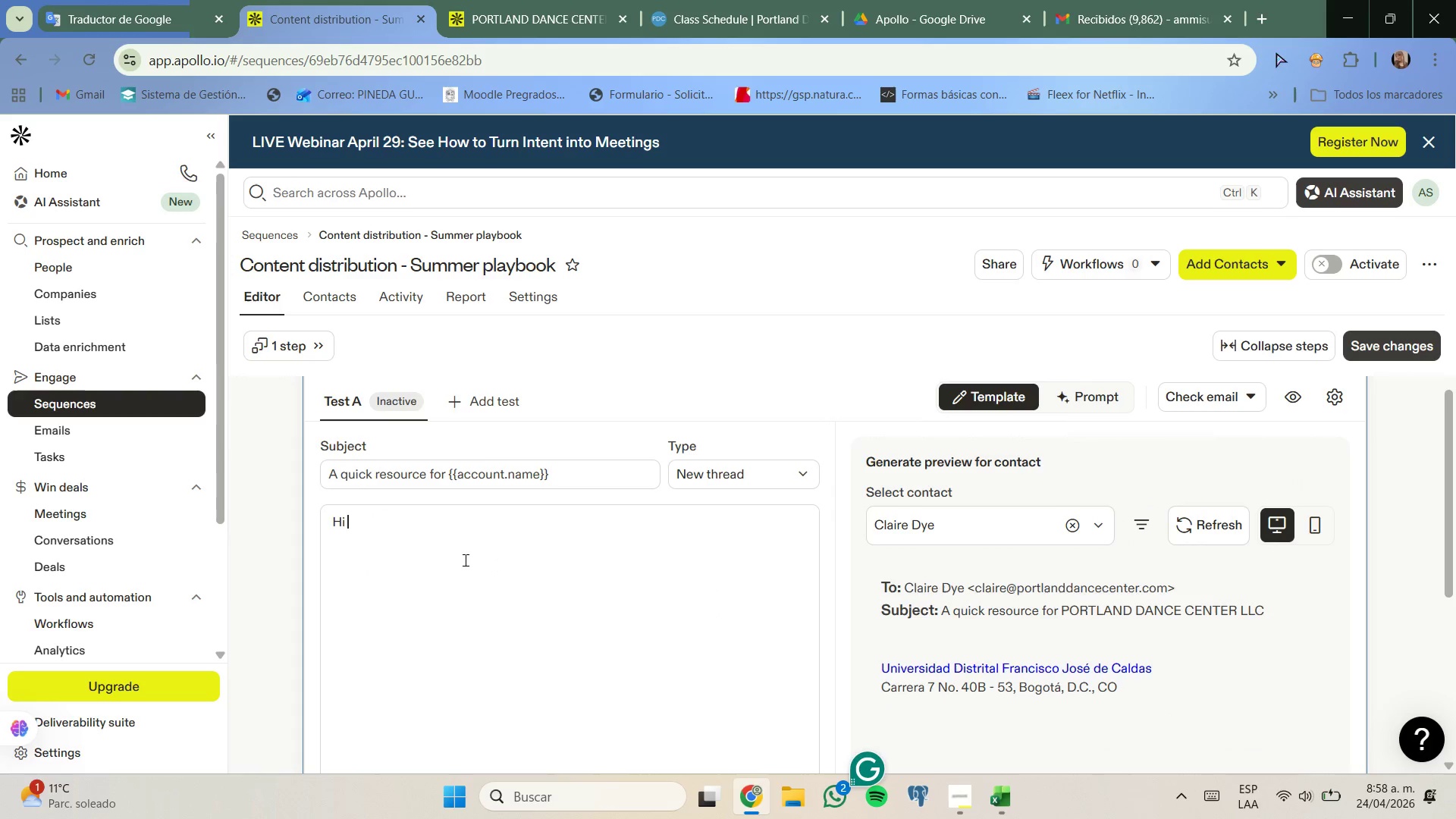 
key(Quote)
 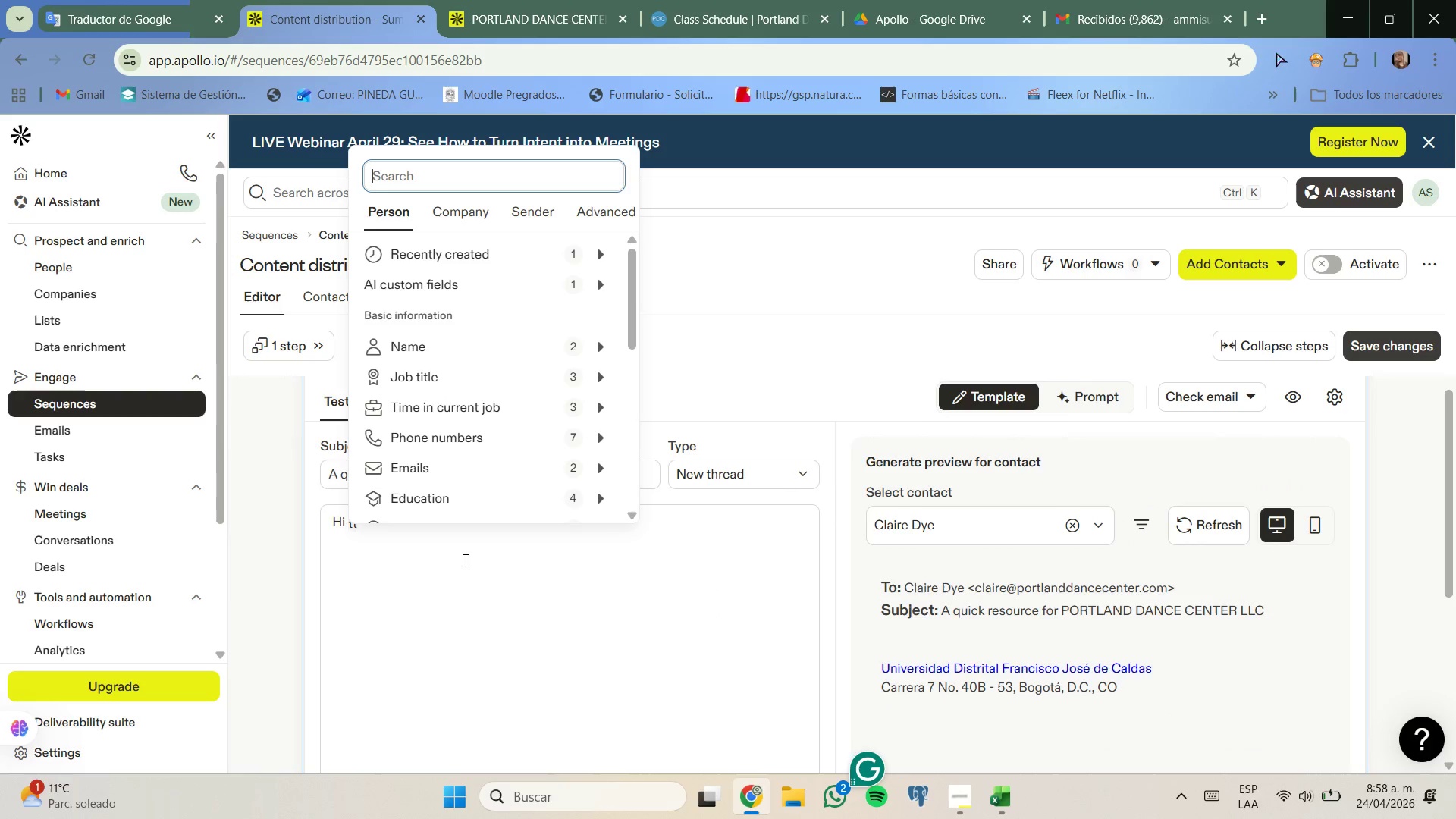 
key(F)
 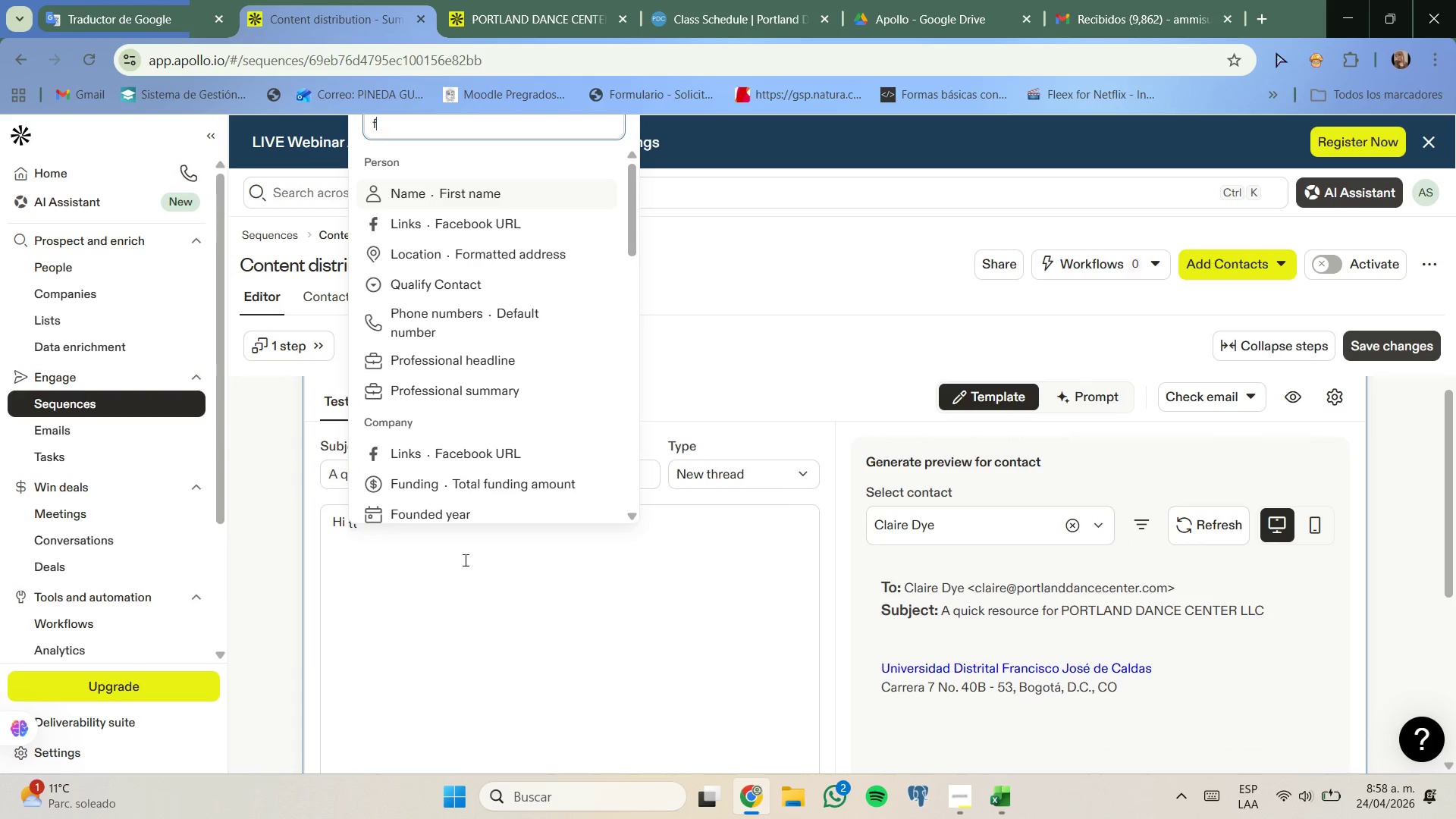 
key(Backspace)
 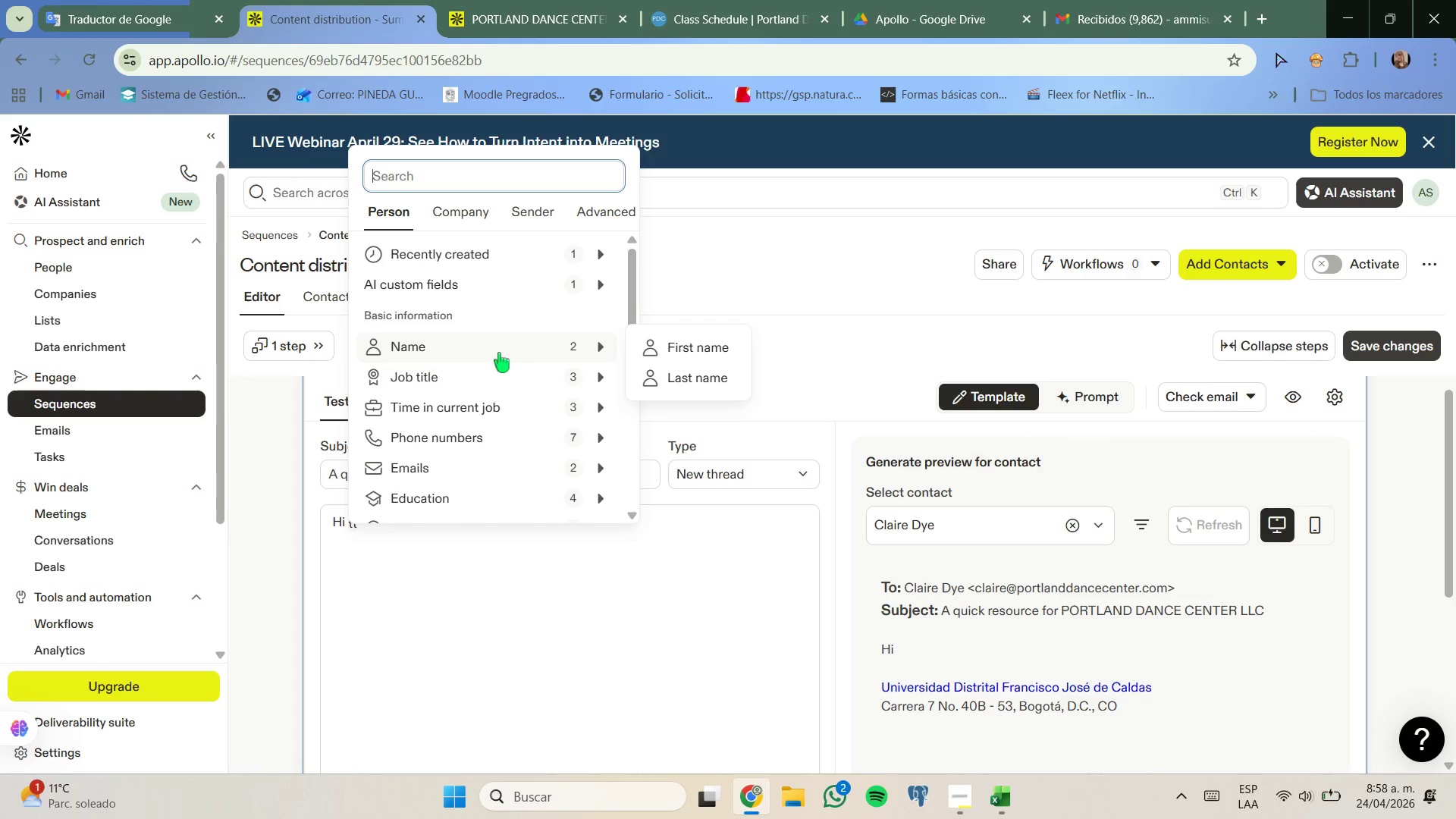 
left_click([657, 348])
 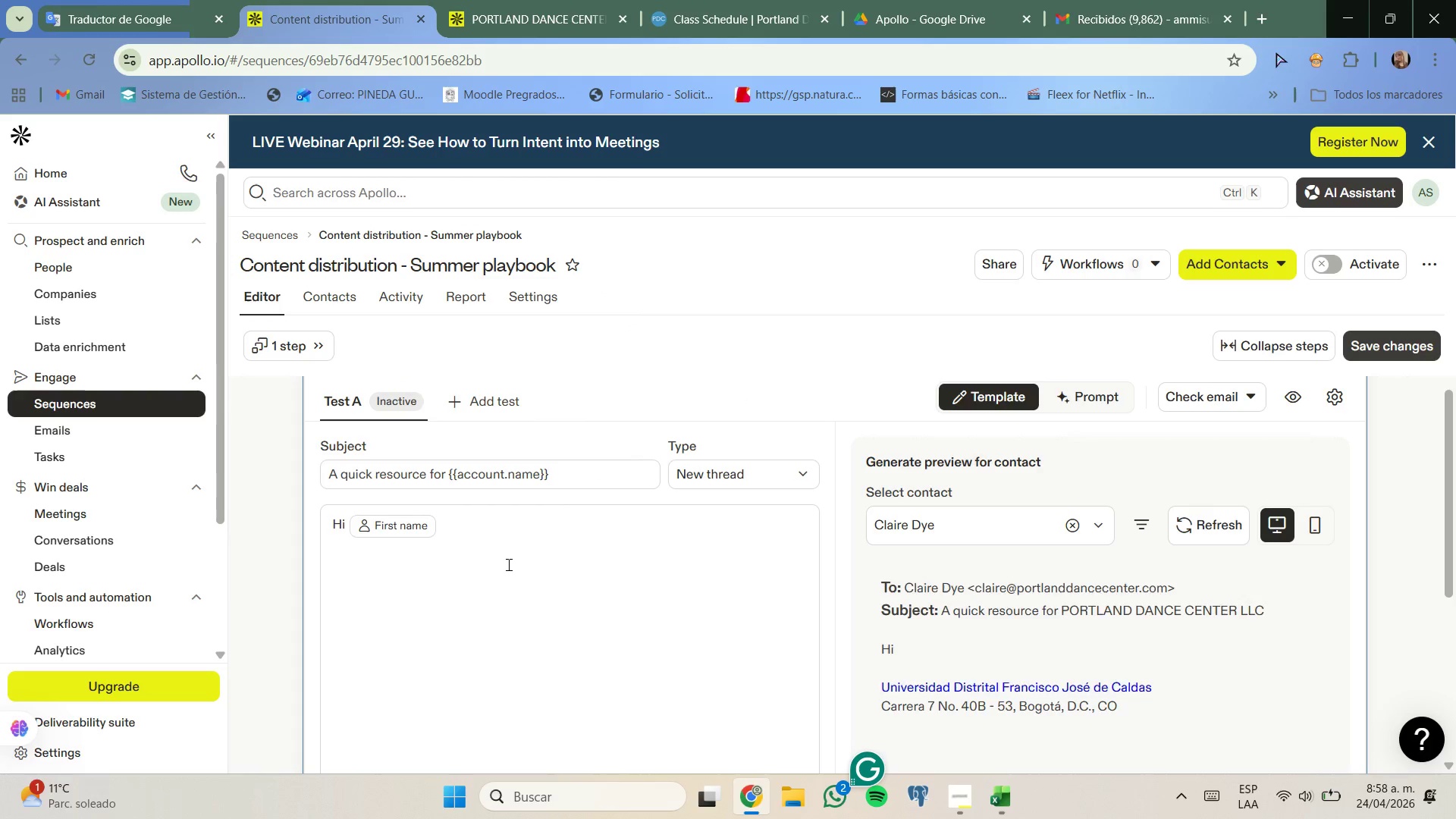 
key(Comma)
 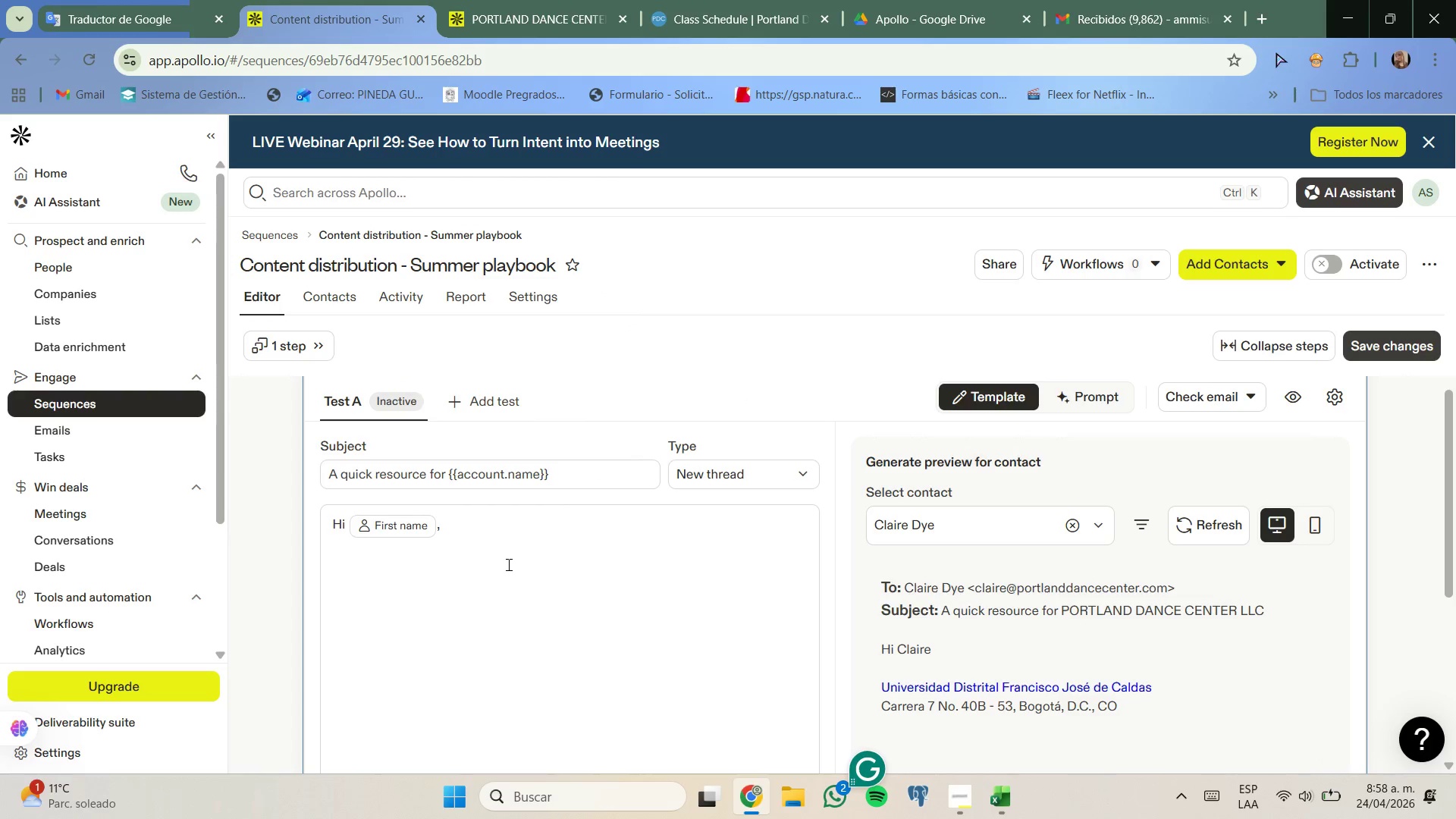 
key(Enter)
 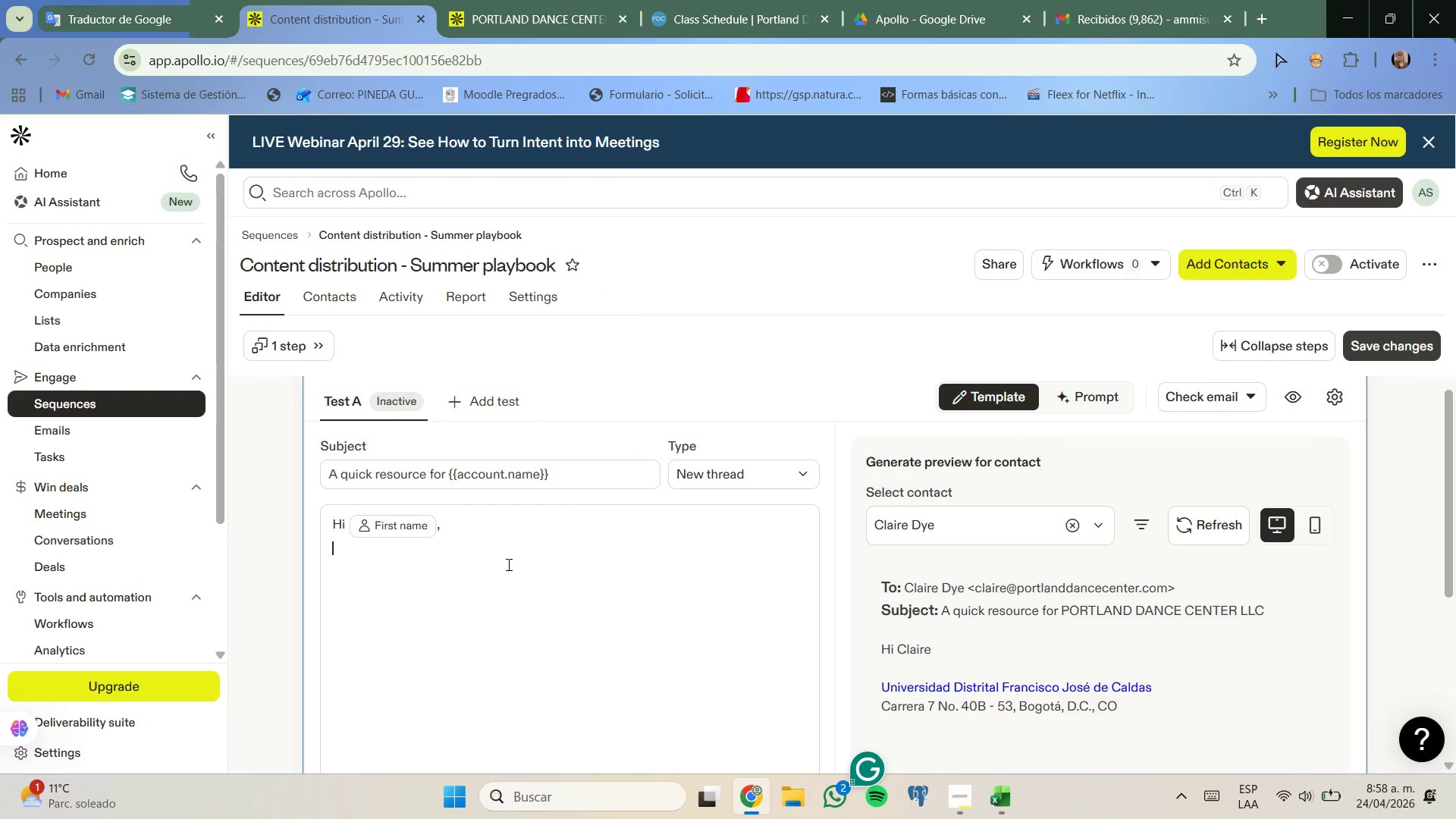 
key(Enter)
 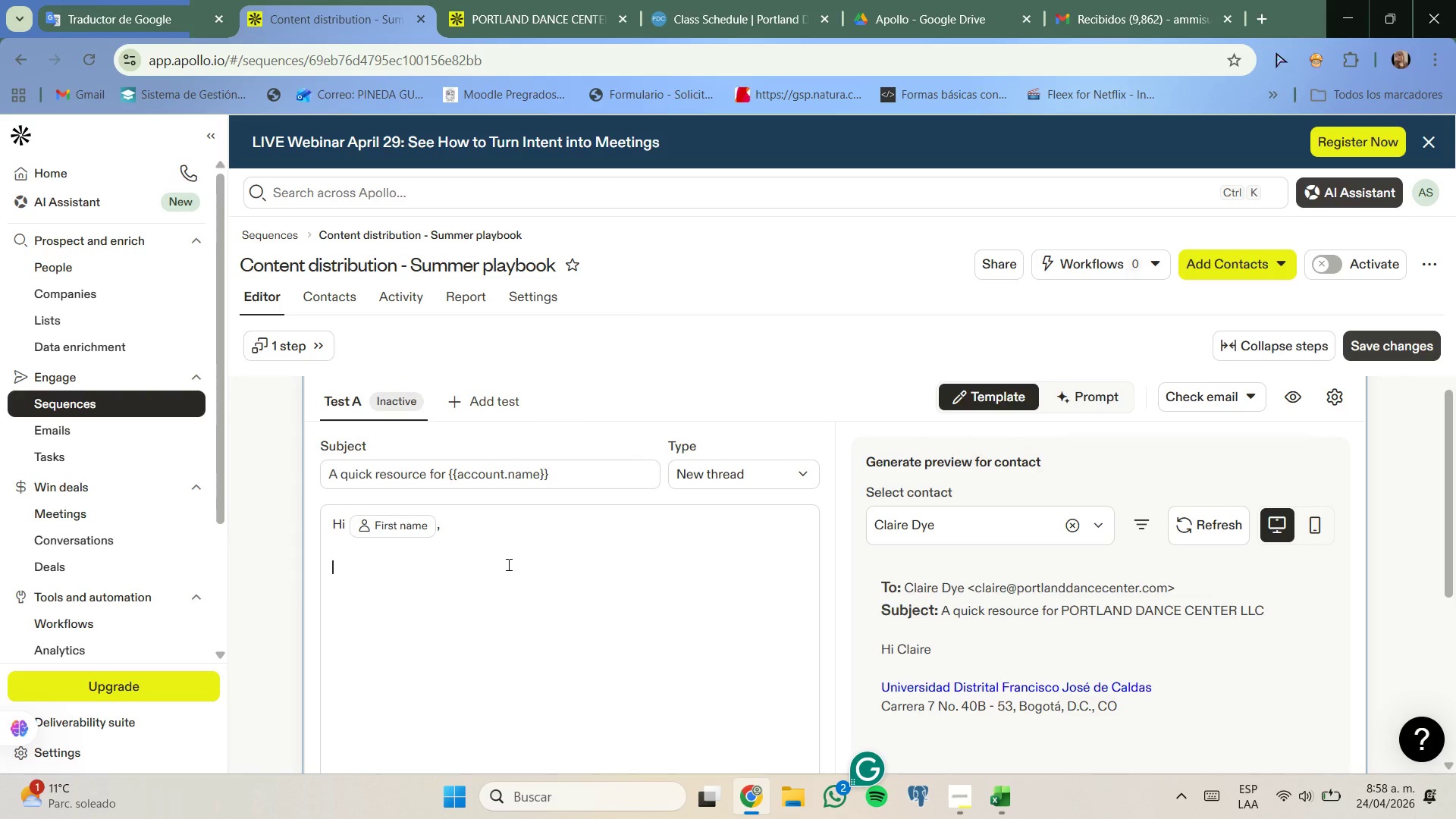 
type(I came across '')
 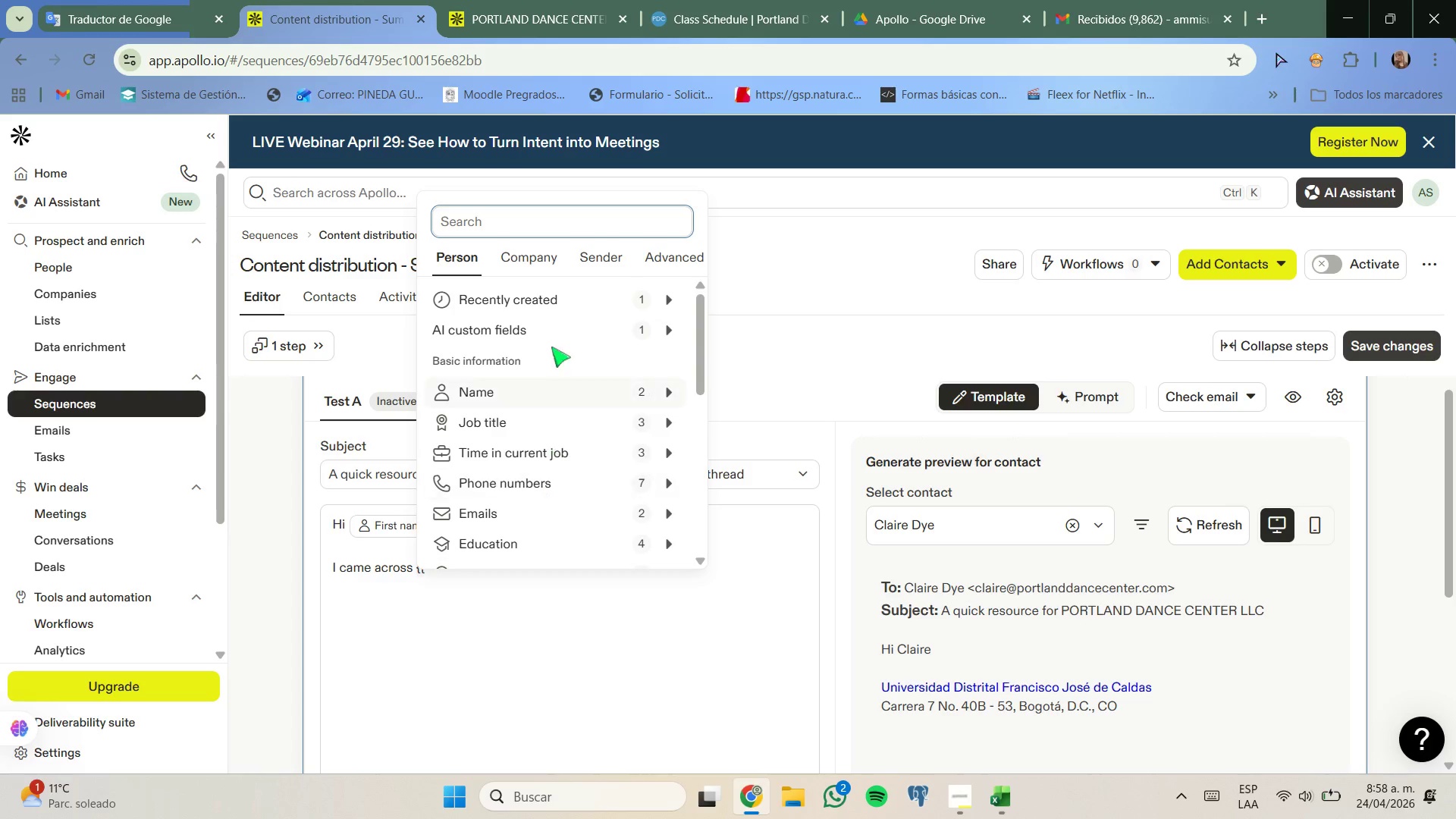 
left_click([539, 268])
 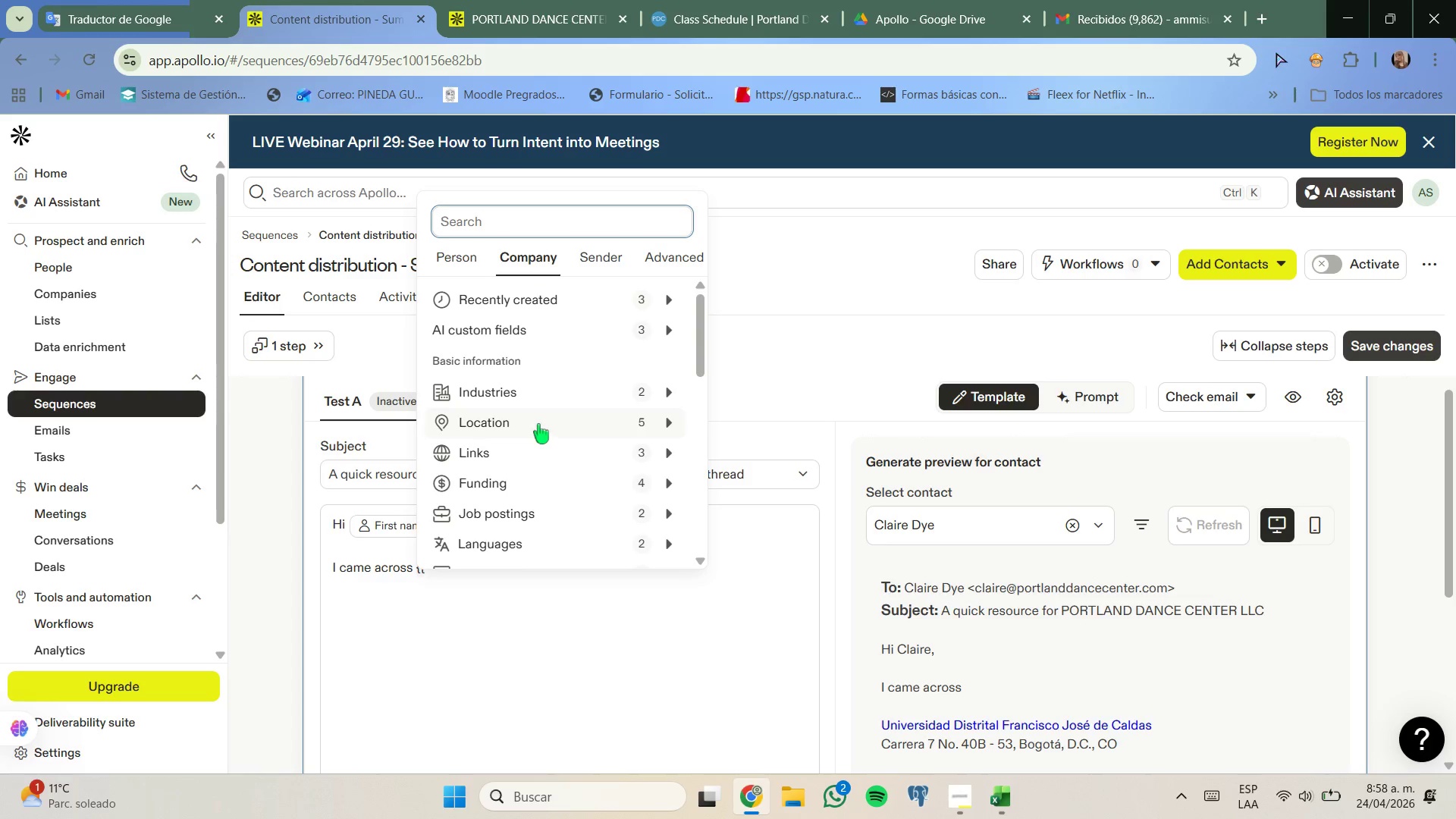 
scroll: coordinate [543, 460], scroll_direction: down, amount: 1.0
 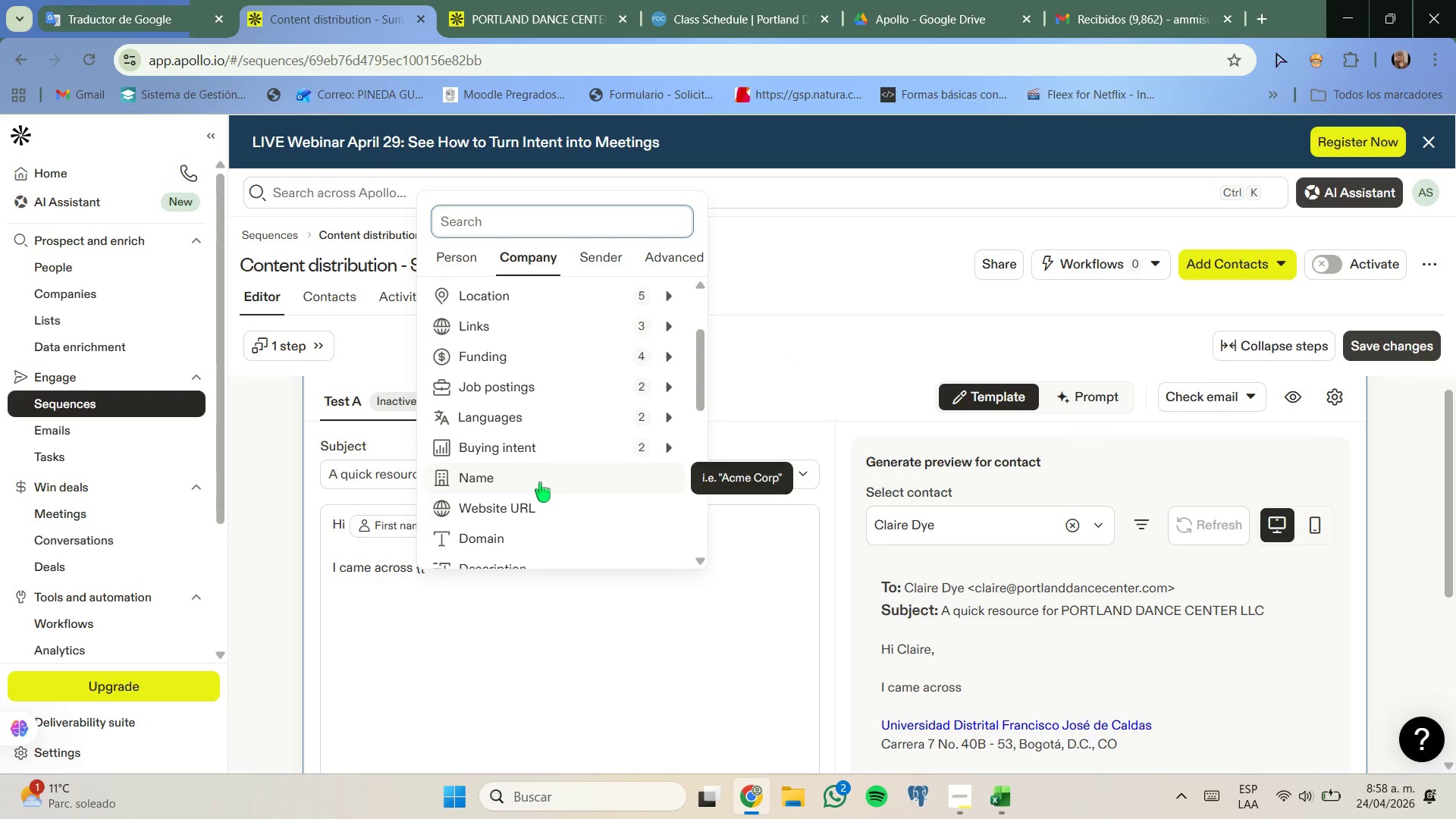 
left_click([540, 482])
 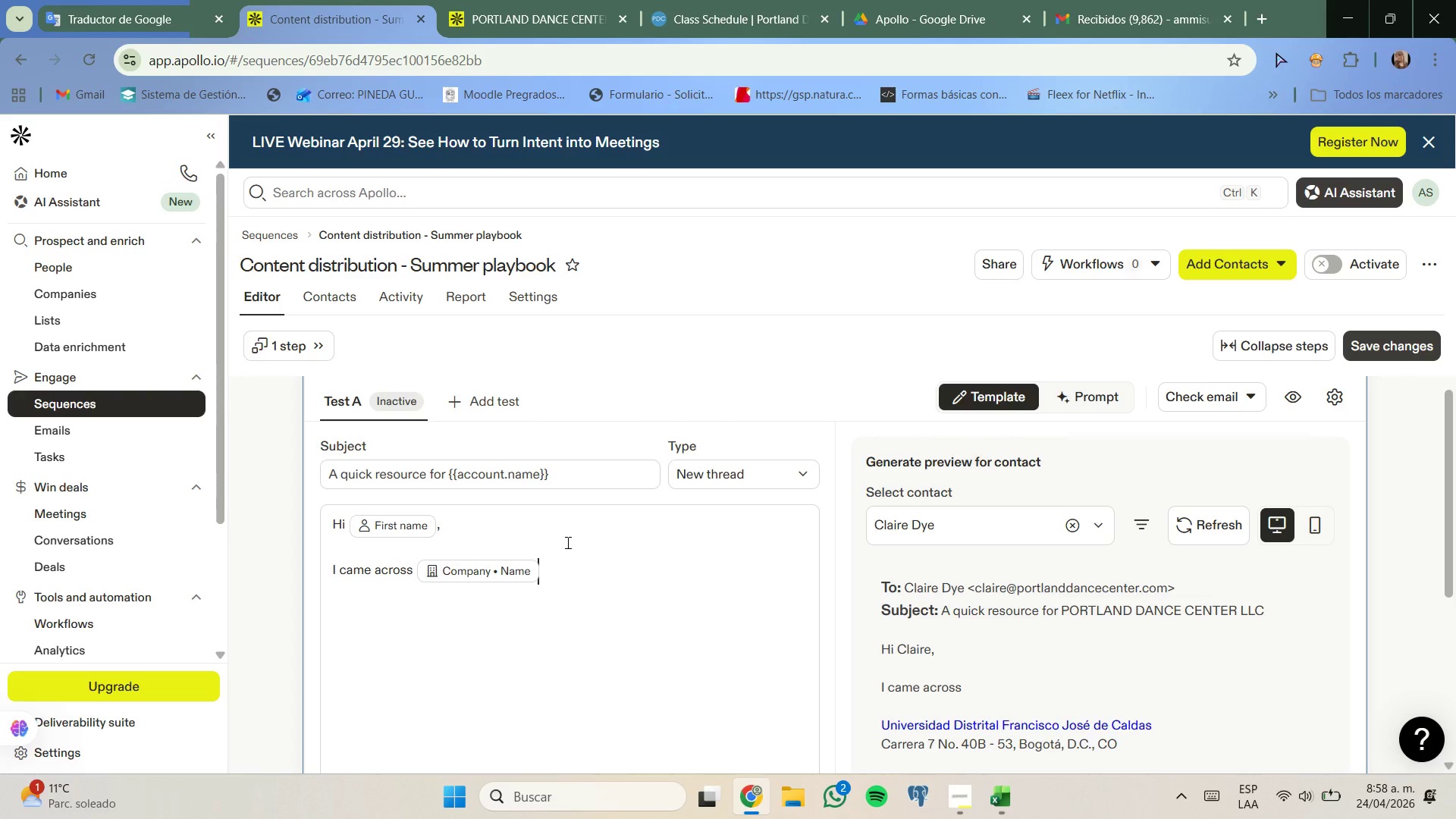 
type( and yoour )
key(Backspace)
key(Backspace)
key(Backspace)
key(Backspace)
key(Backspace)
type(out)
key(Backspace)
type(r work in the ''in)
 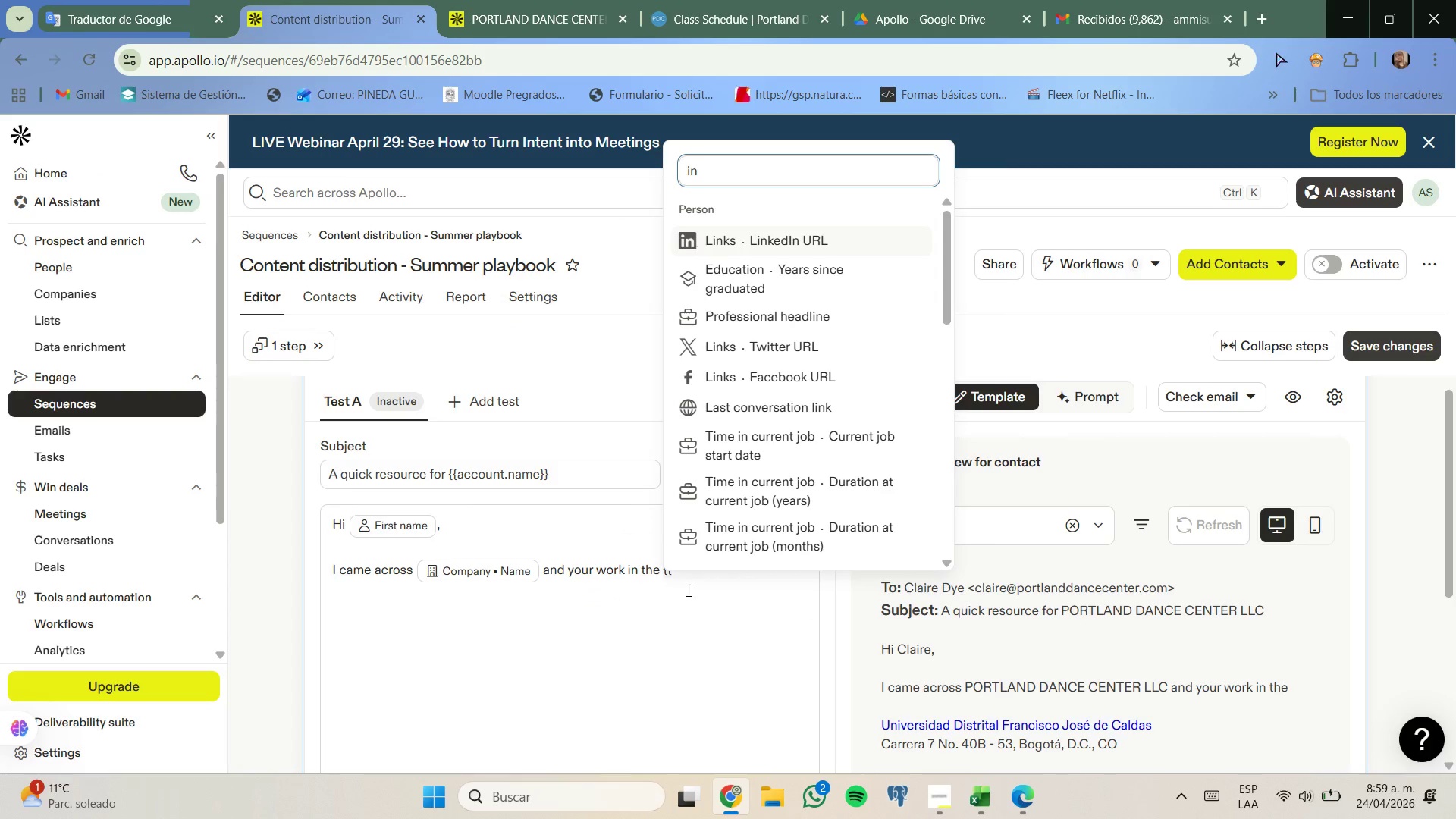 
wait(5.73)
 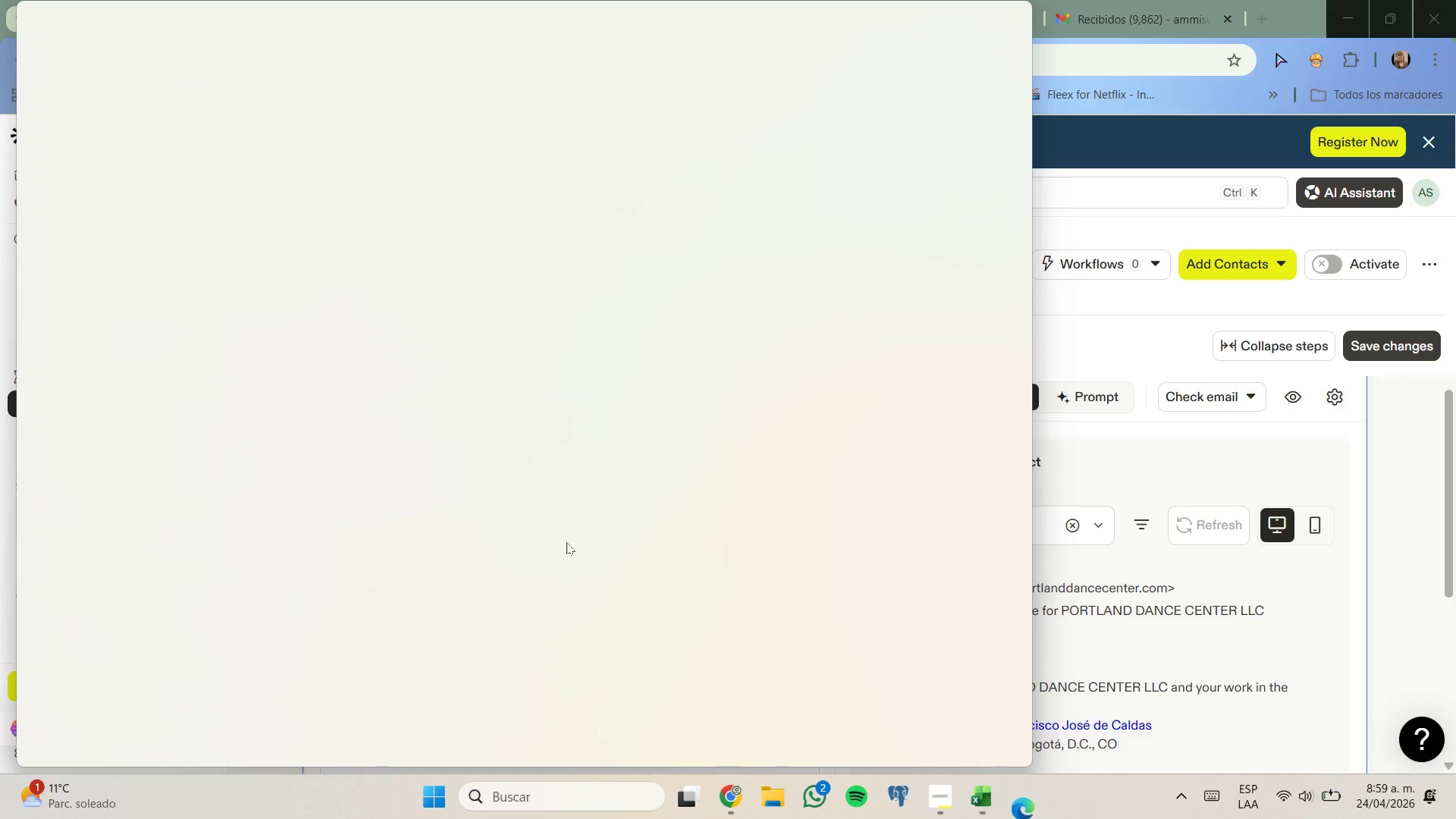 
key(S)
 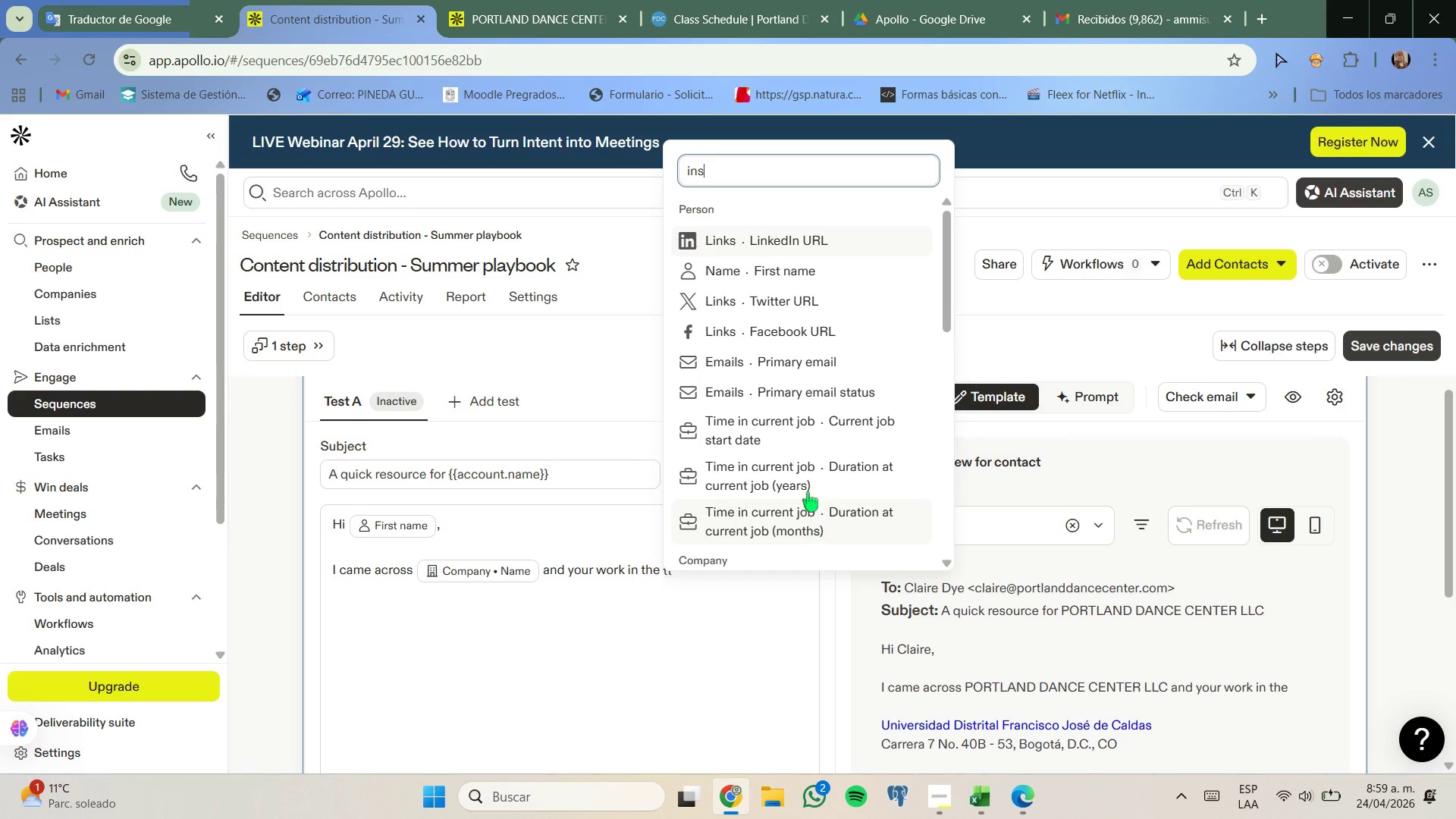 
key(Backspace)
type(dust)
 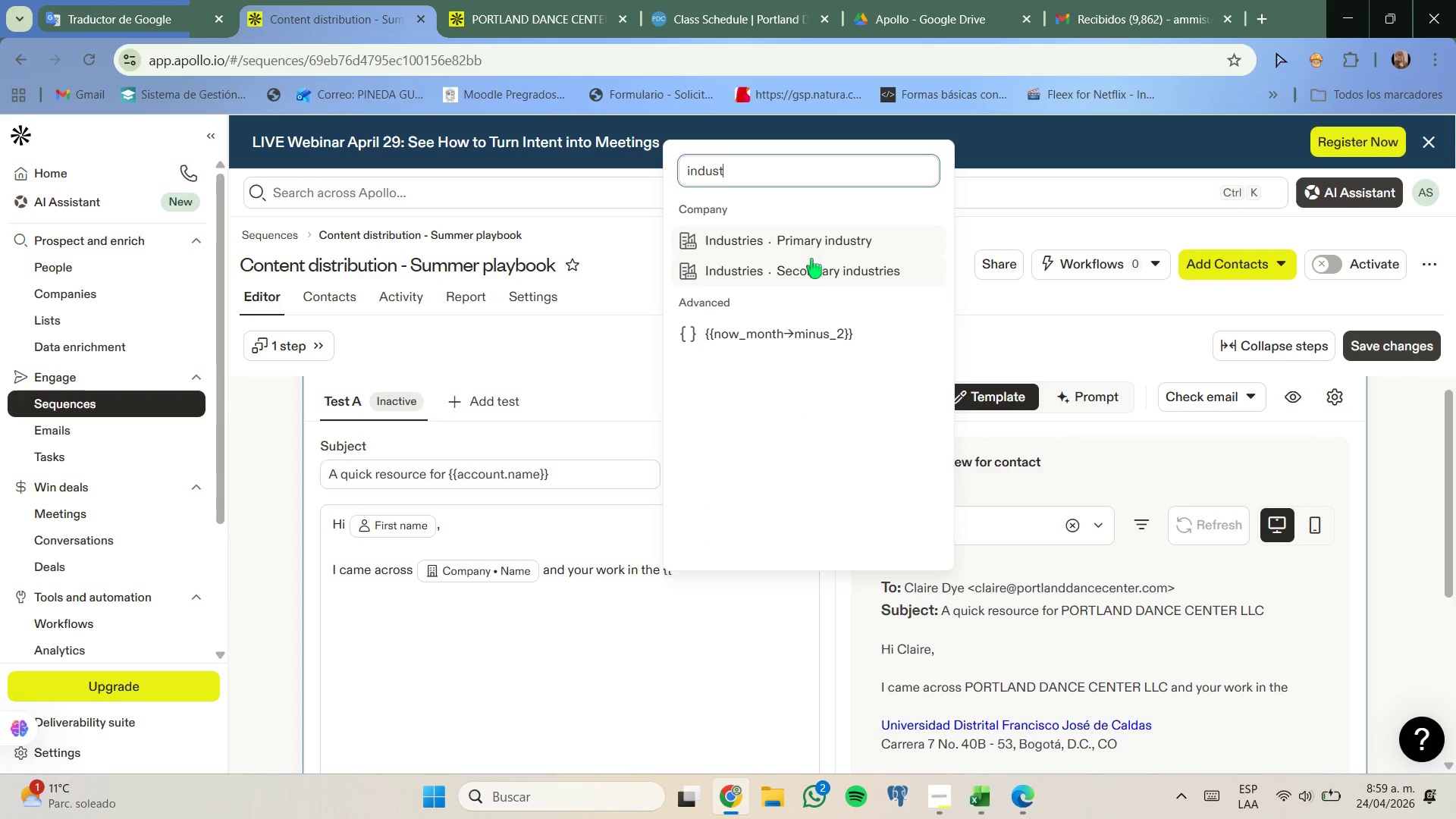 
left_click([817, 243])
 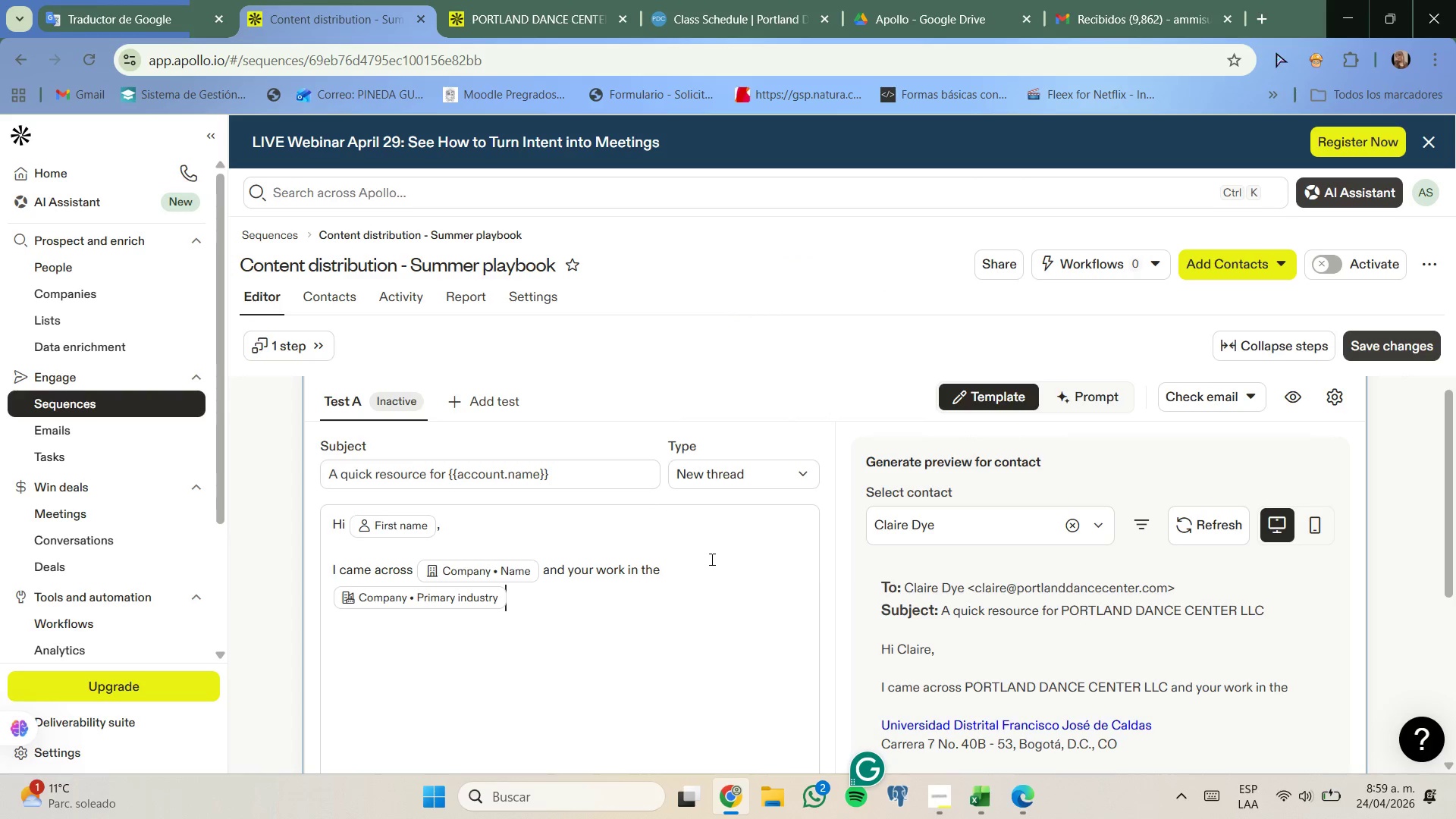 
key(Backspace)
type(''instry//)
 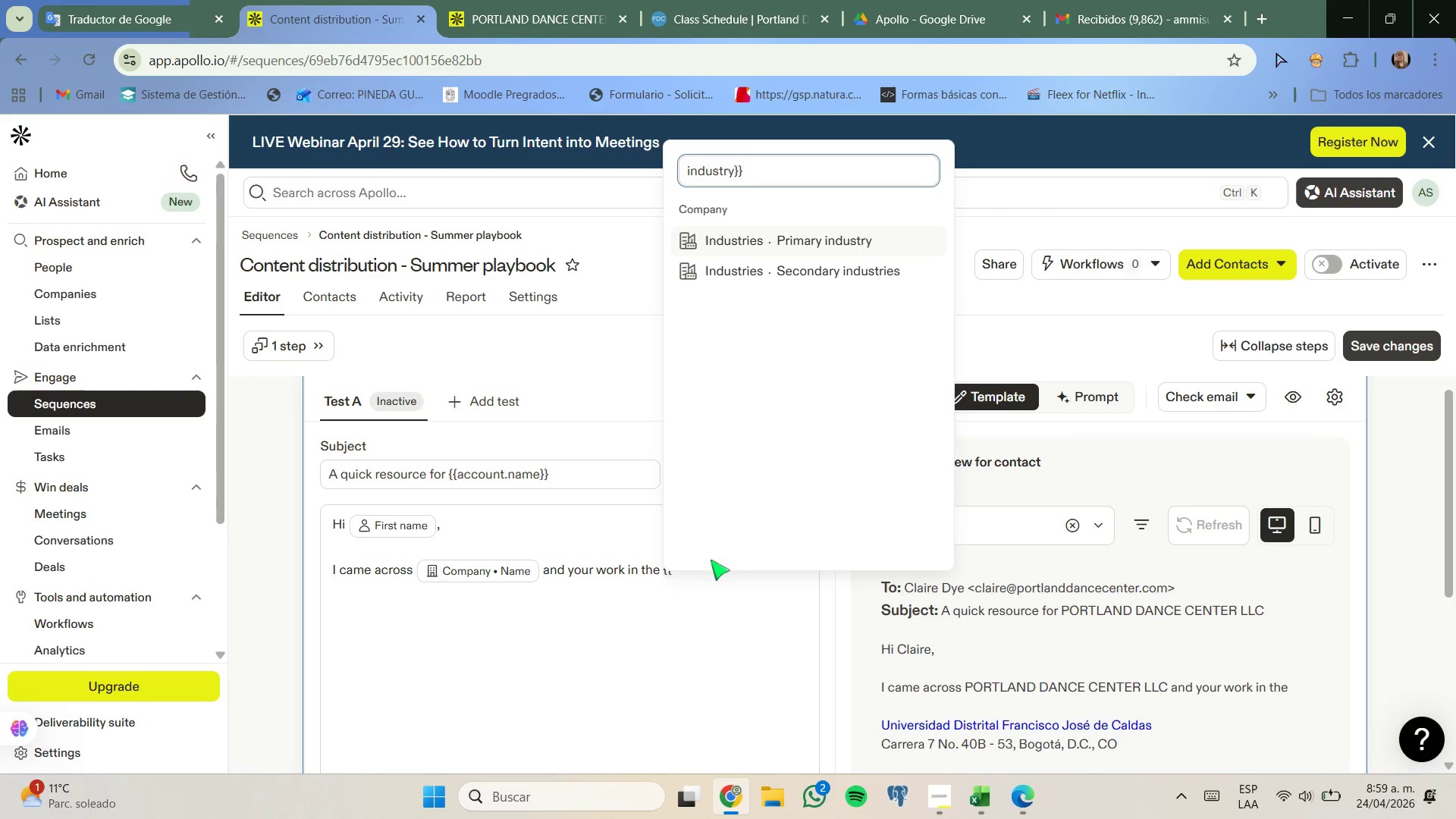 
left_click([701, 625])
 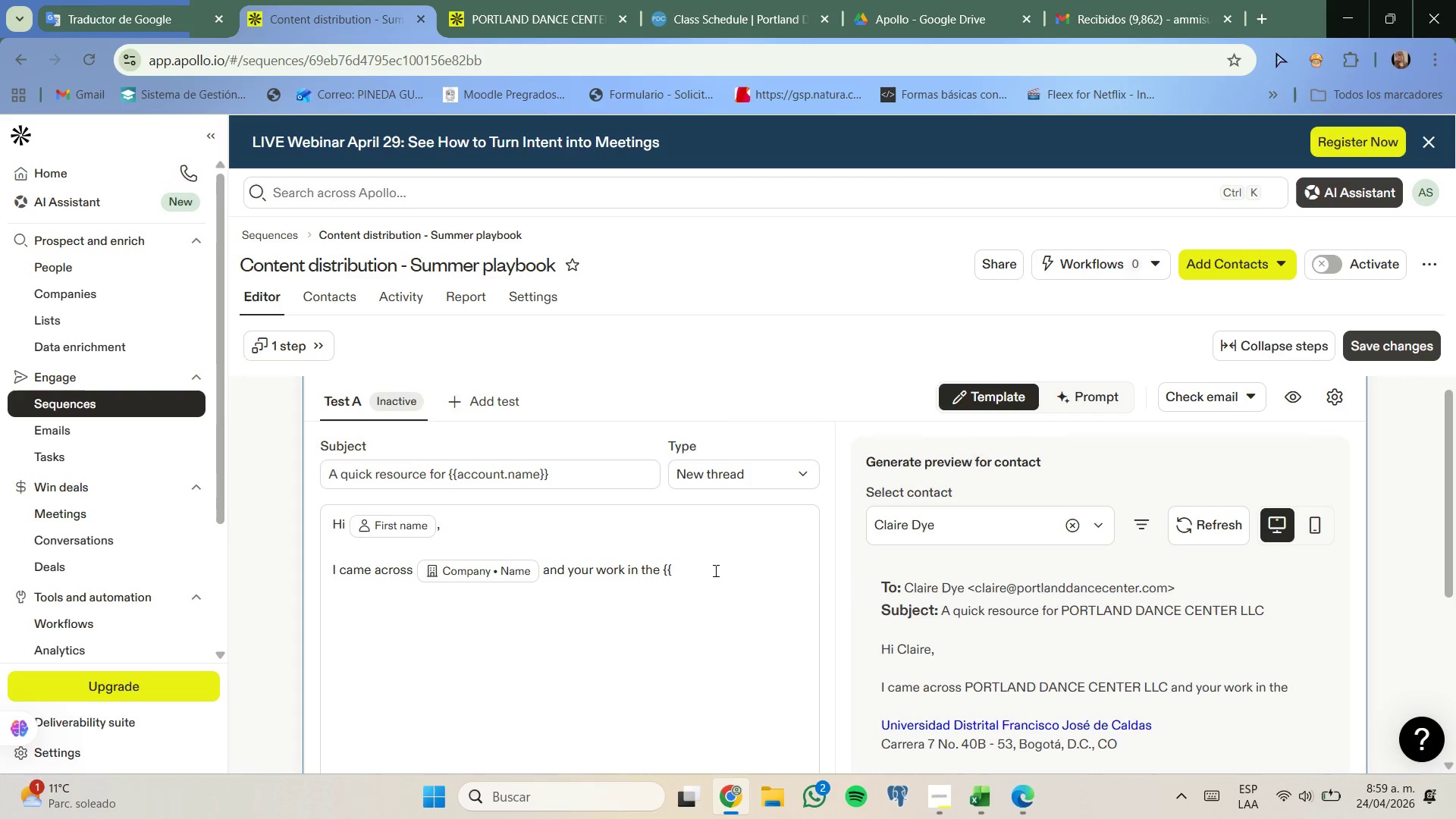 
type(industry//)
 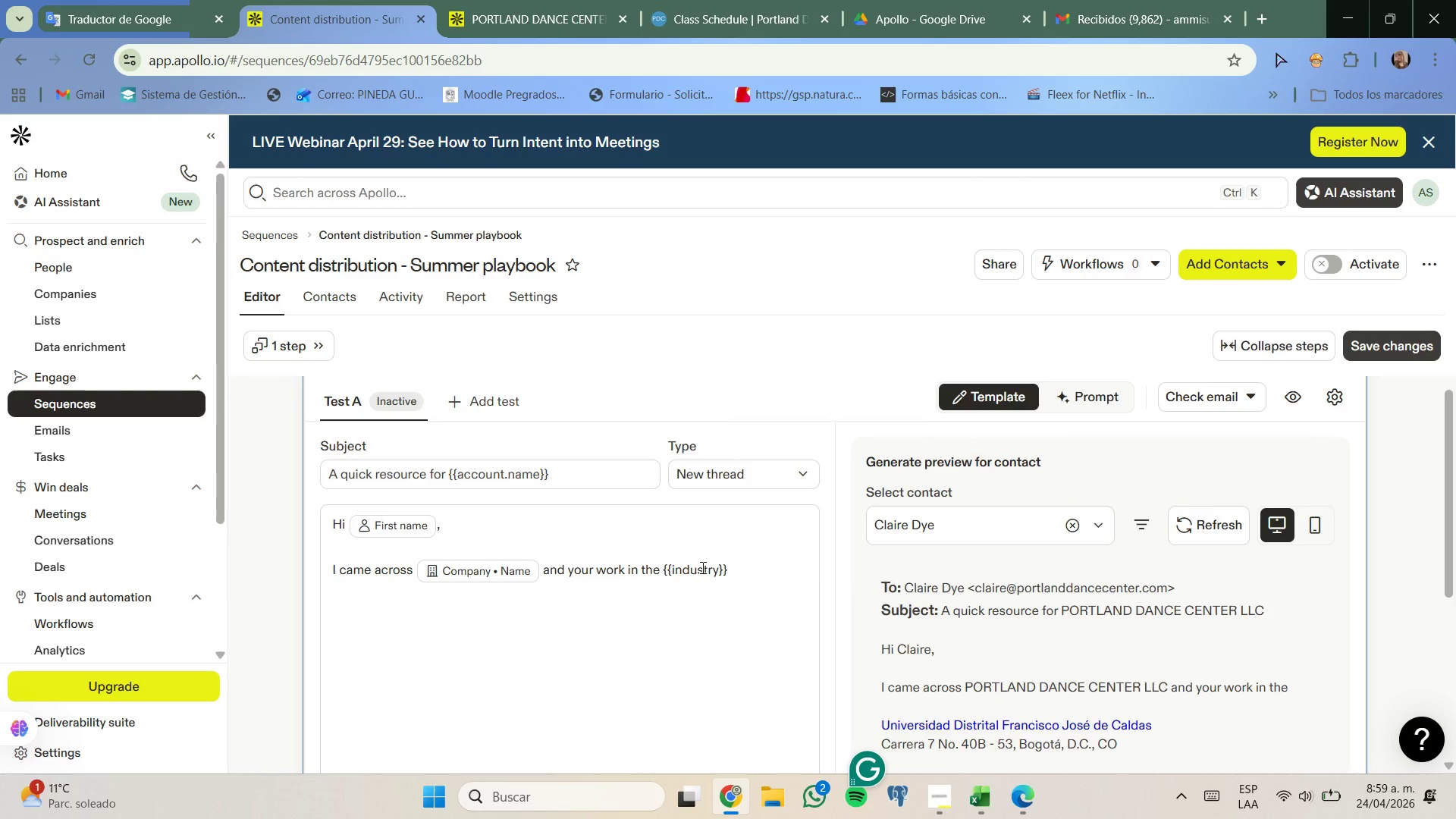 
left_click([674, 569])
 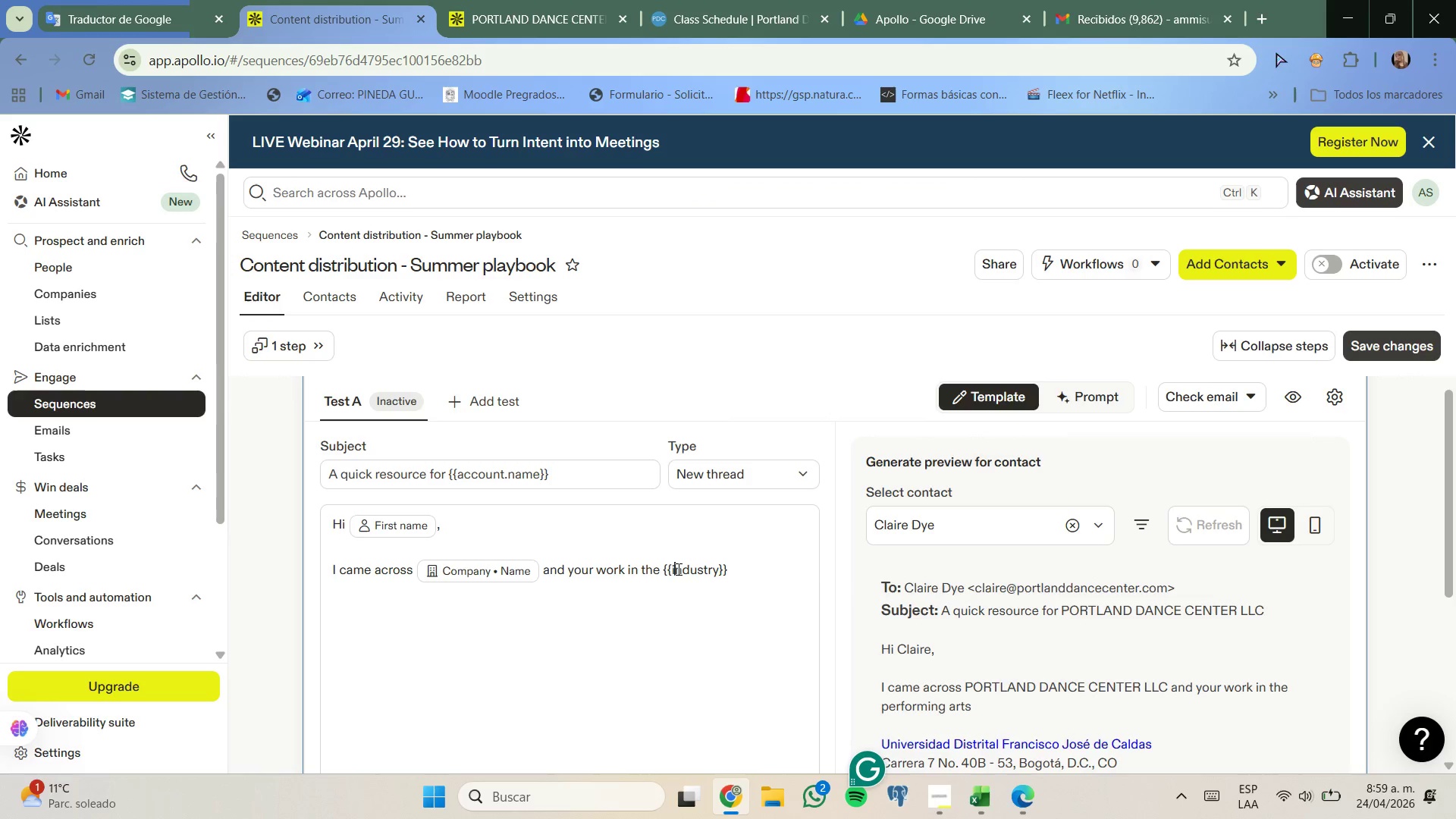 
key(Backspace)
 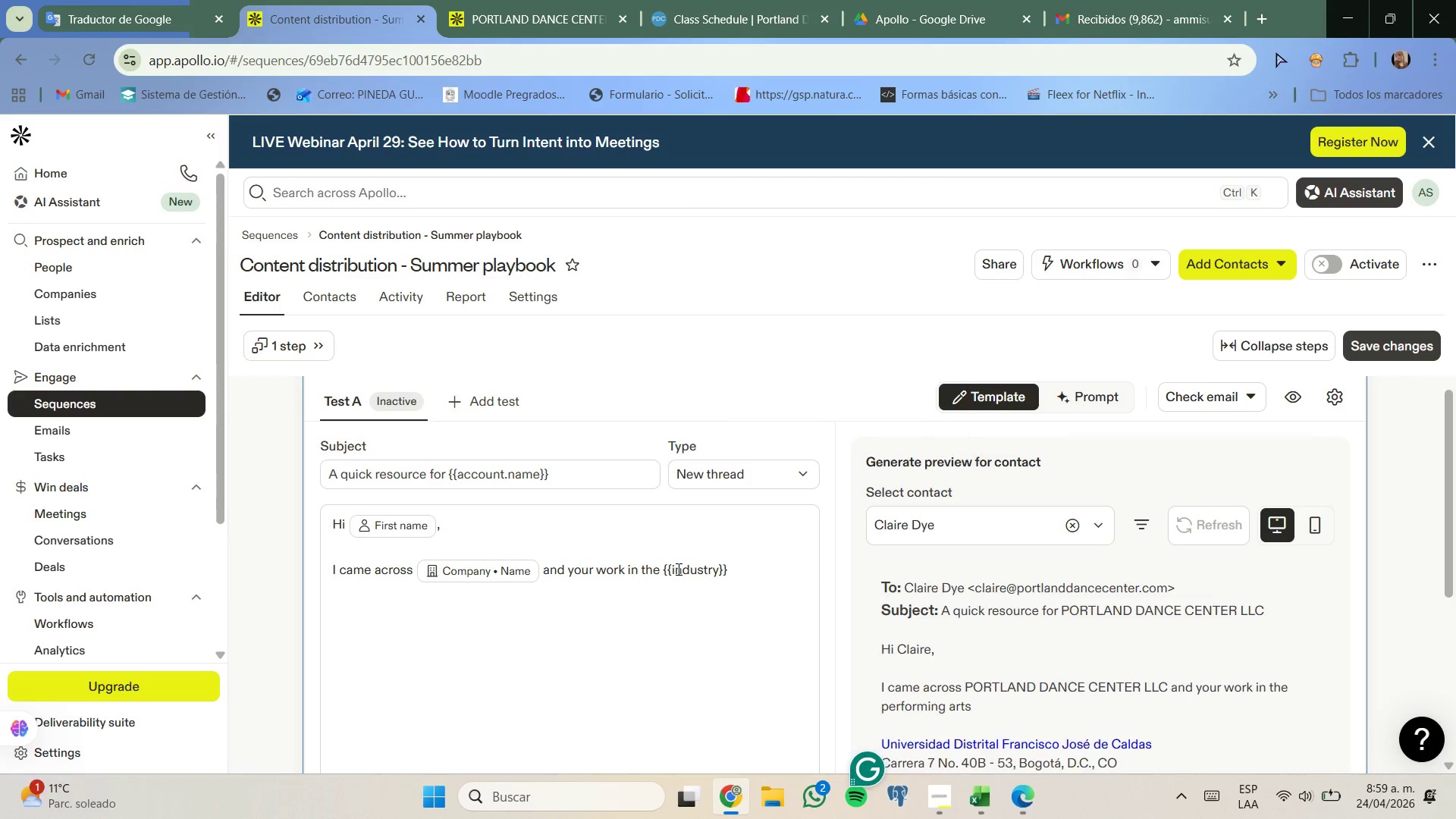 
key(CapsLock)
 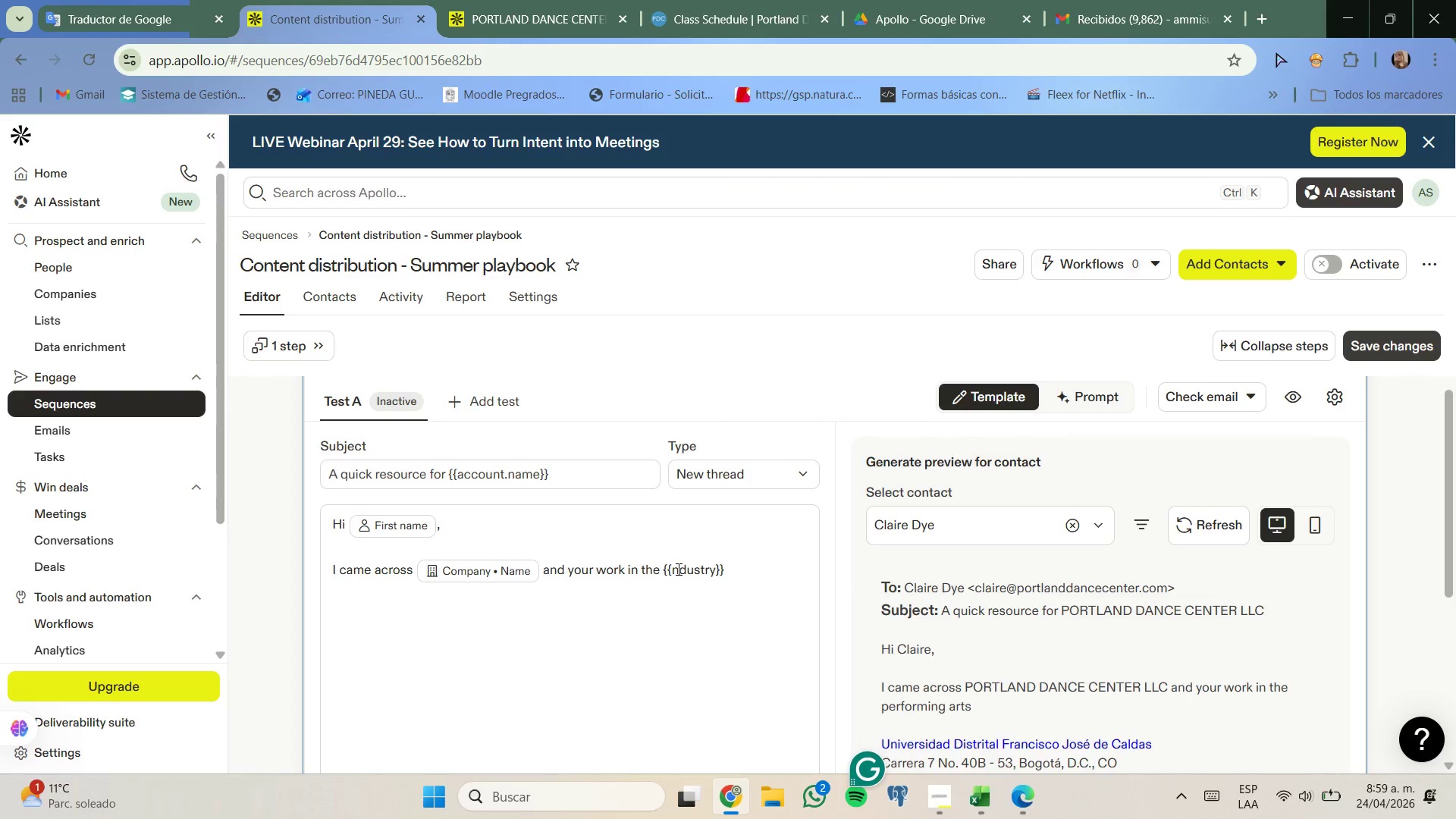 
key(I)
 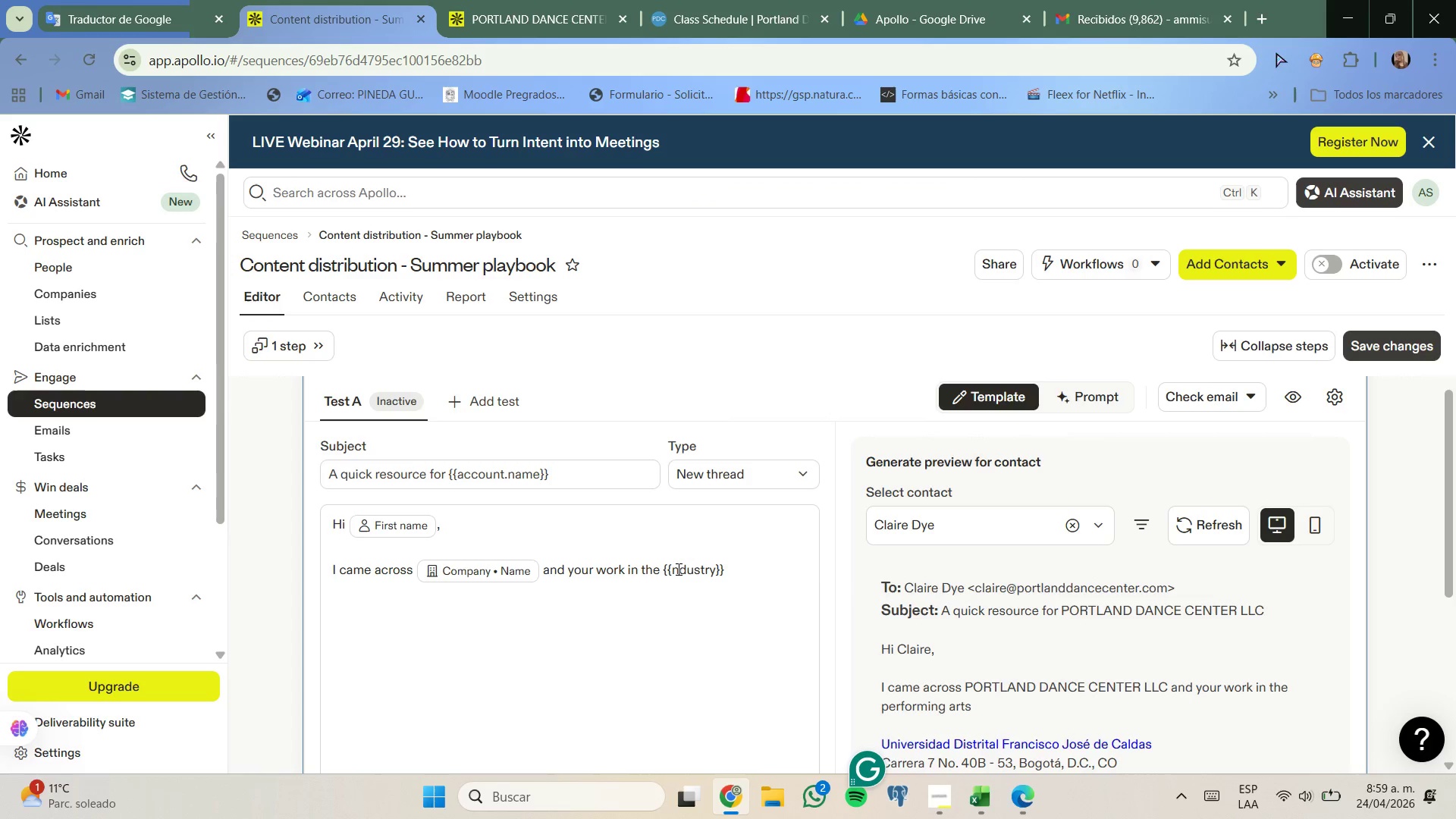 
key(CapsLock)
 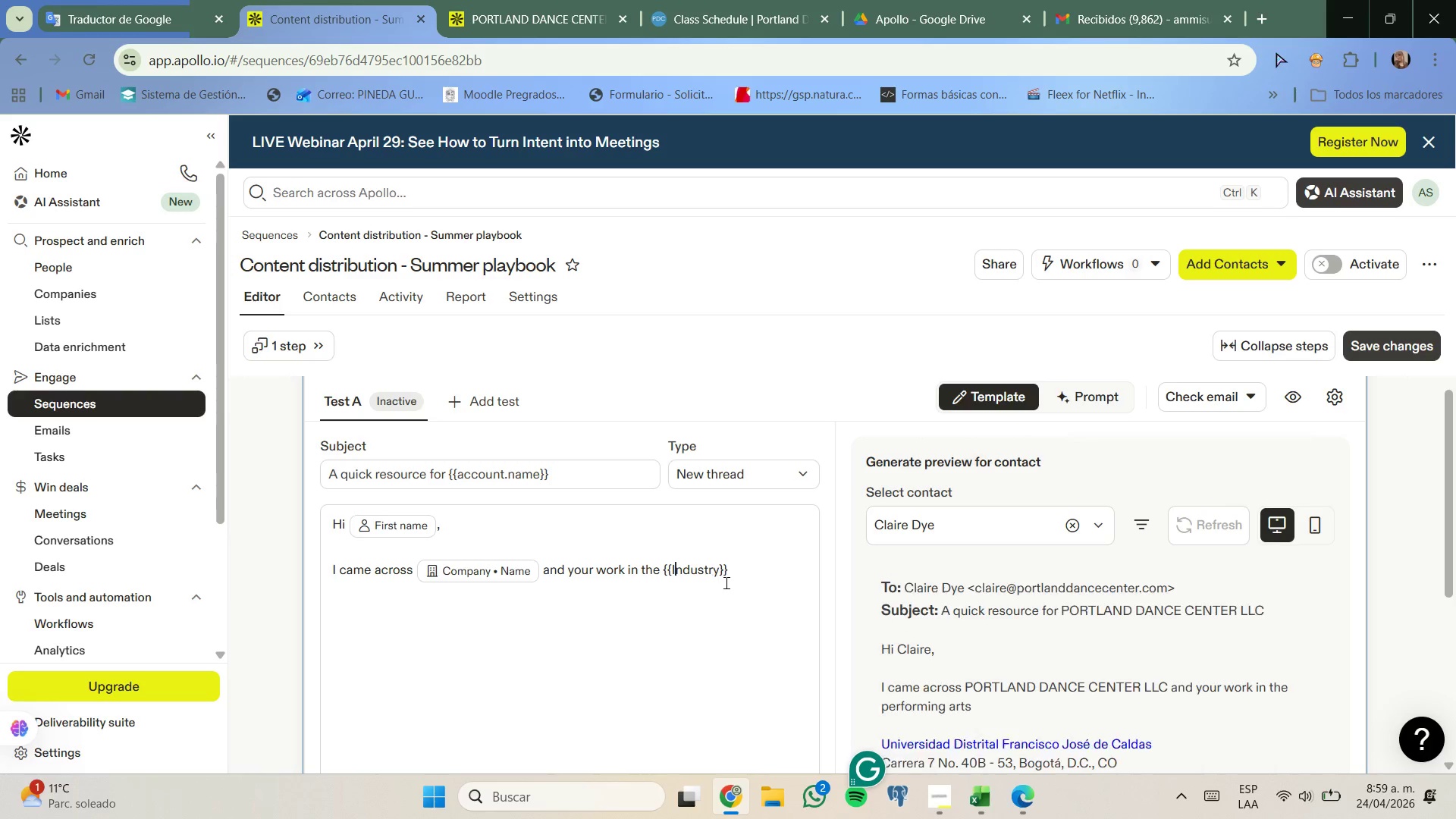 
left_click([744, 570])
 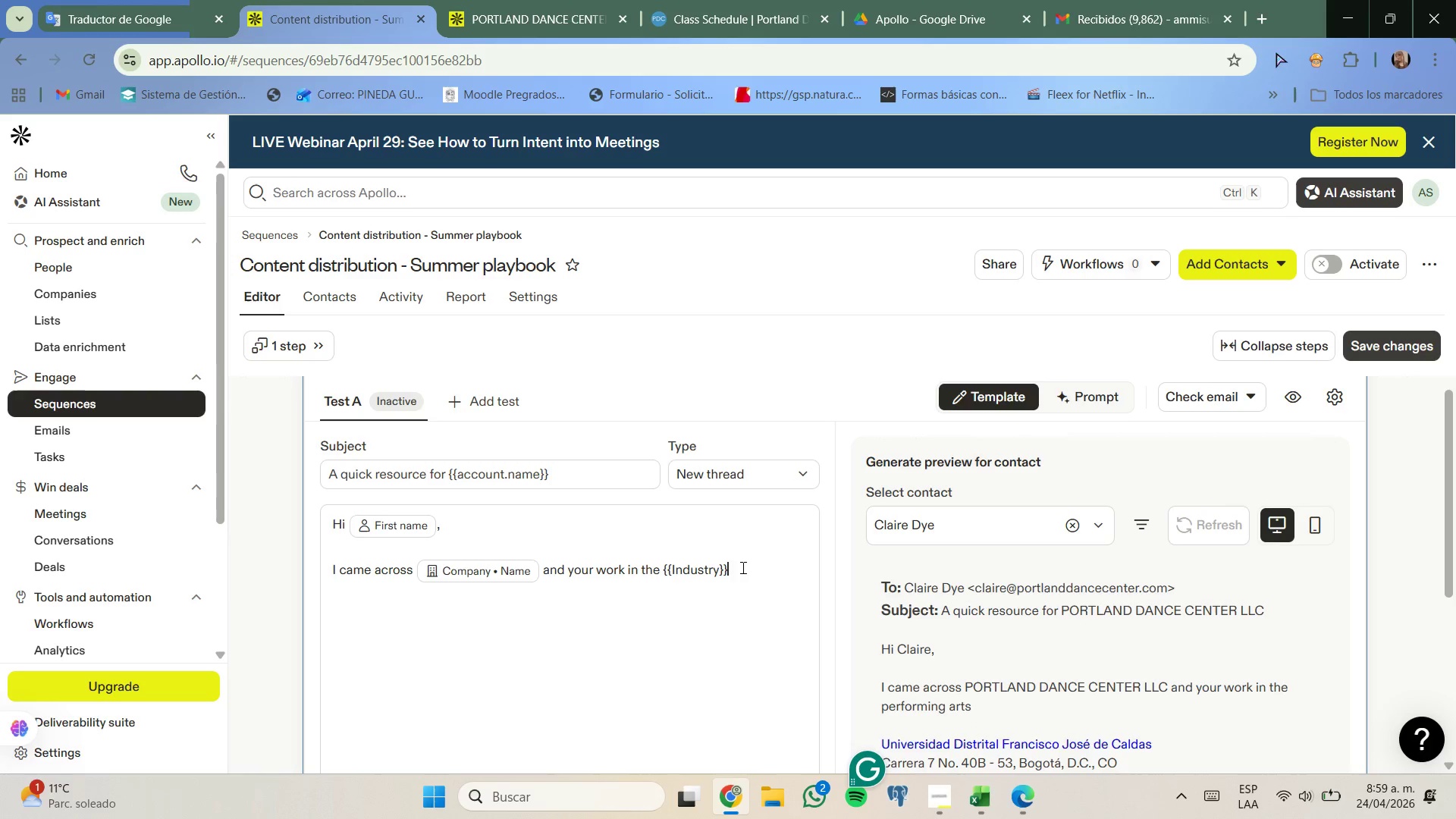 
type( space, and I thought this might be genuinely helpful for yu)
key(Backspace)
type(ou. )
 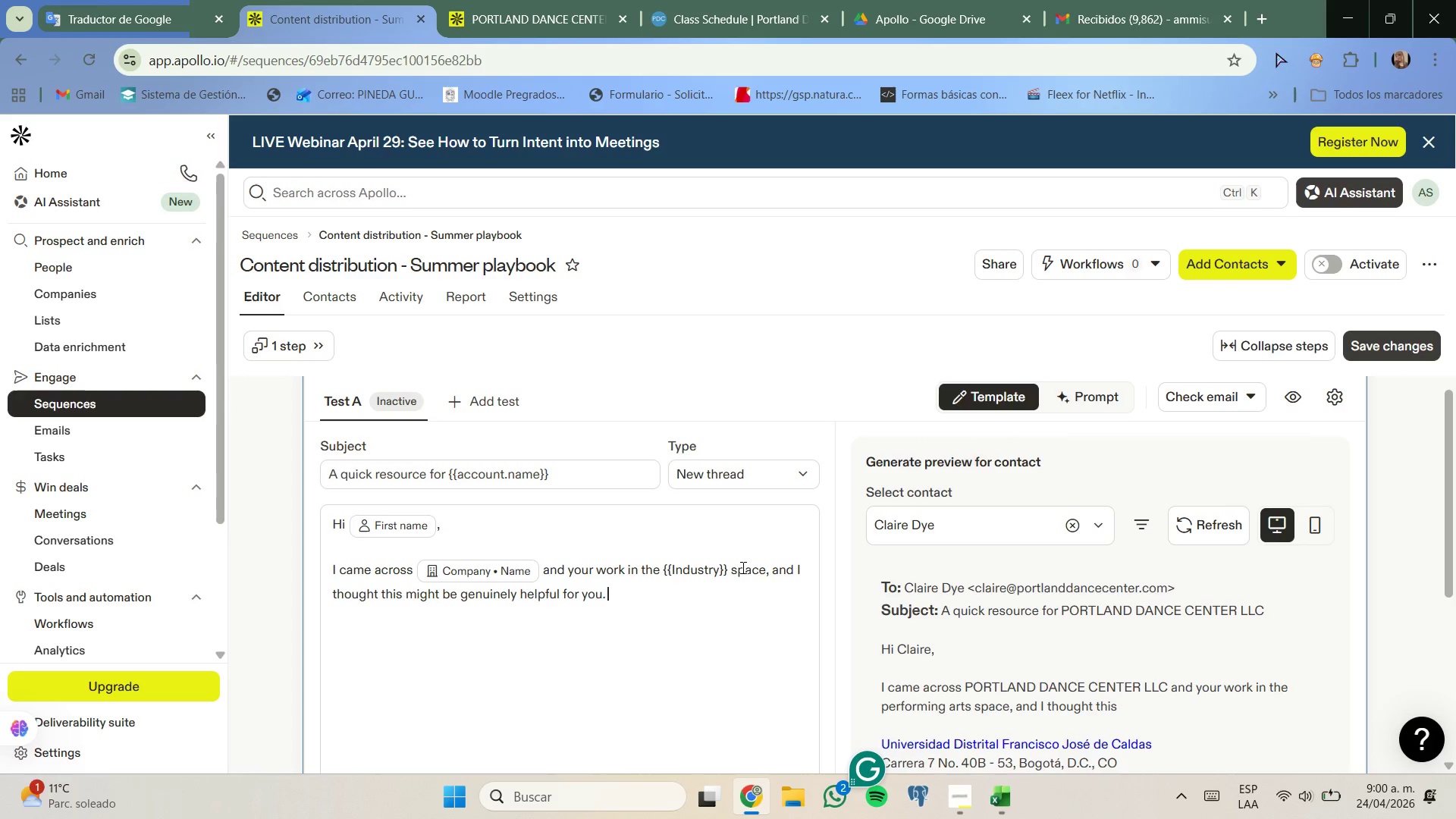 
key(Enter)
 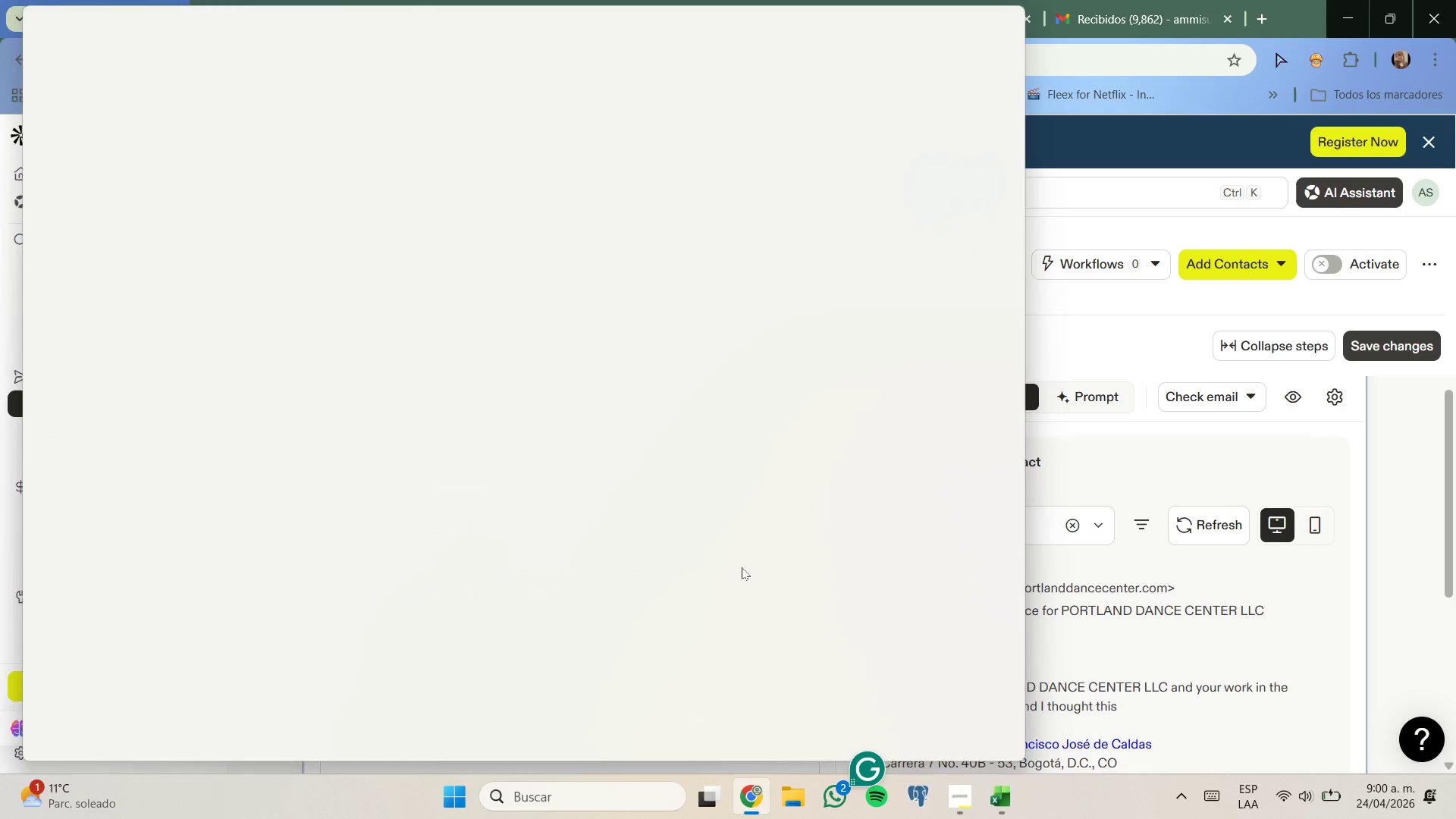 
key(Enter)
 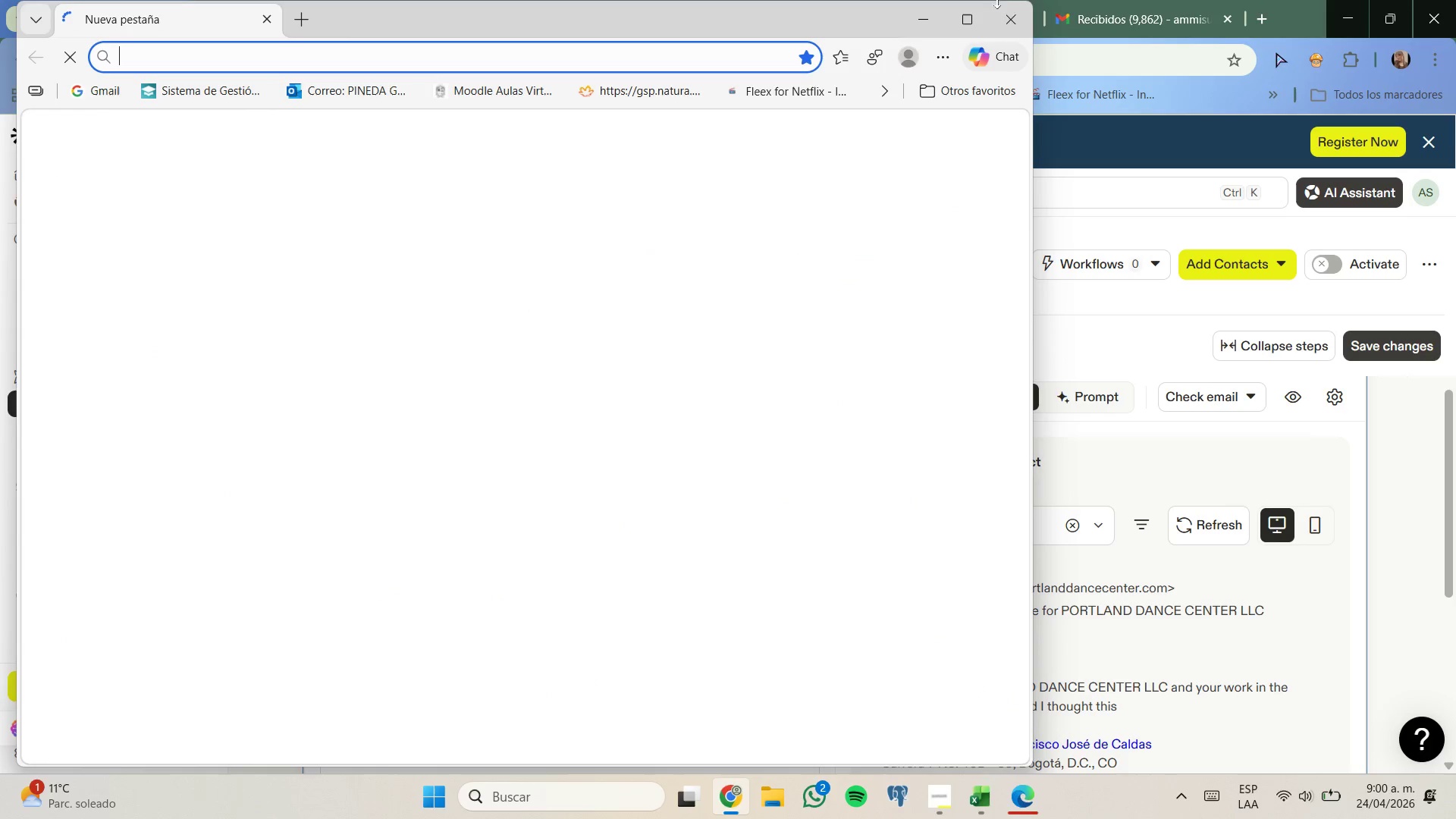 
left_click([1009, 12])
 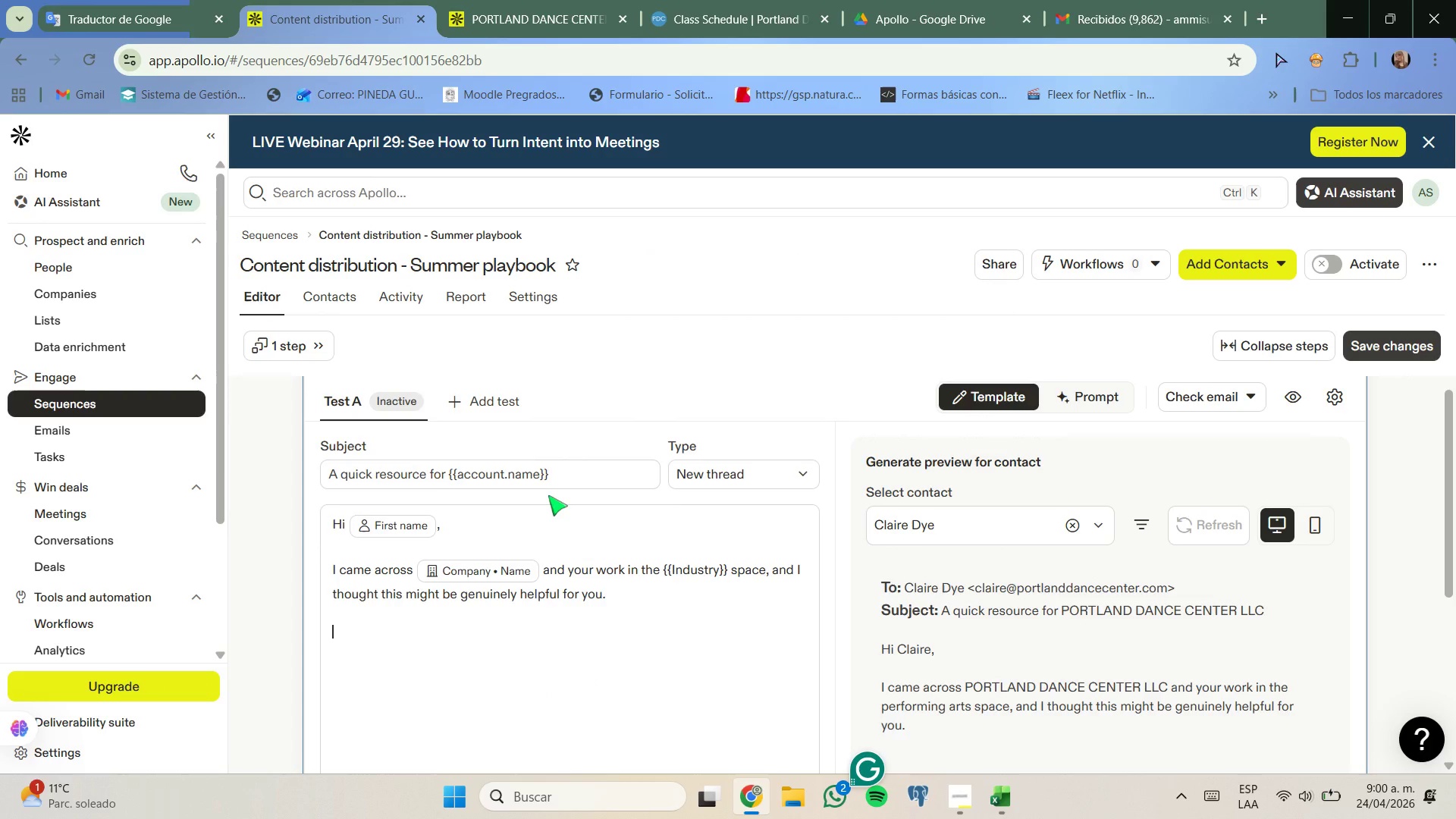 
type(We[ve just published )
key(Backspace)
type( a free @Summer enrollment playbook@ designed specifically for studio owners lok)
key(Backspace)
type(oking )
 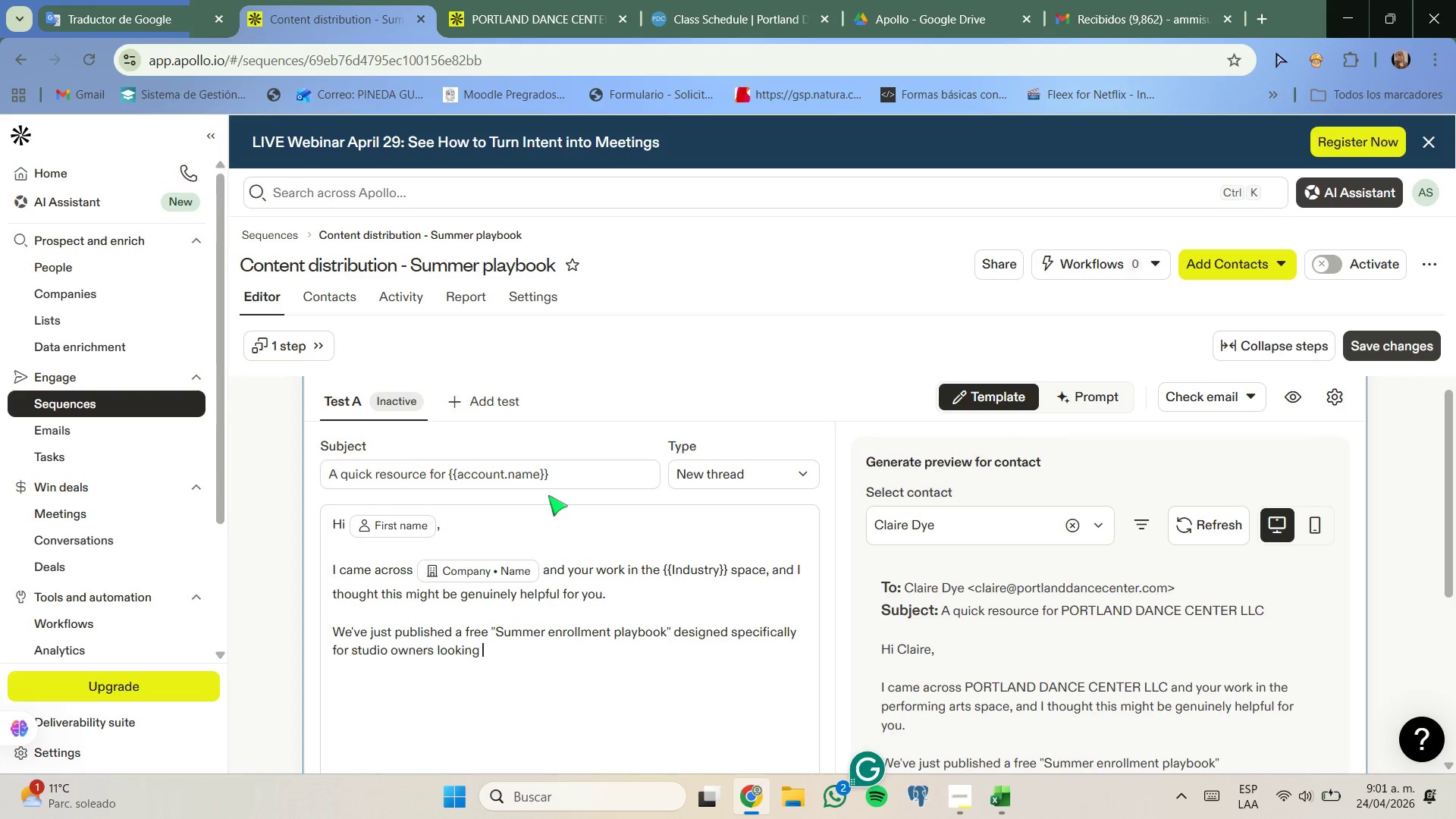 
type(to increase student d+)
 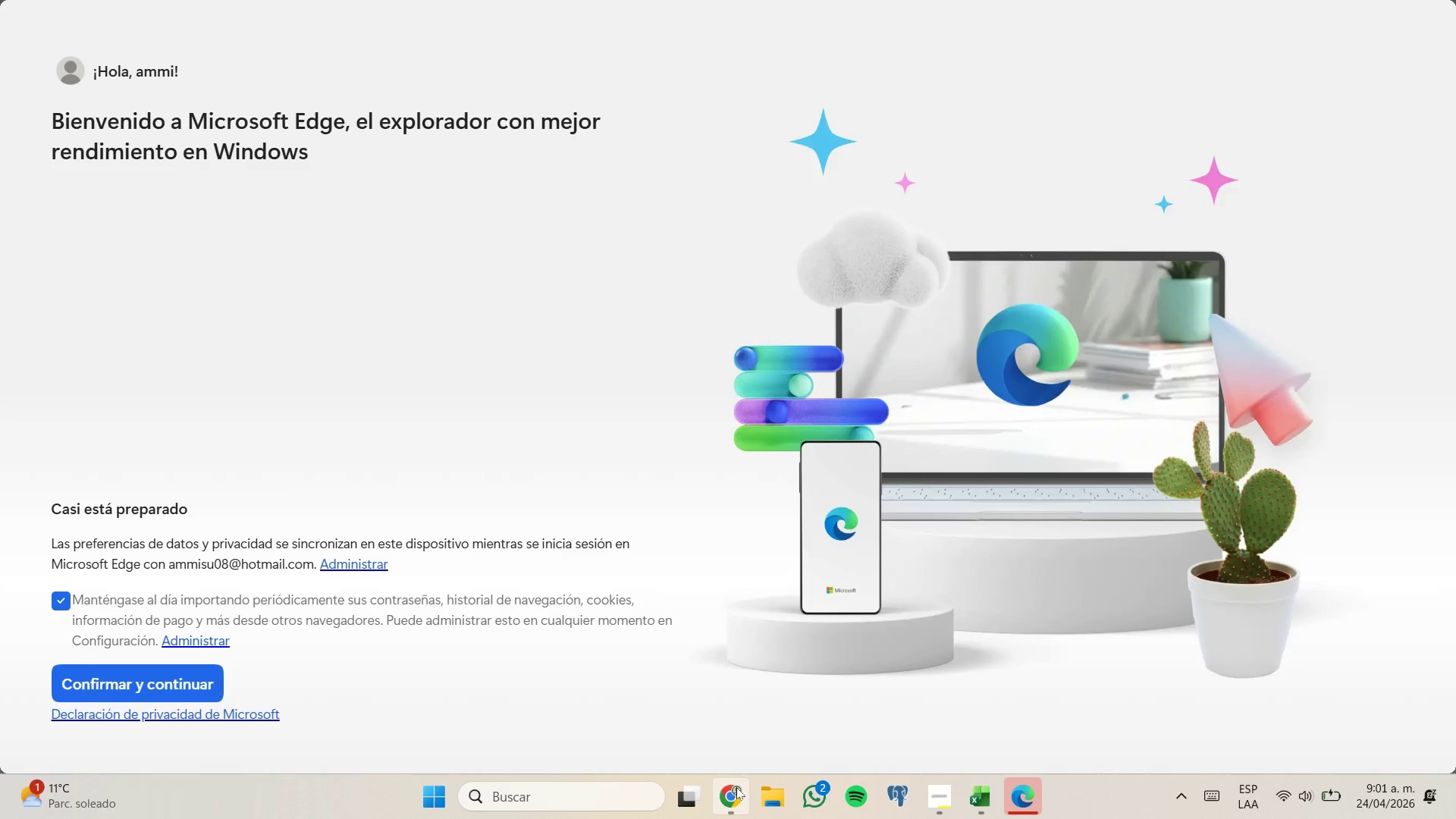 
left_click([741, 673])
 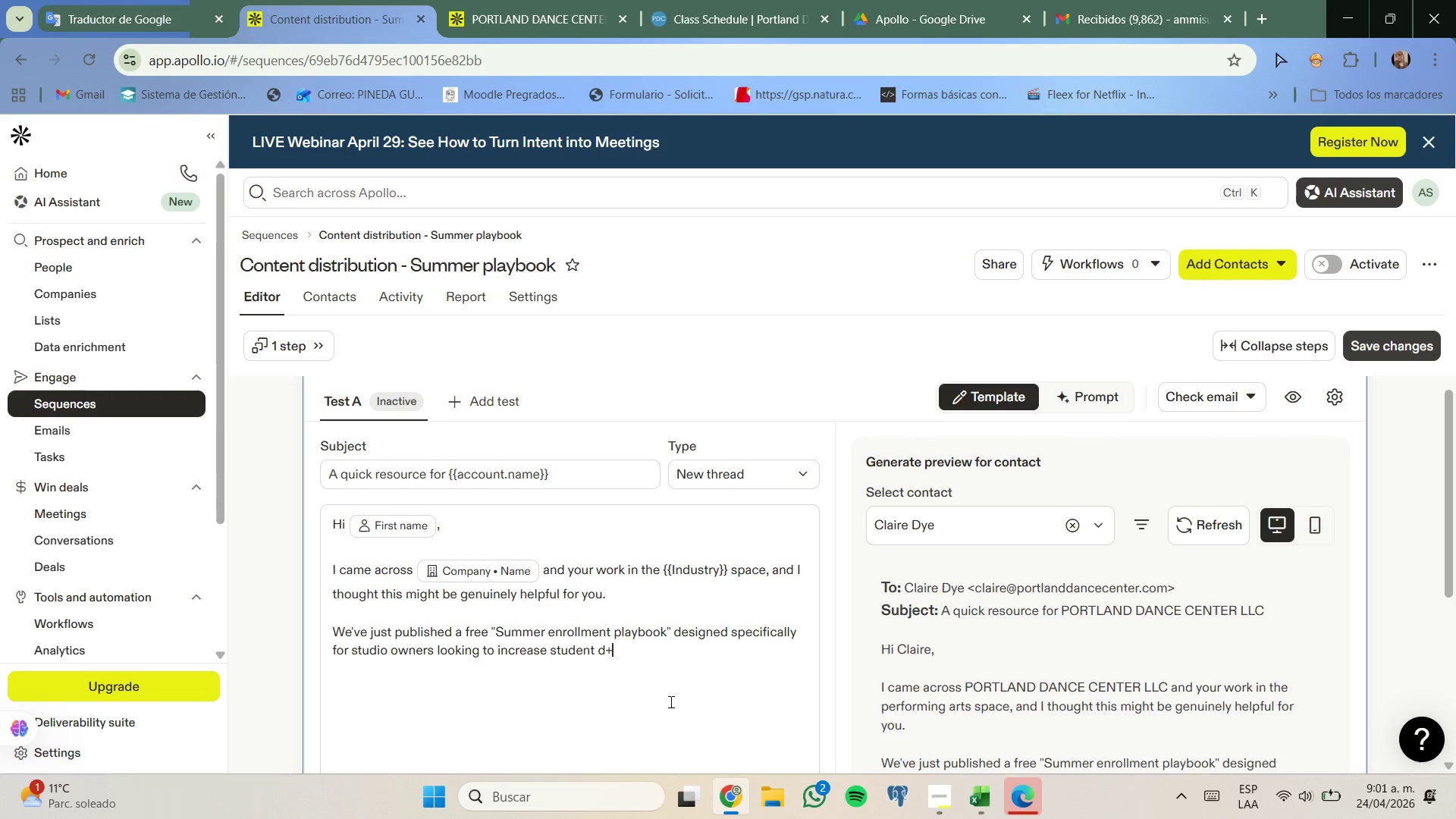 
key(Backspace)
key(Backspace)
type(sign-ups during the summer season.)
 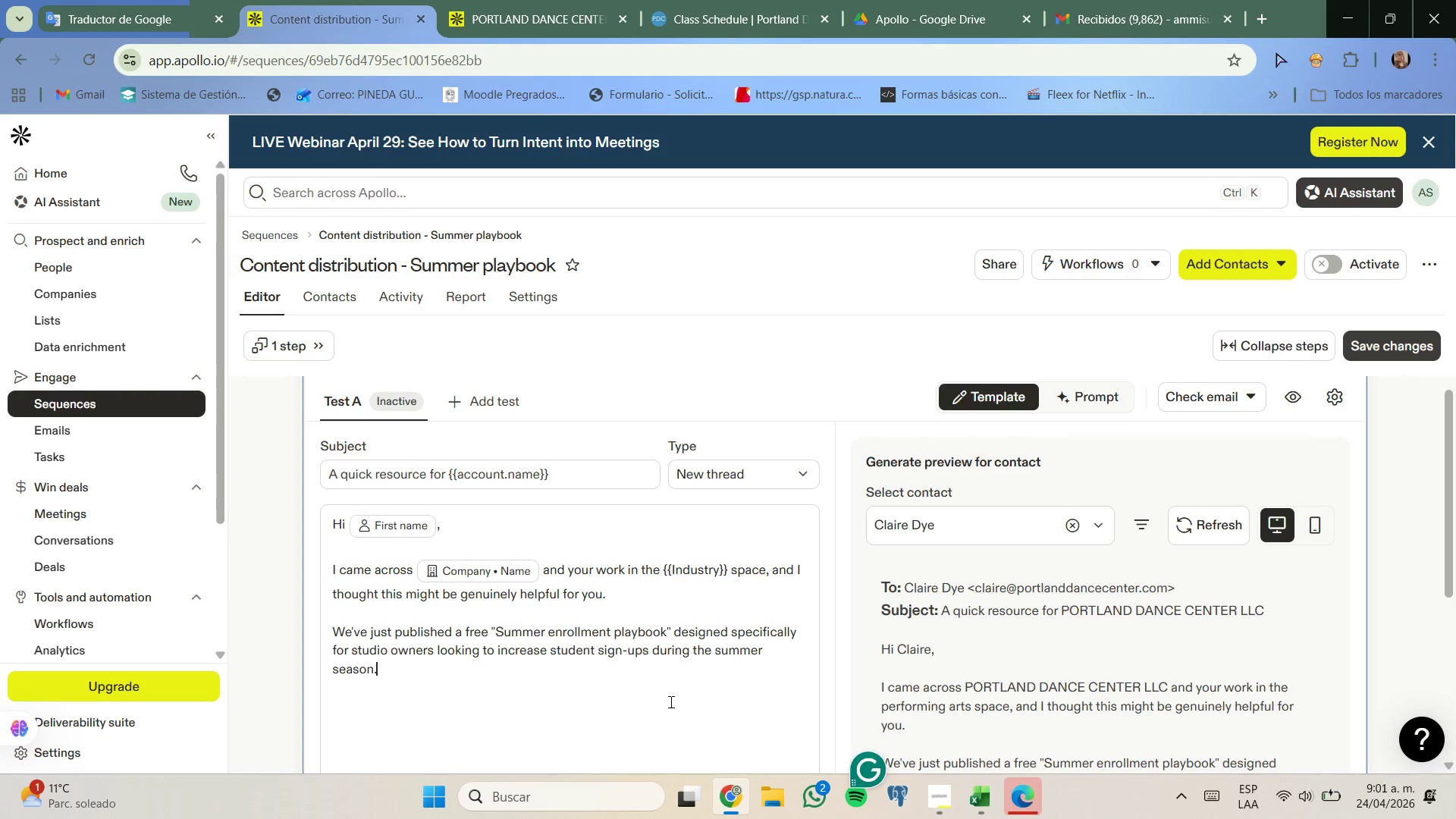 
key(Enter)
 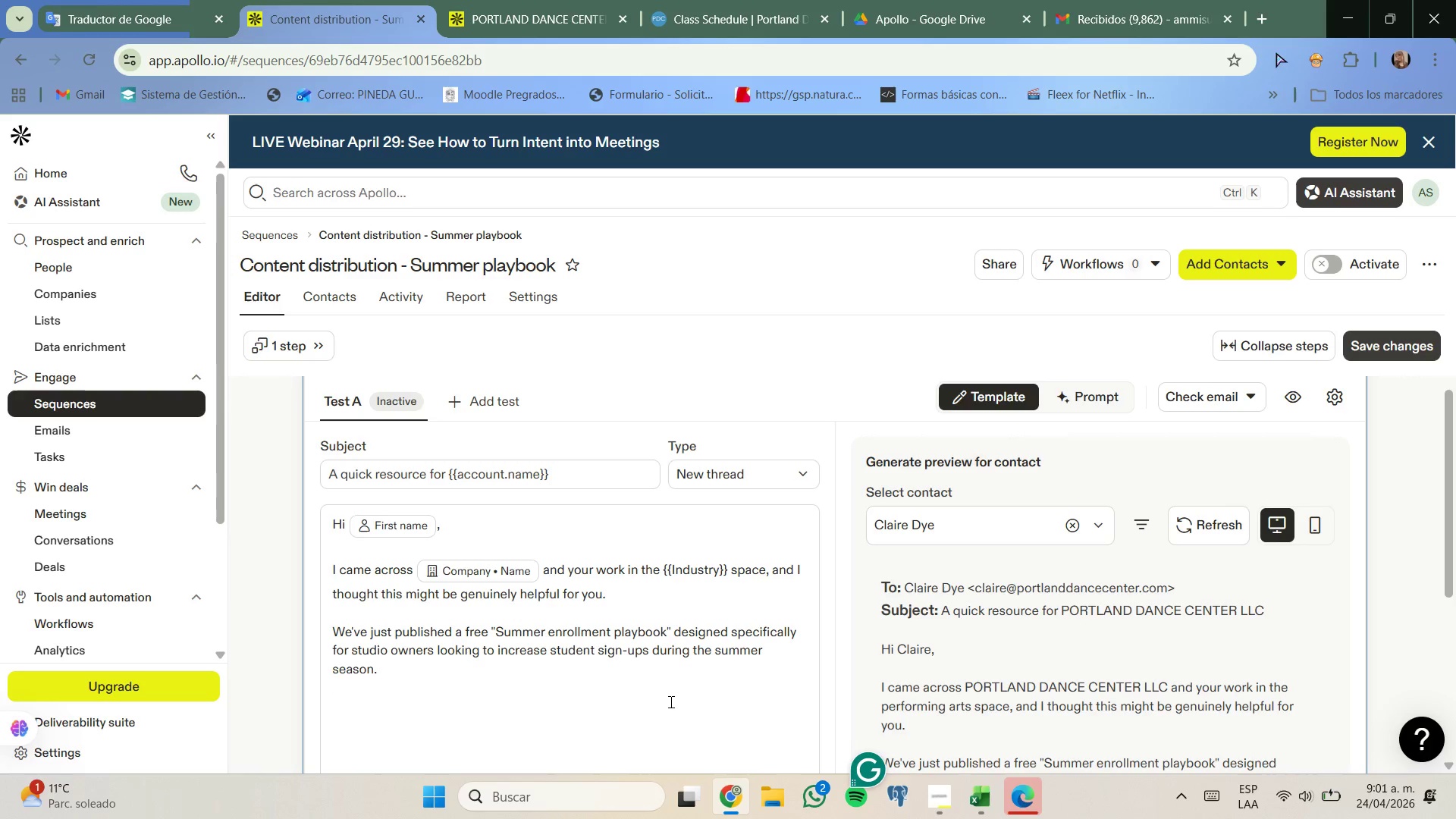 
key(Enter)
 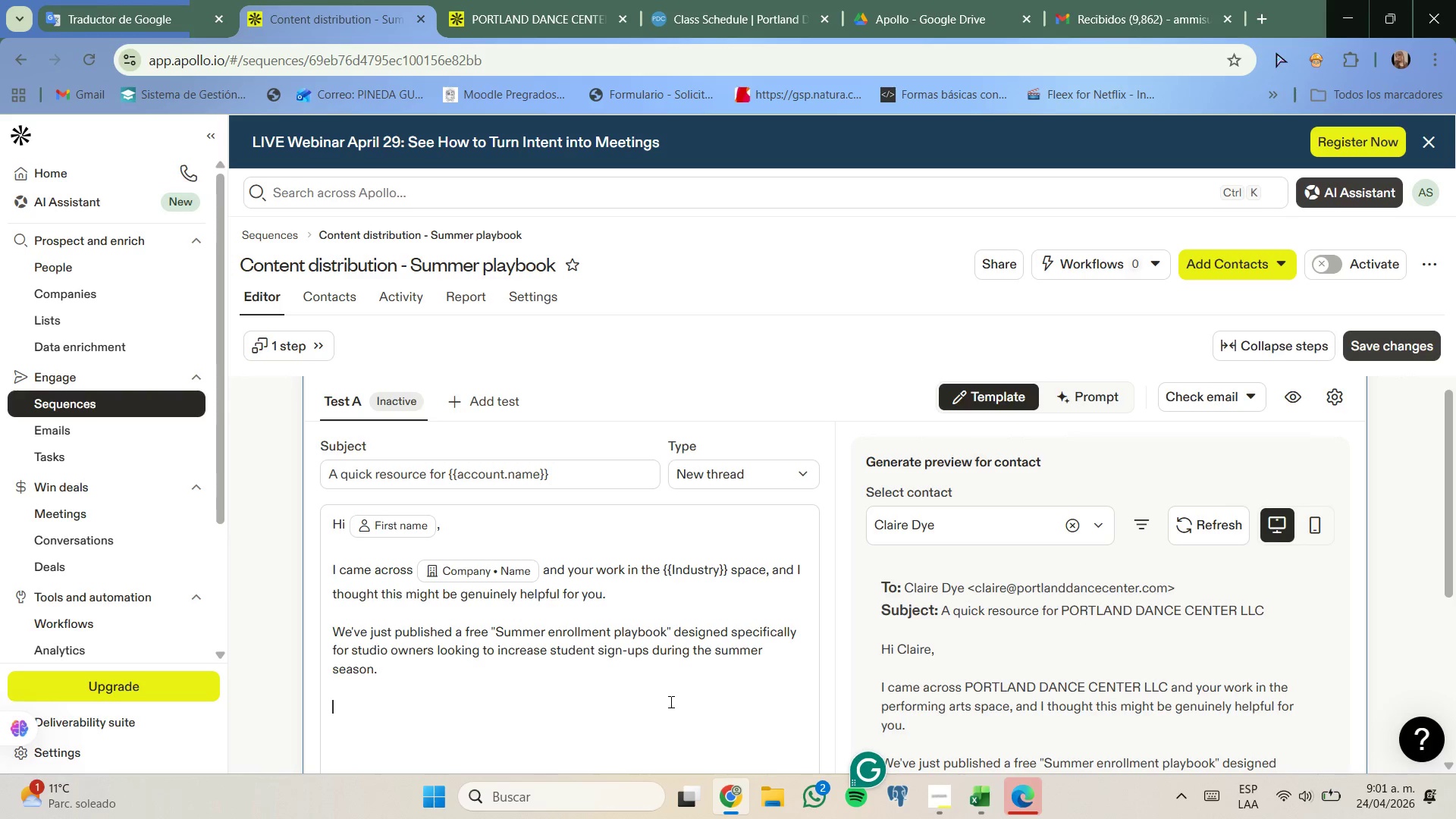 
type(You can it here )
 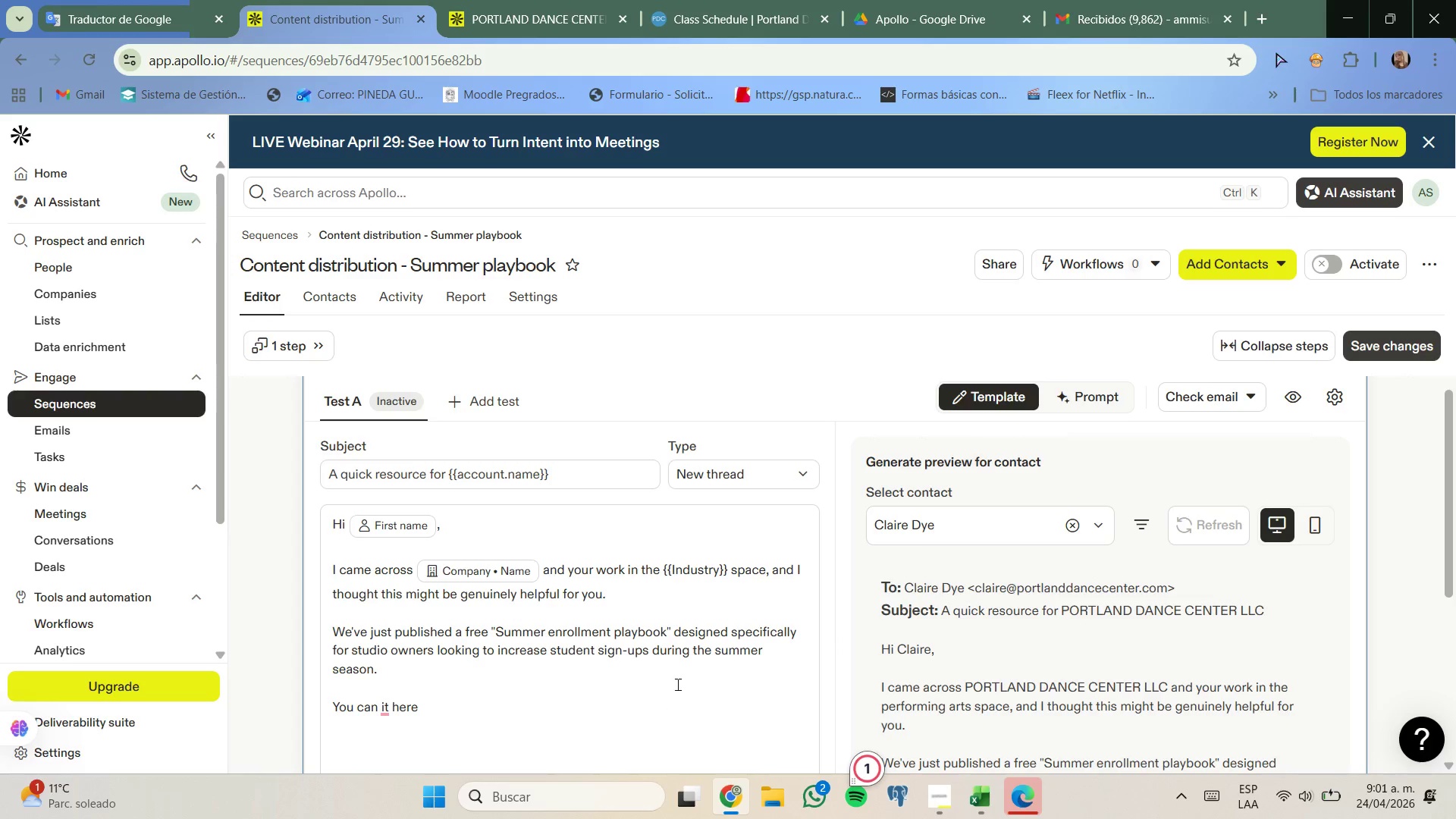 
key(Backspace)
 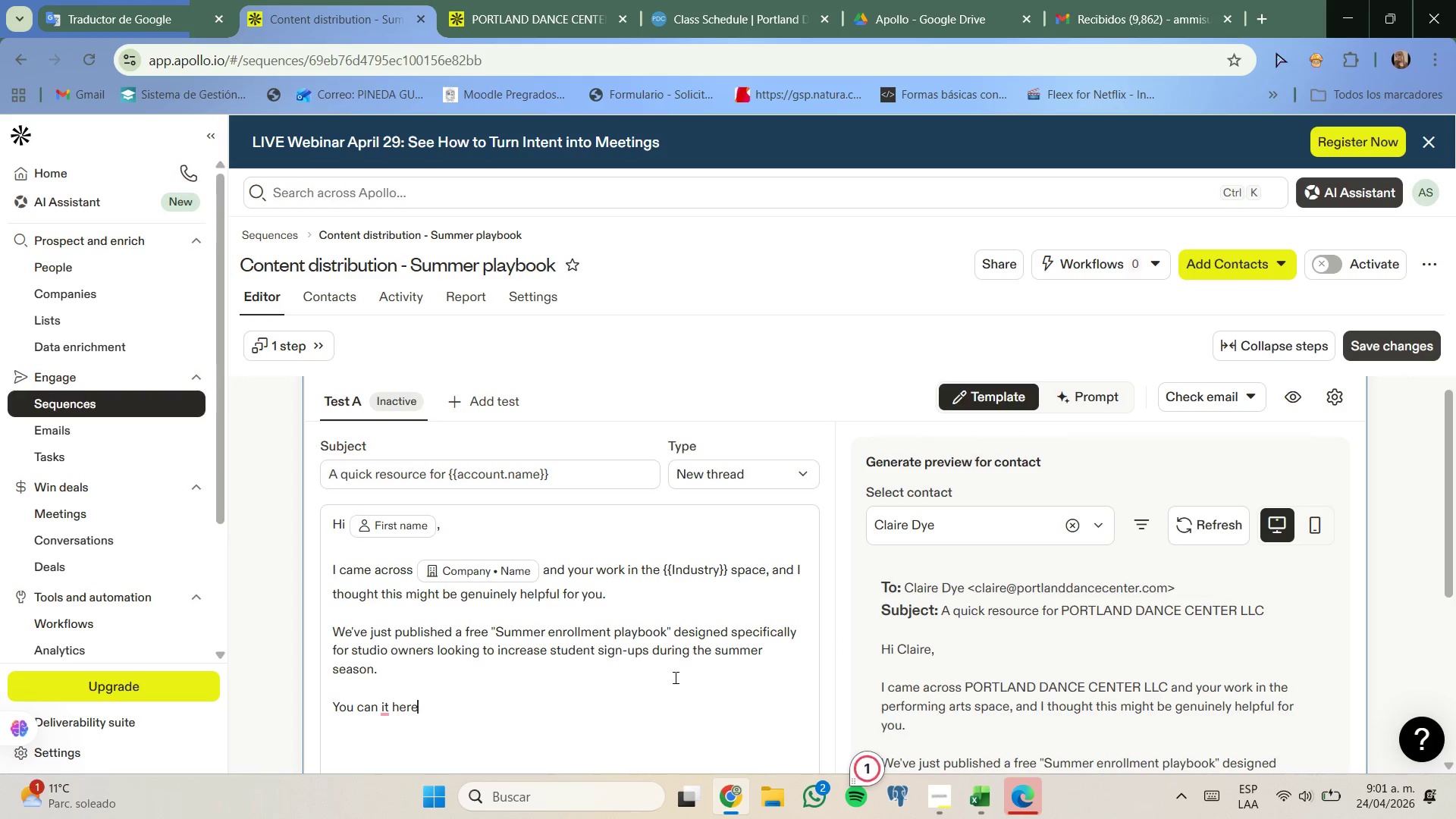 
key(Shift+ShiftLeft)
 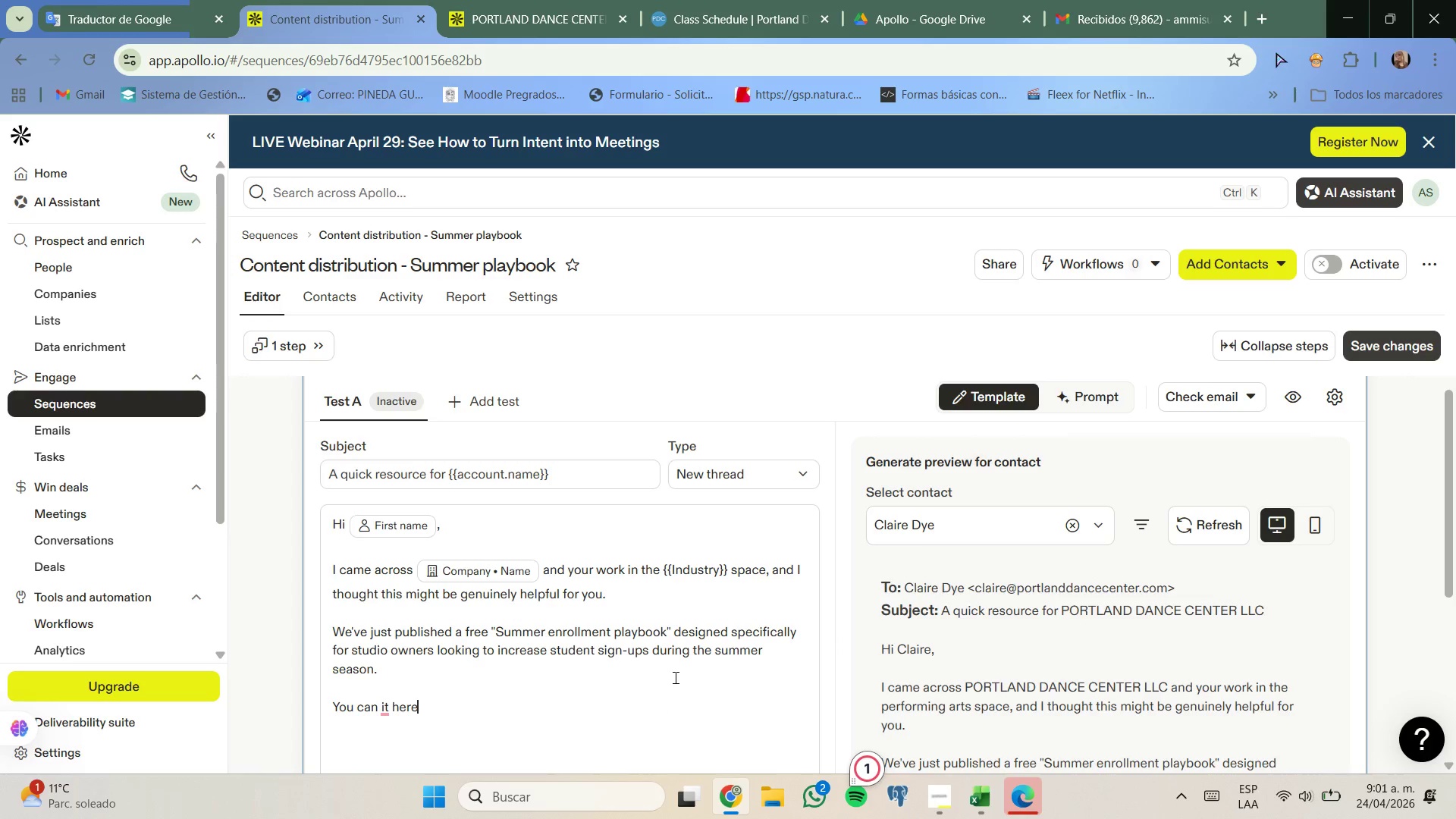 
key(Shift+Period)
 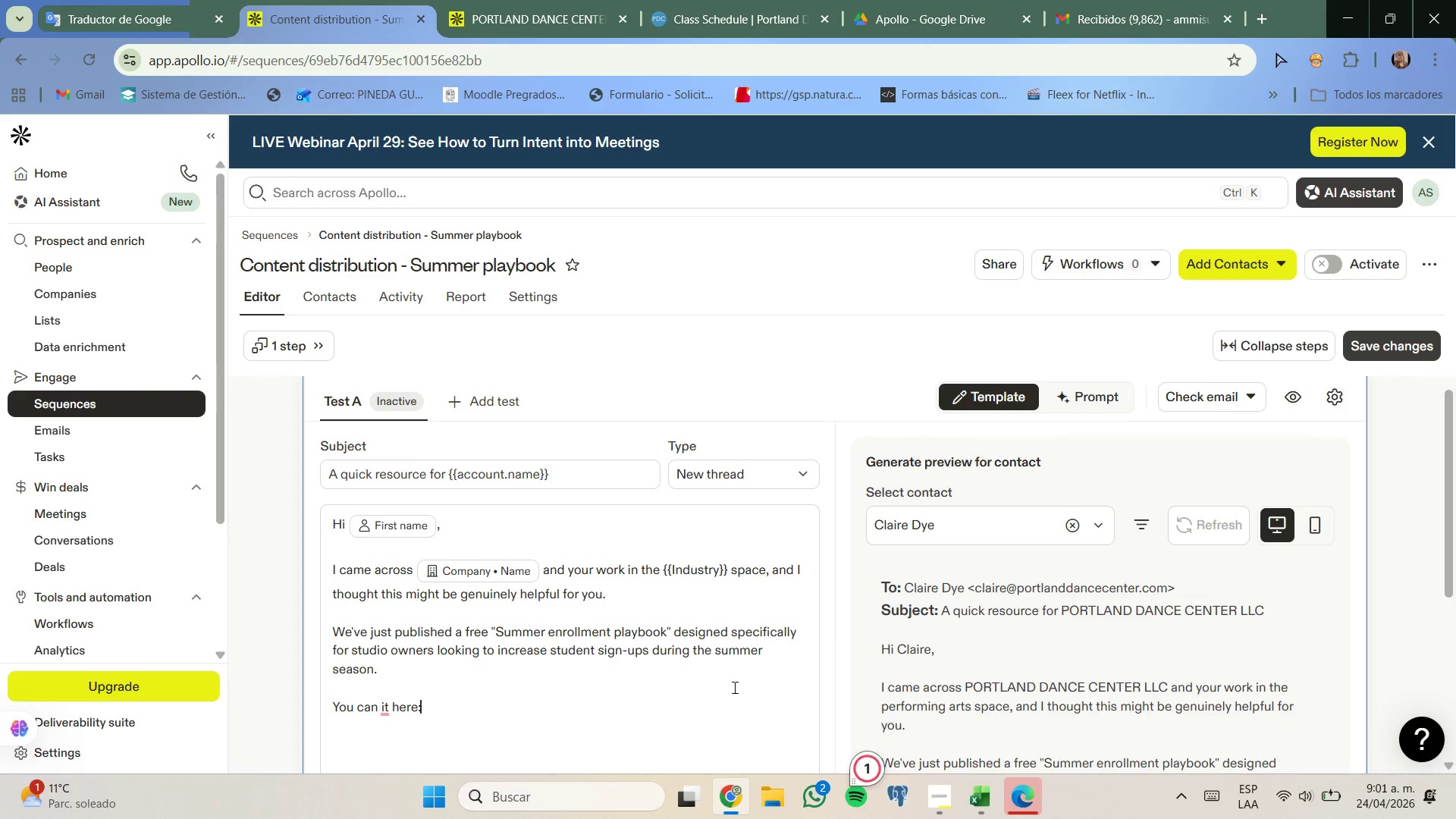 
wait(8.33)
 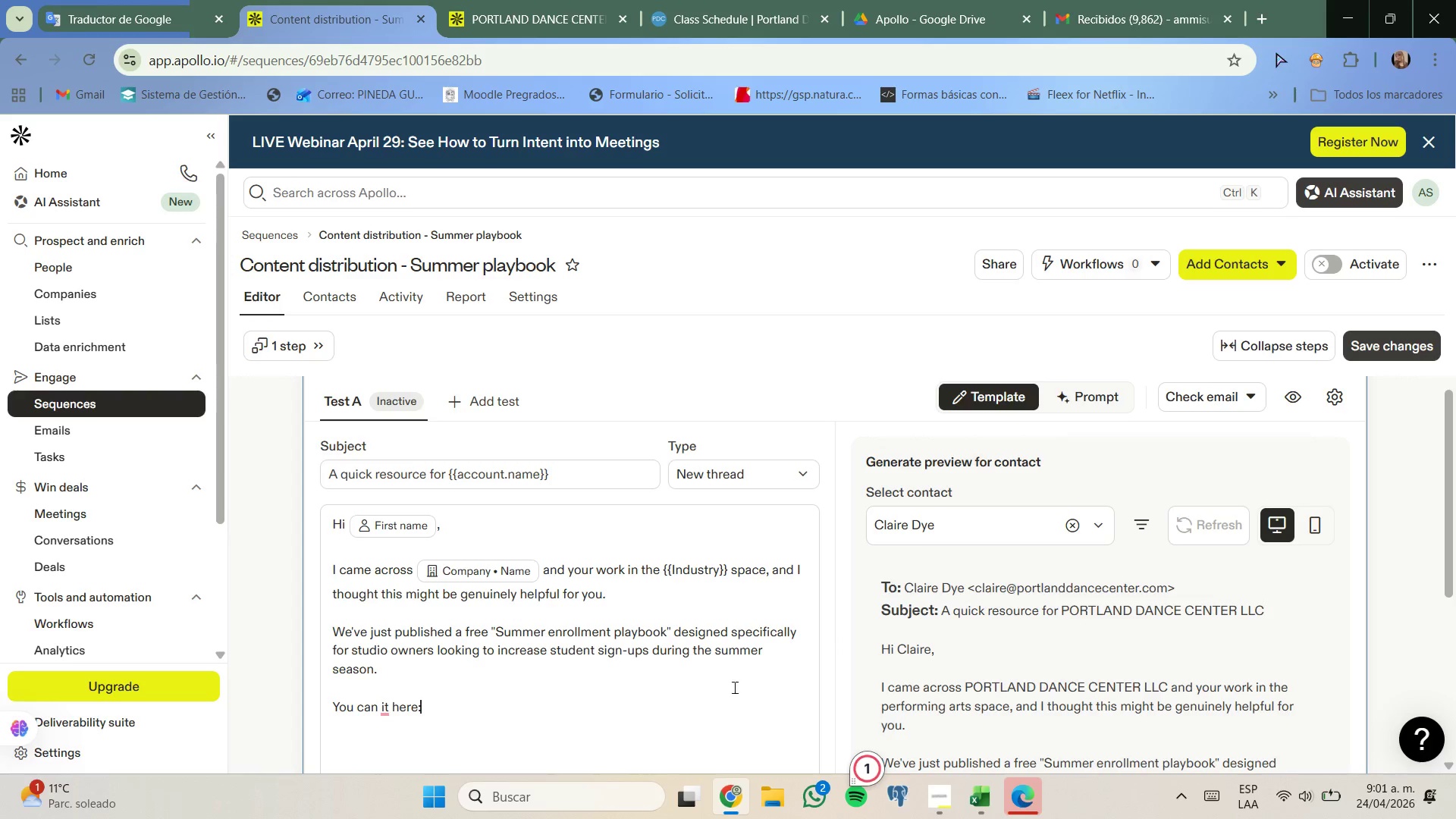 
left_click([1432, 64])
 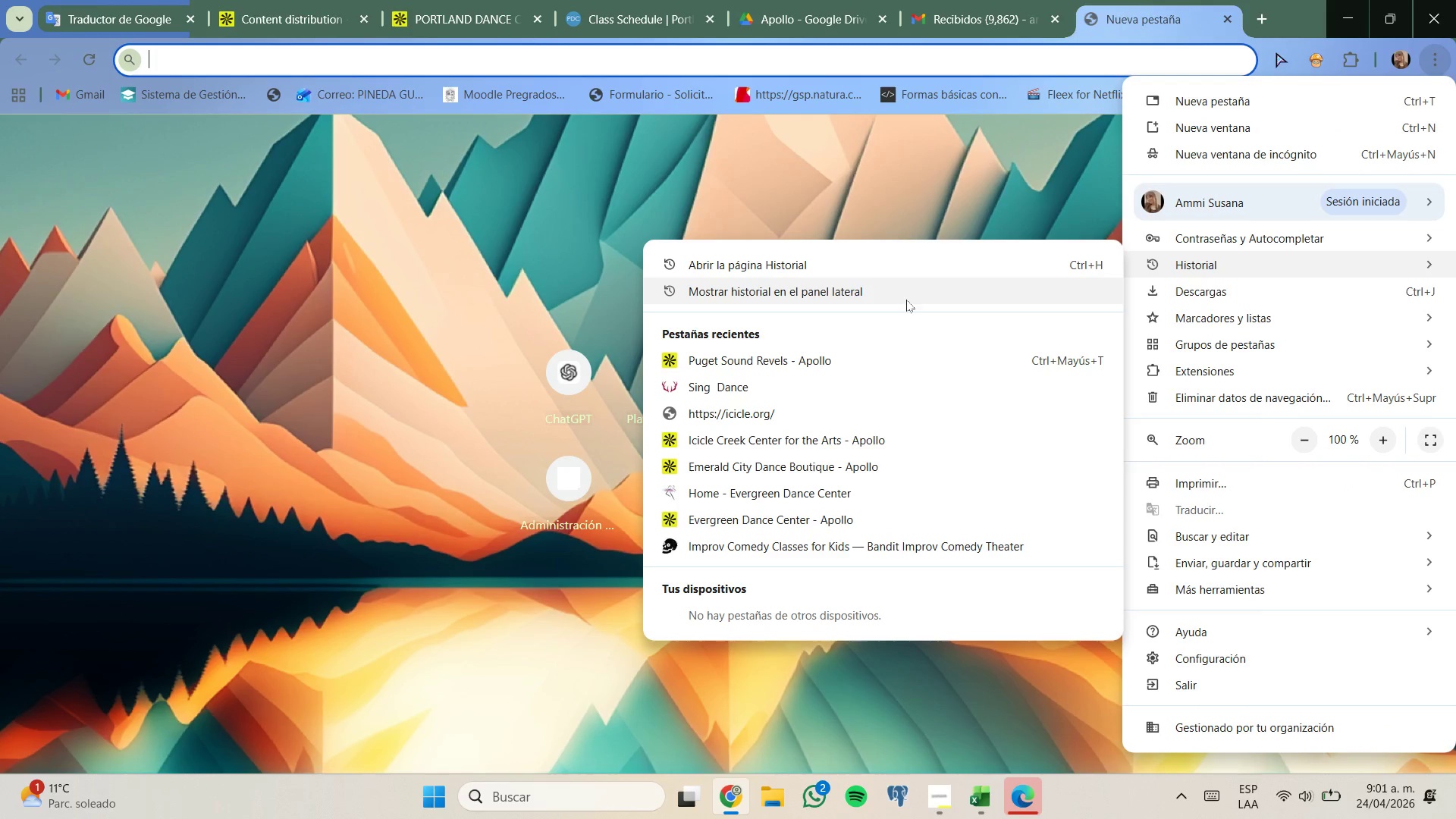 
wait(6.08)
 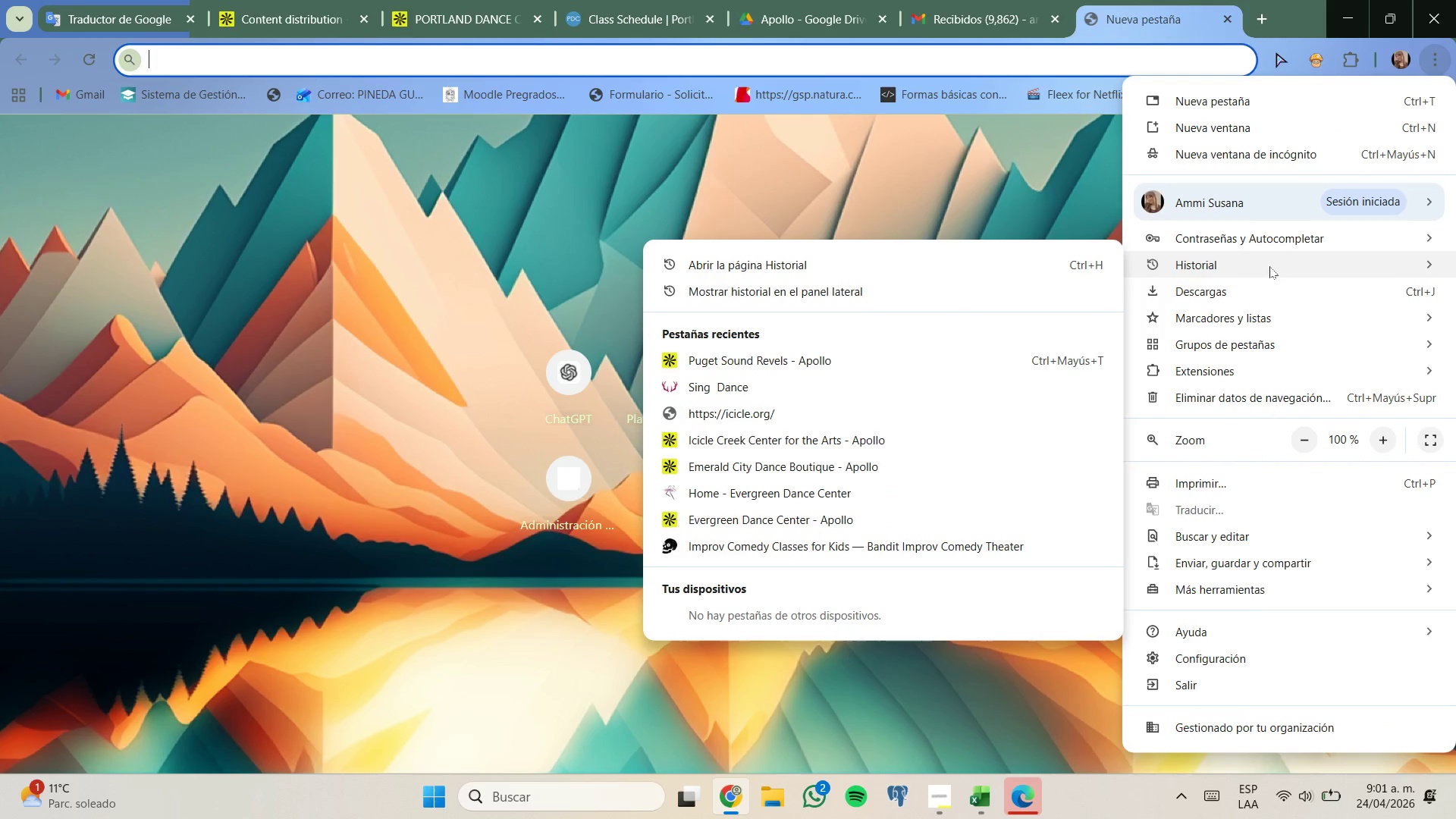 
left_click([921, 289])
 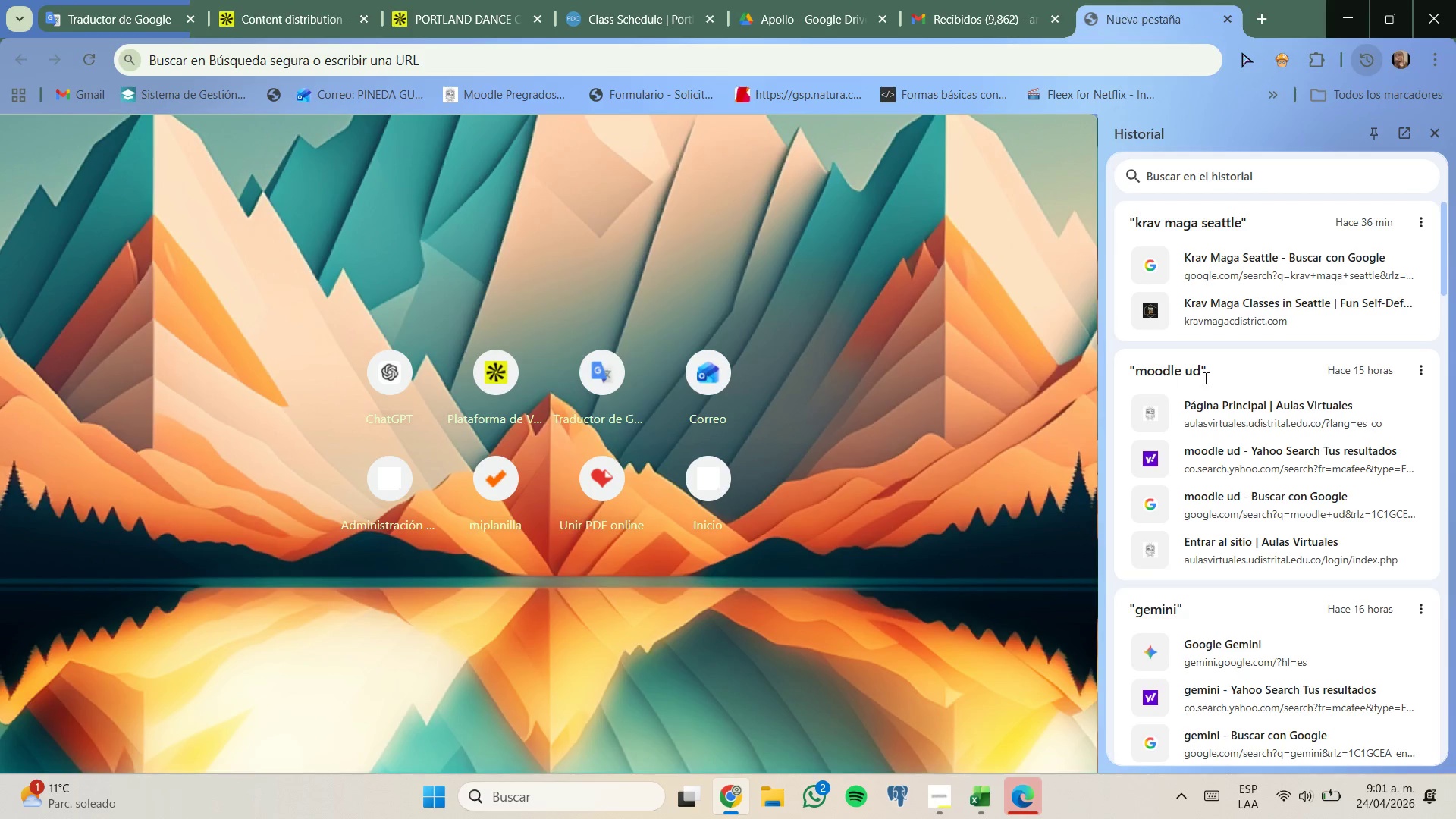 
scroll: coordinate [1252, 408], scroll_direction: down, amount: 2.0
 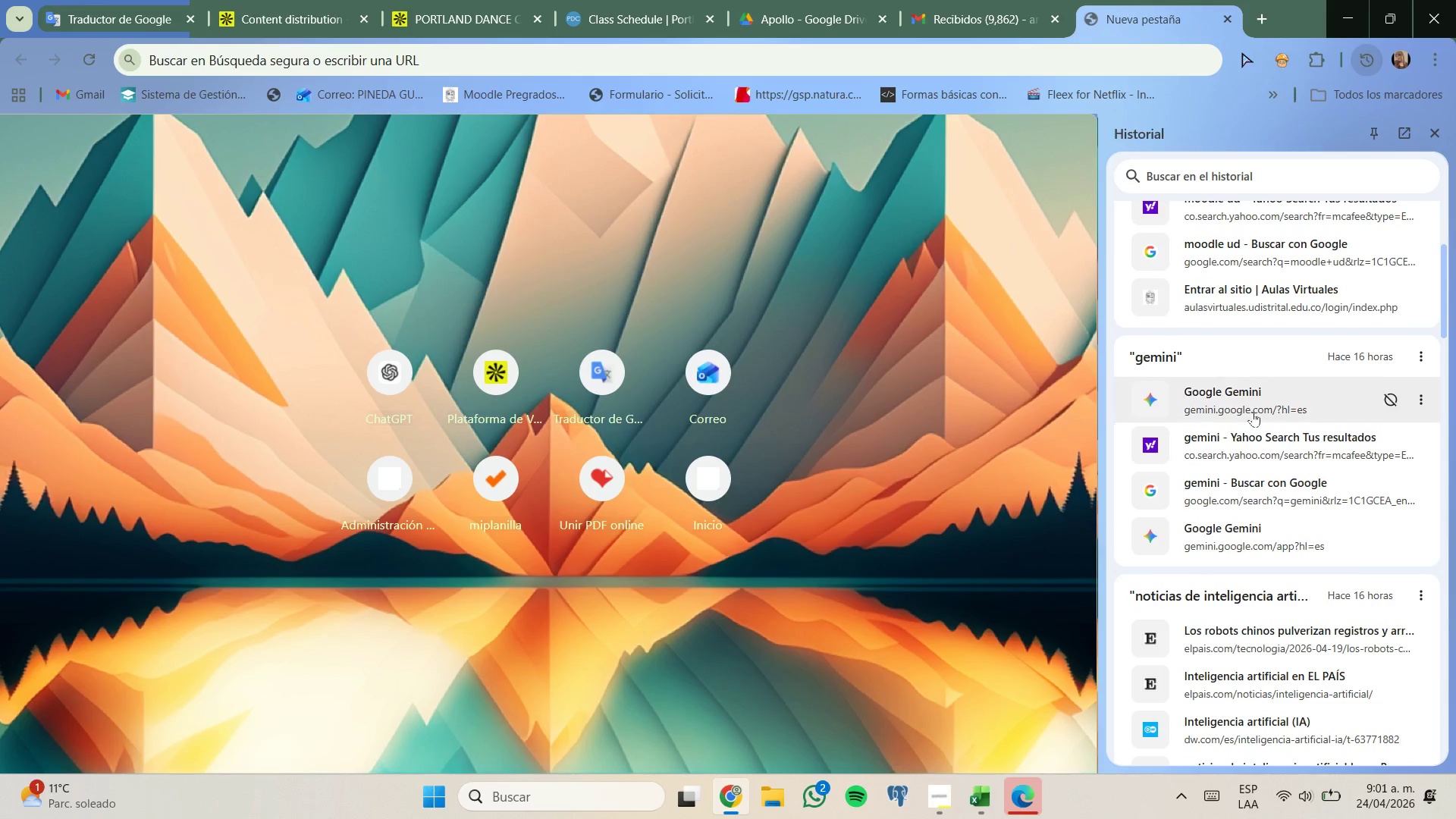 
scroll: coordinate [1253, 412], scroll_direction: up, amount: 2.0
 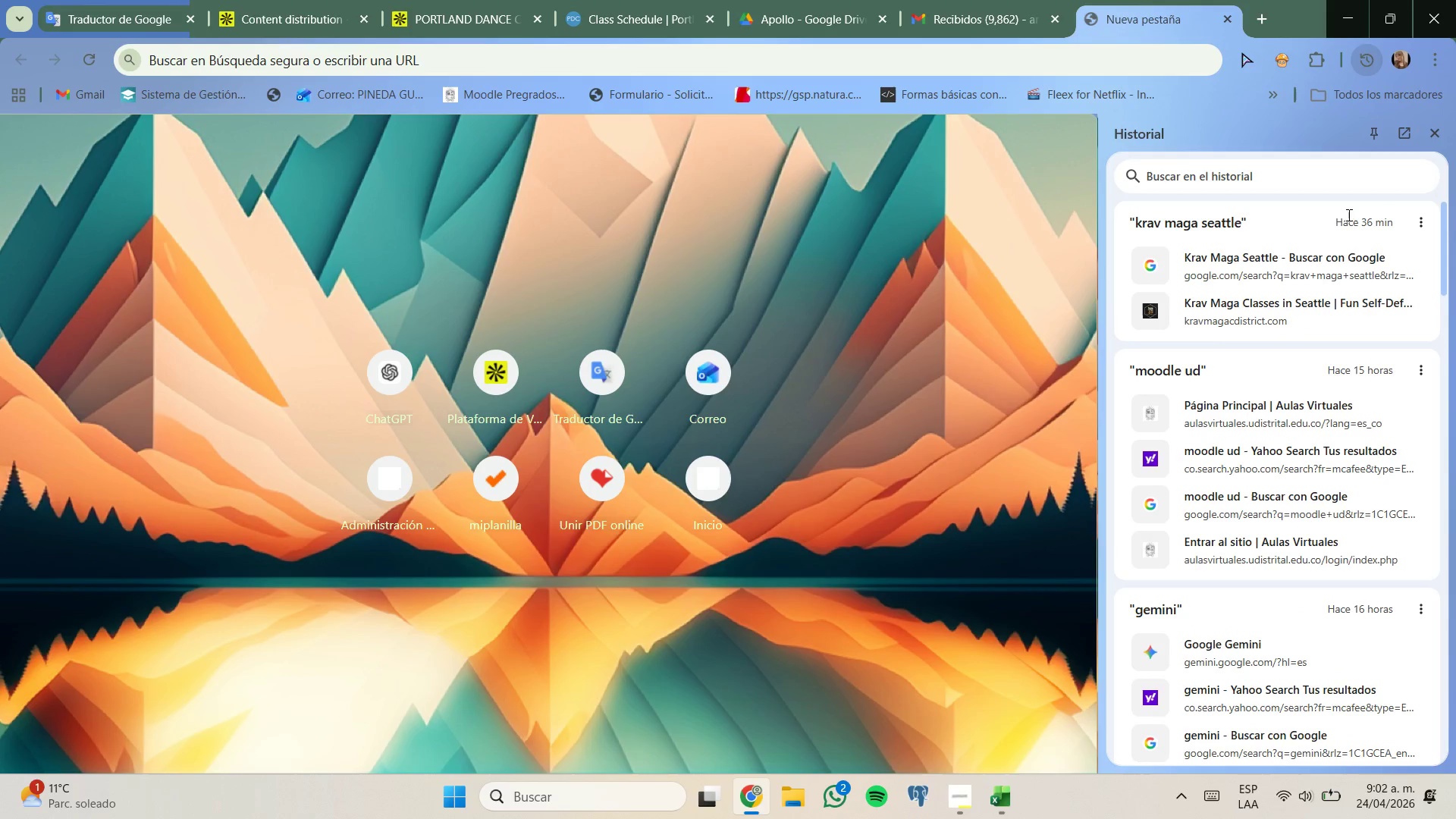 
left_click([1437, 133])
 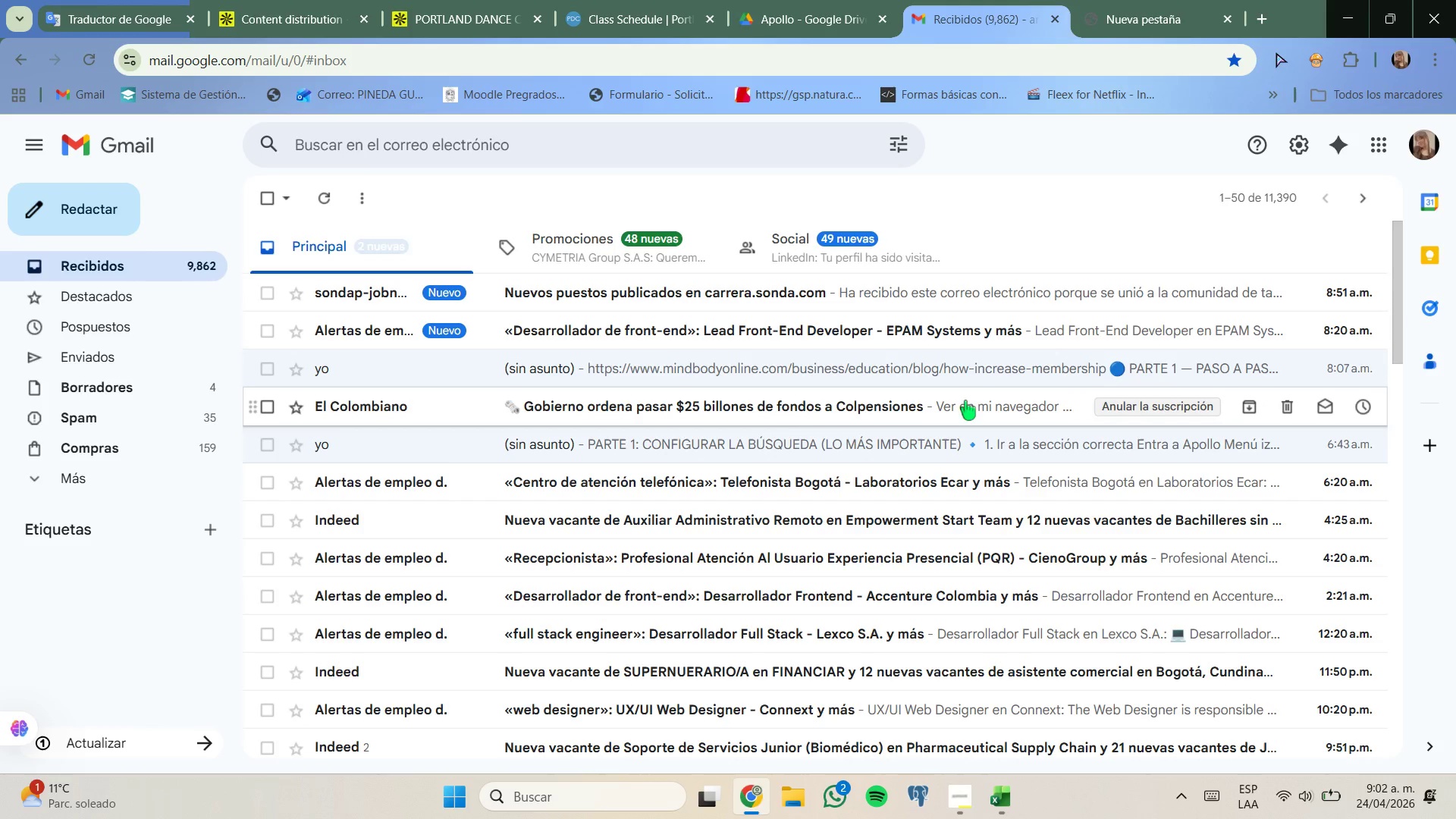 
left_click([774, 373])
 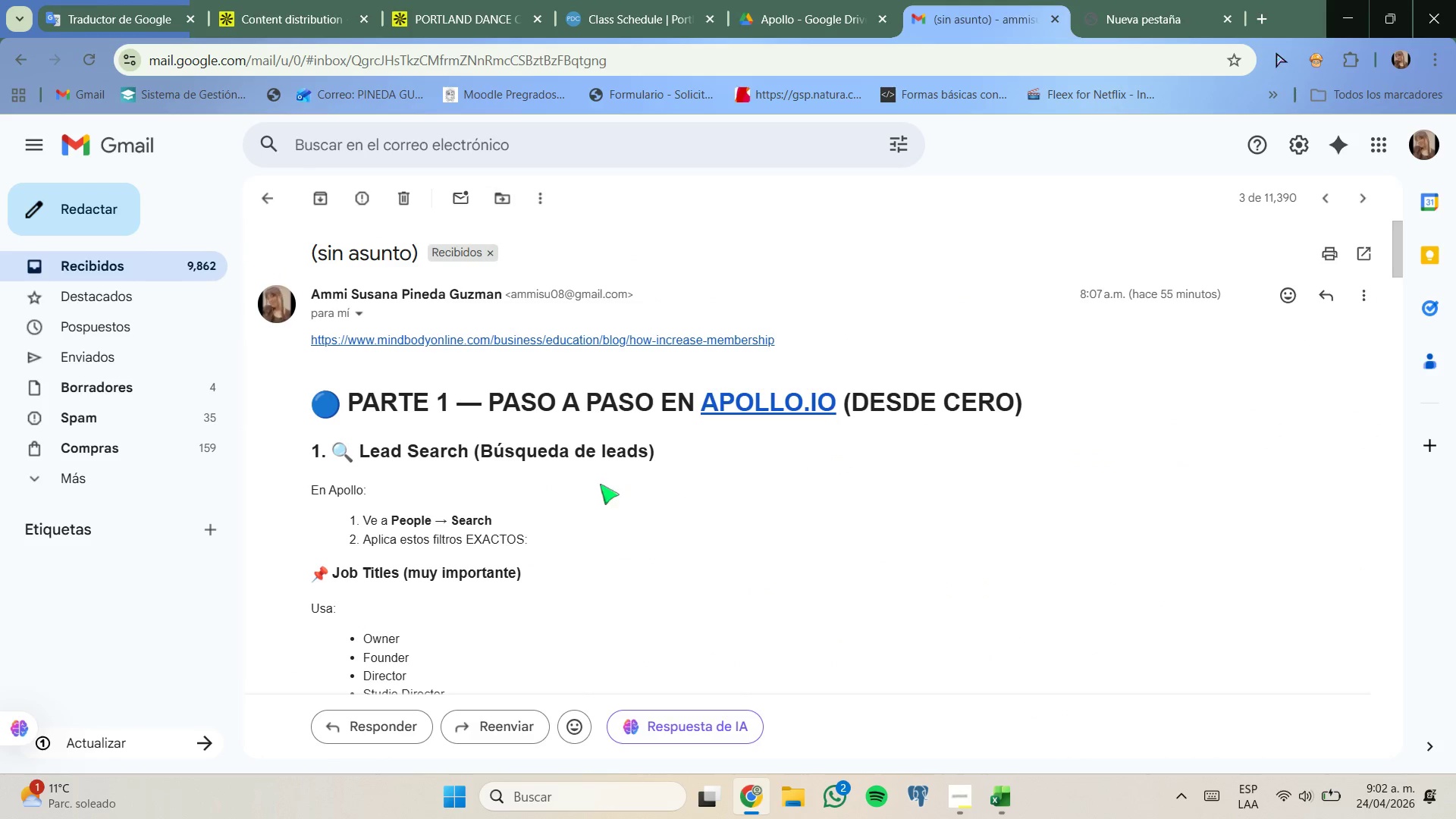 
scroll: coordinate [633, 478], scroll_direction: up, amount: 2.0
 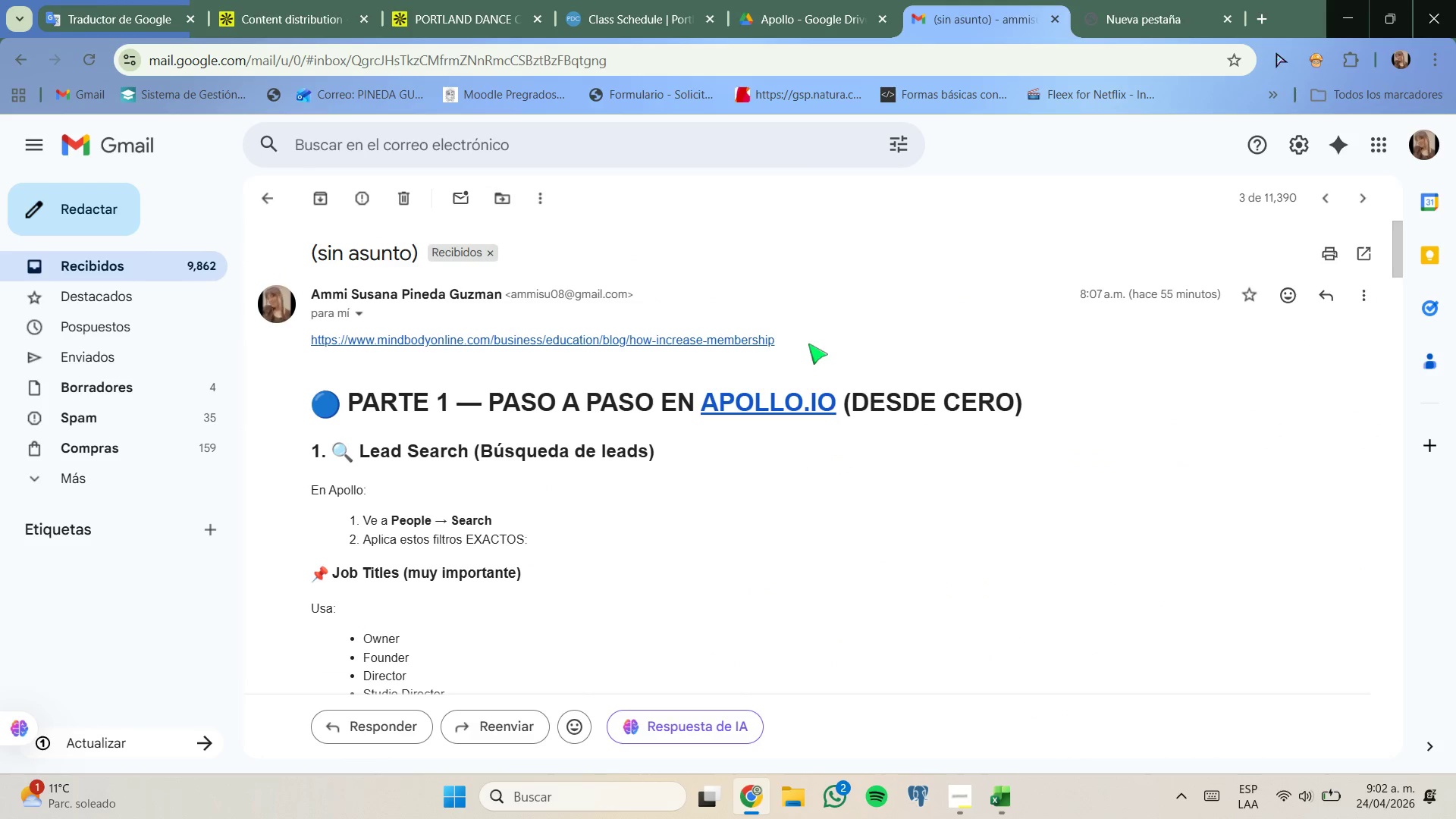 
left_click_drag(start_coordinate=[814, 341], to_coordinate=[732, 783])
 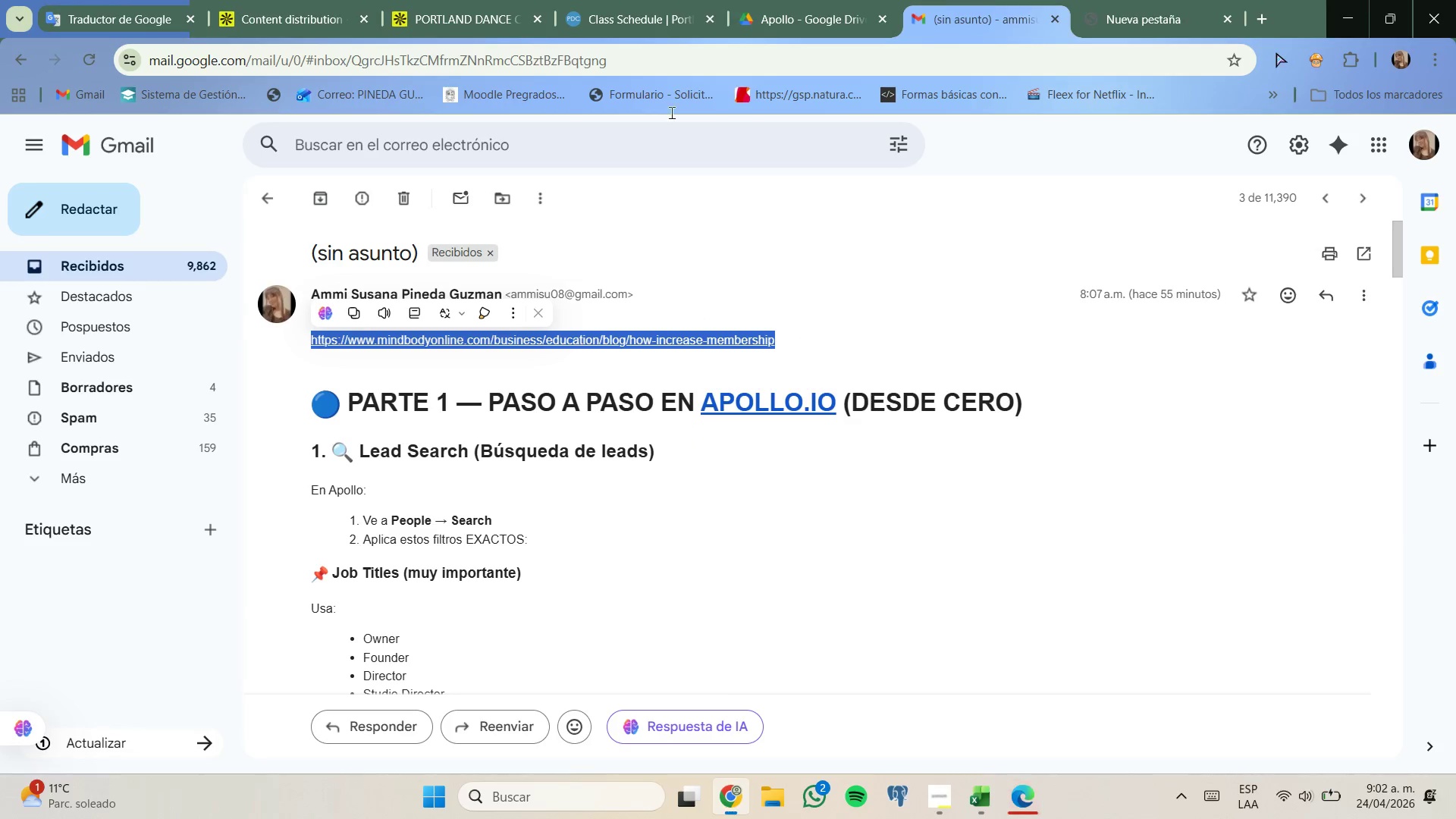 
key(Control+C)
 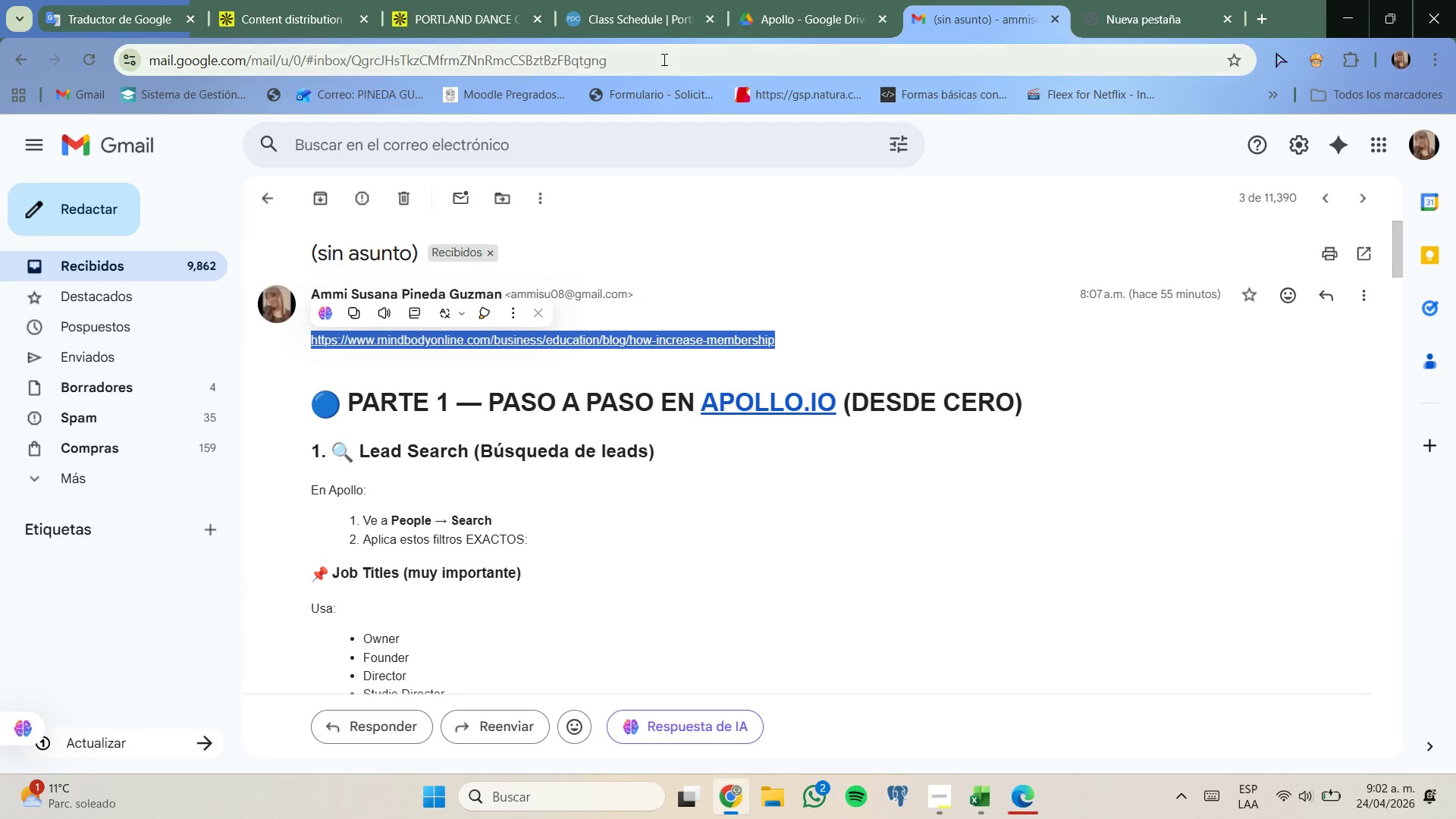 
left_click([315, 0])
 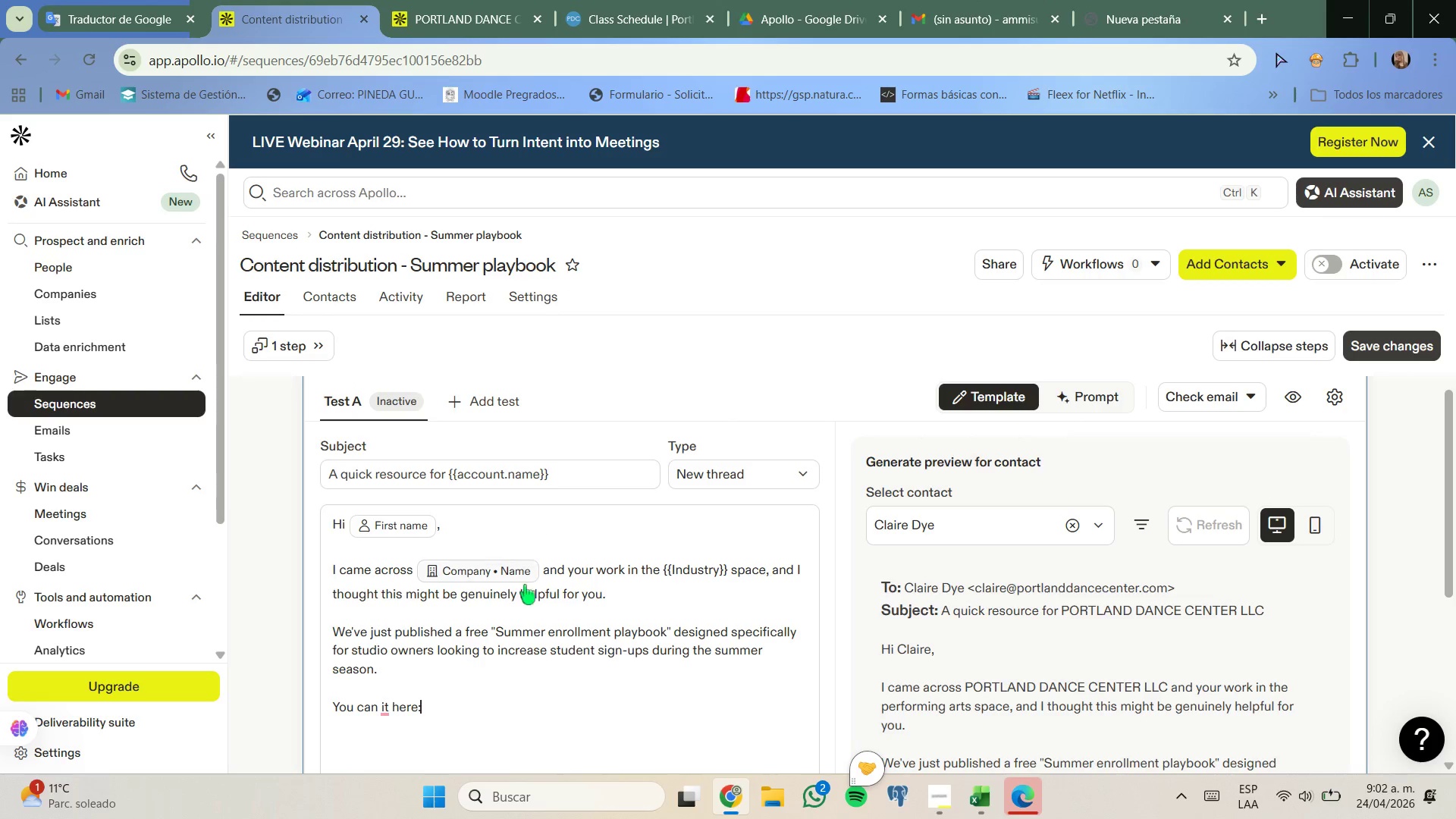 
key(Space)
 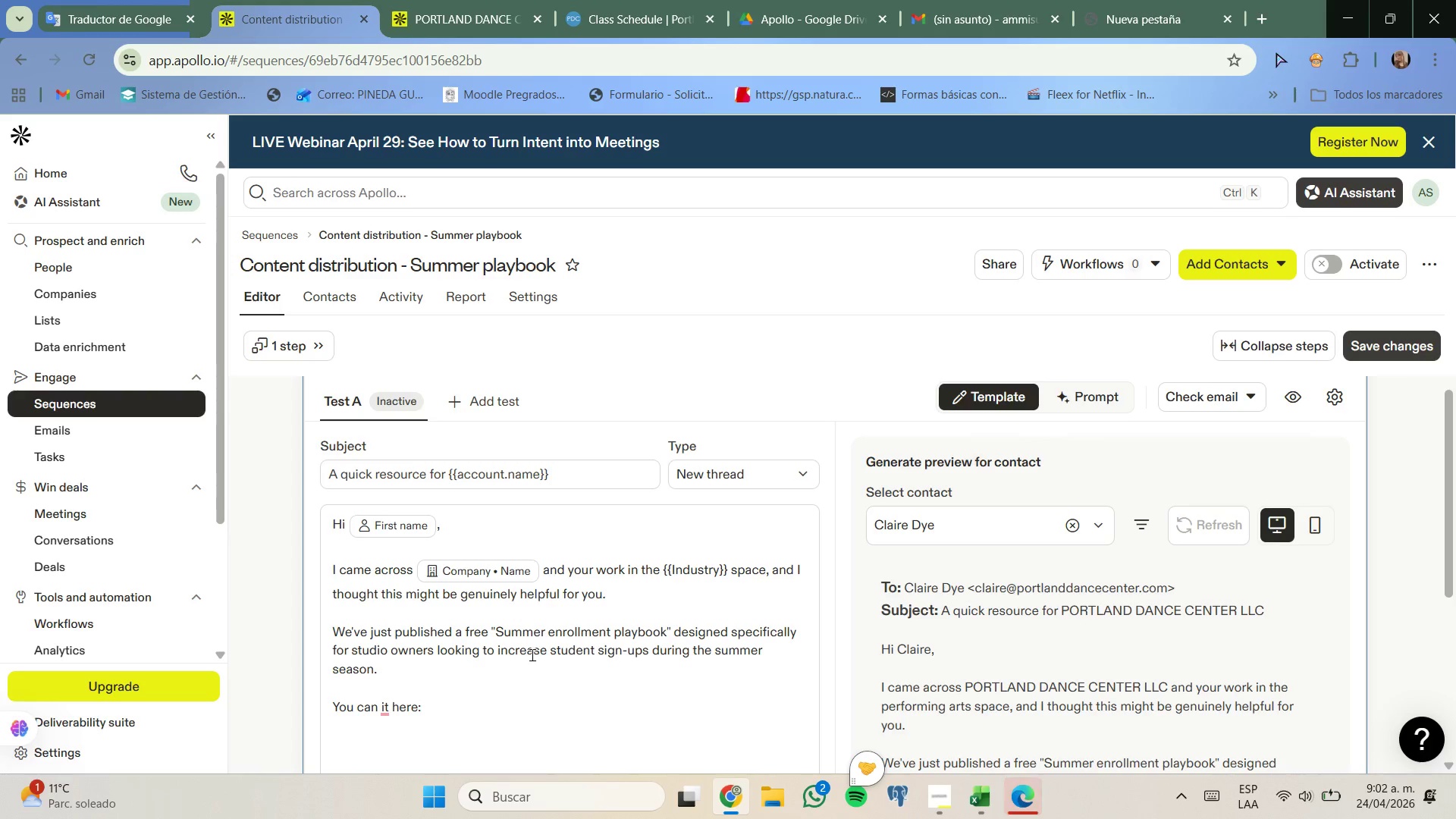 
key(Control+V)
 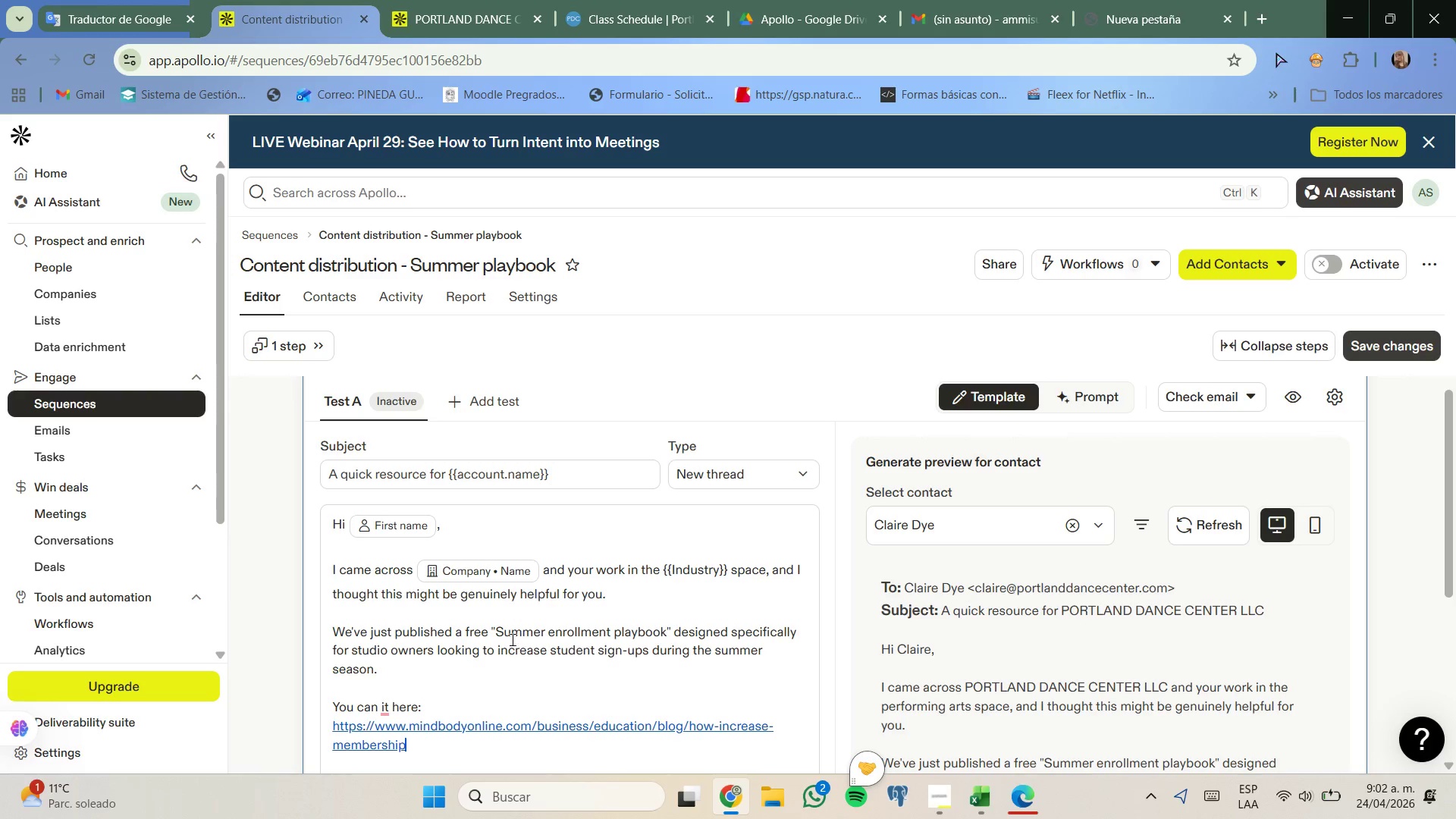 
scroll: coordinate [504, 634], scroll_direction: down, amount: 1.0
 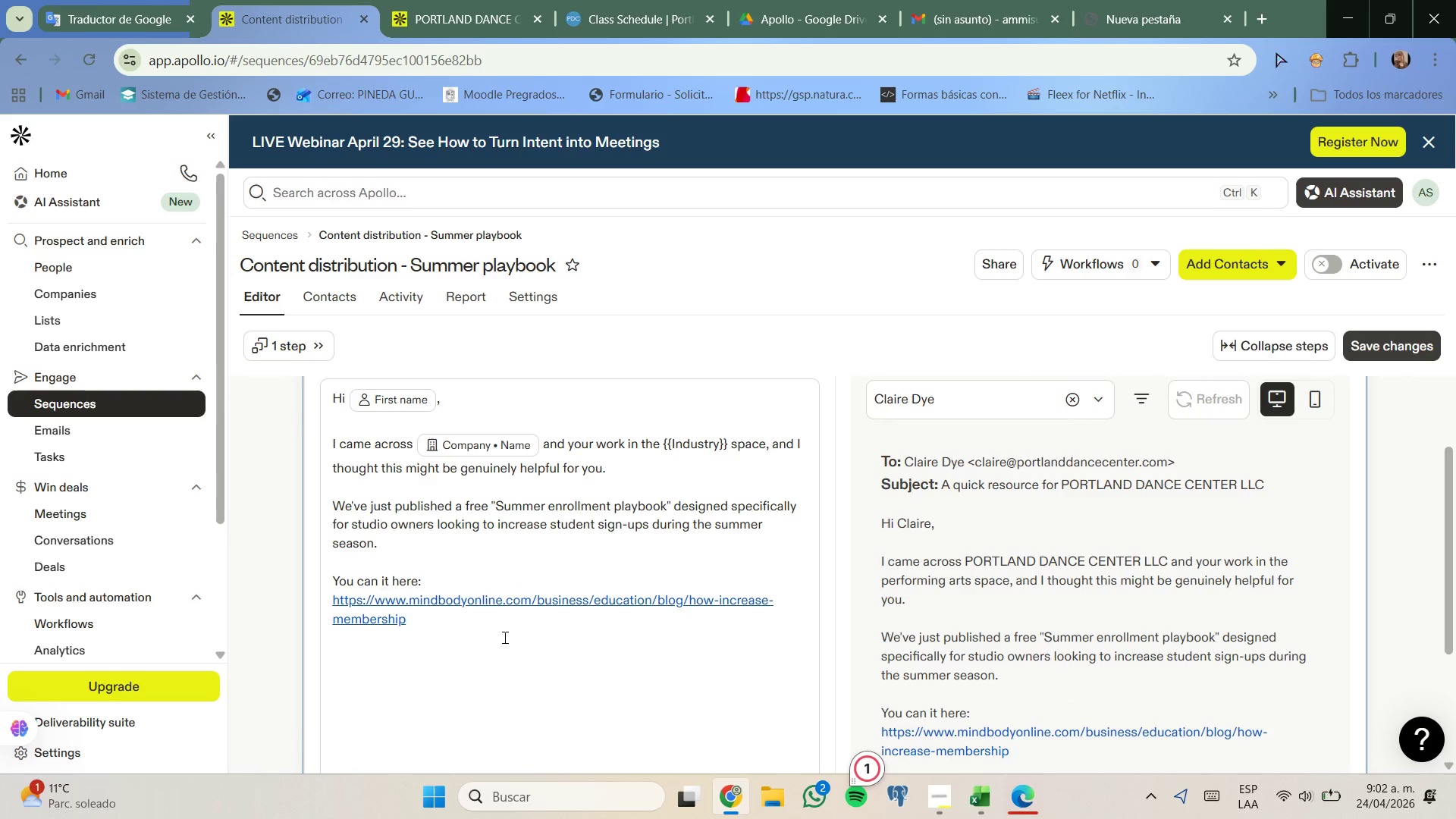 
key(Enter)
 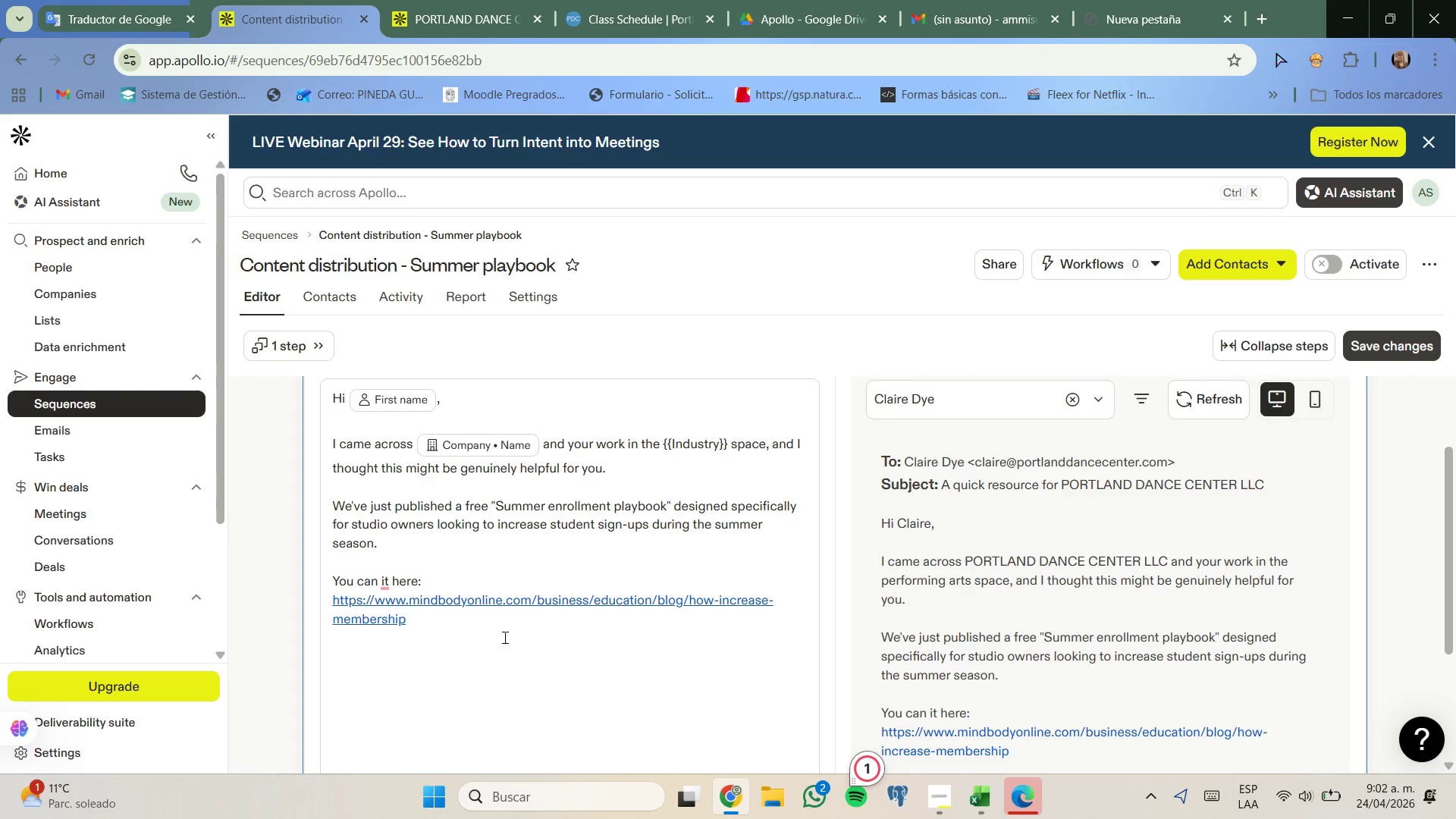 
key(Enter)
 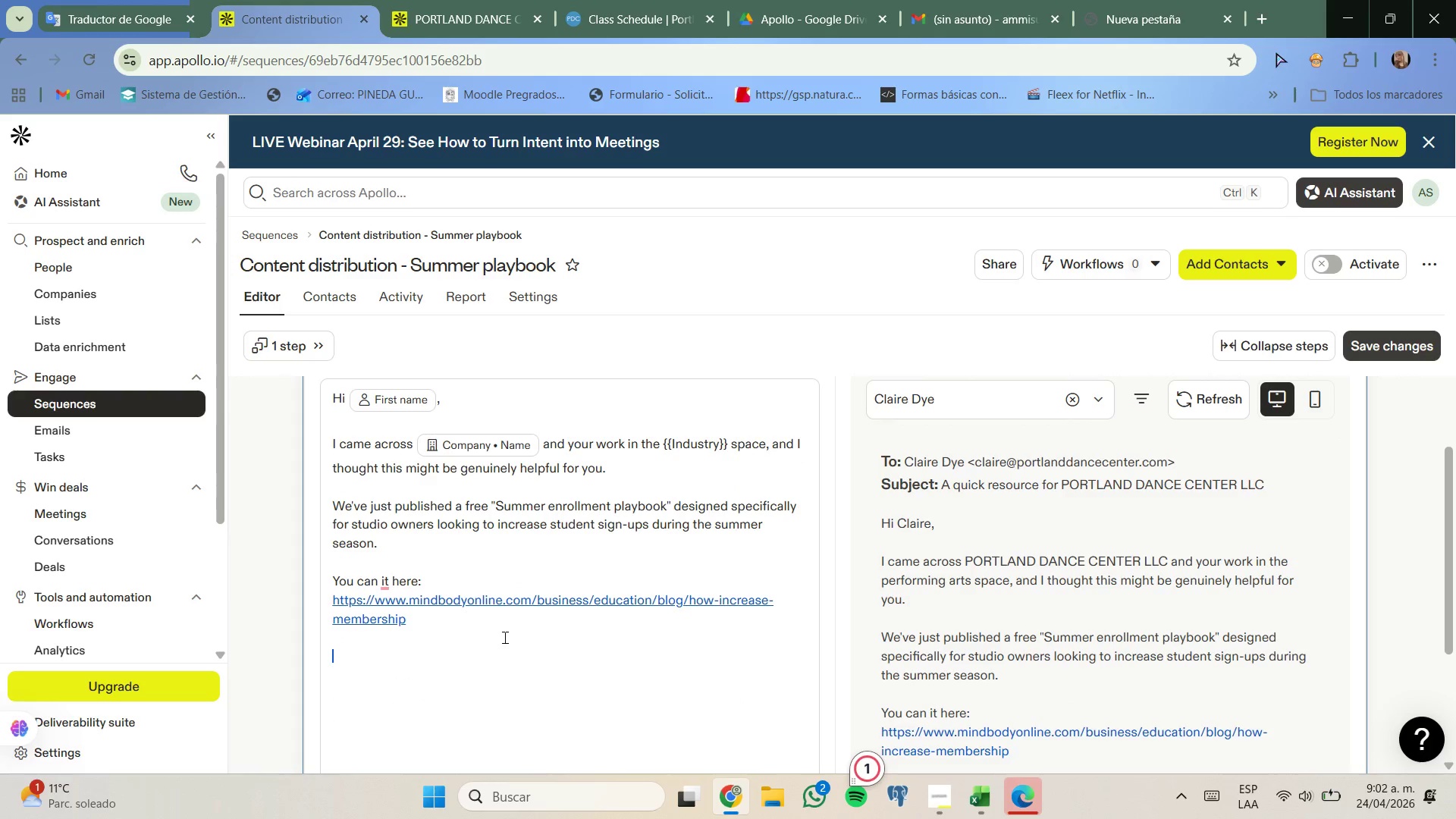 
key(CapsLock)
 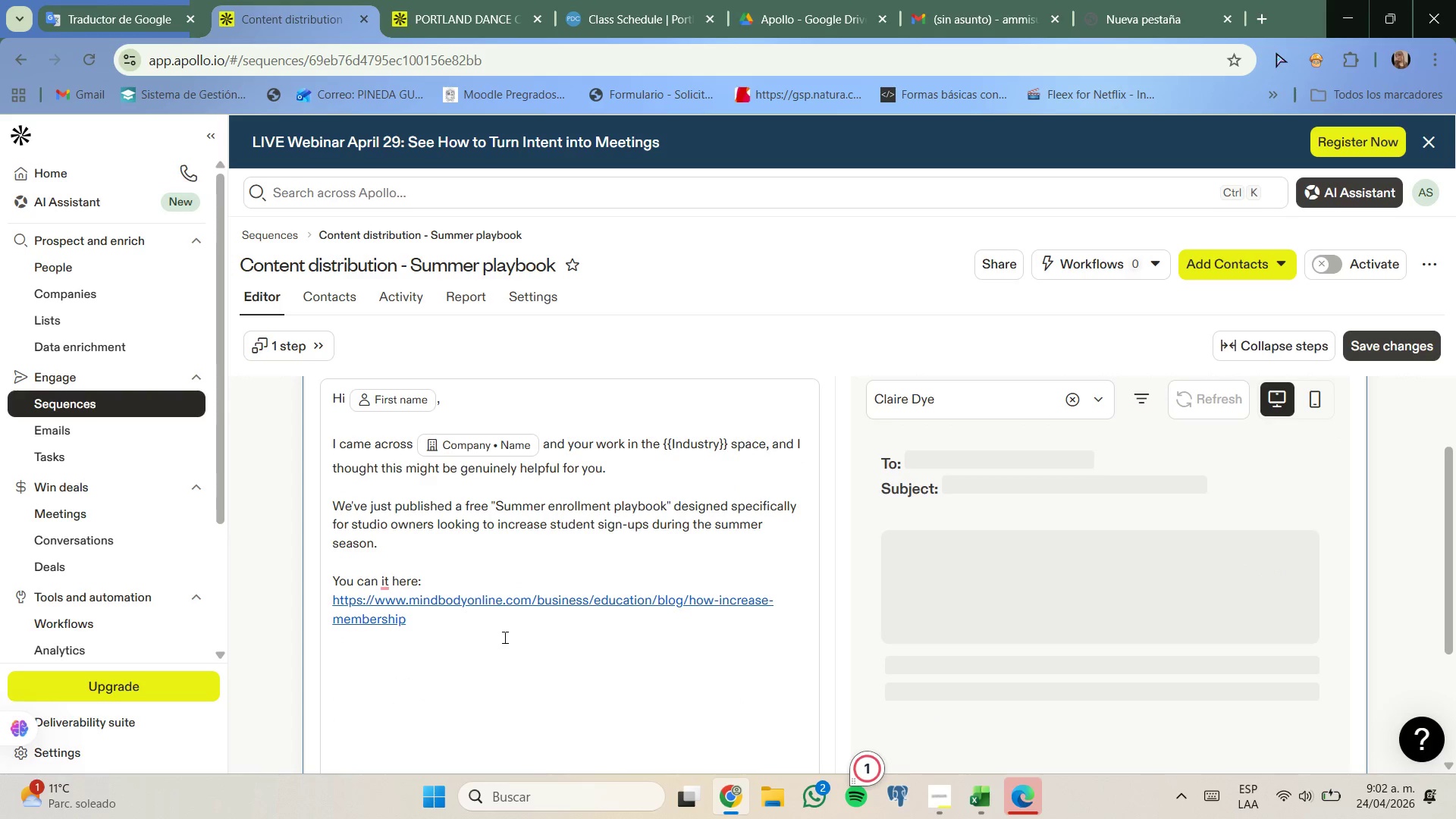 
key(I)
 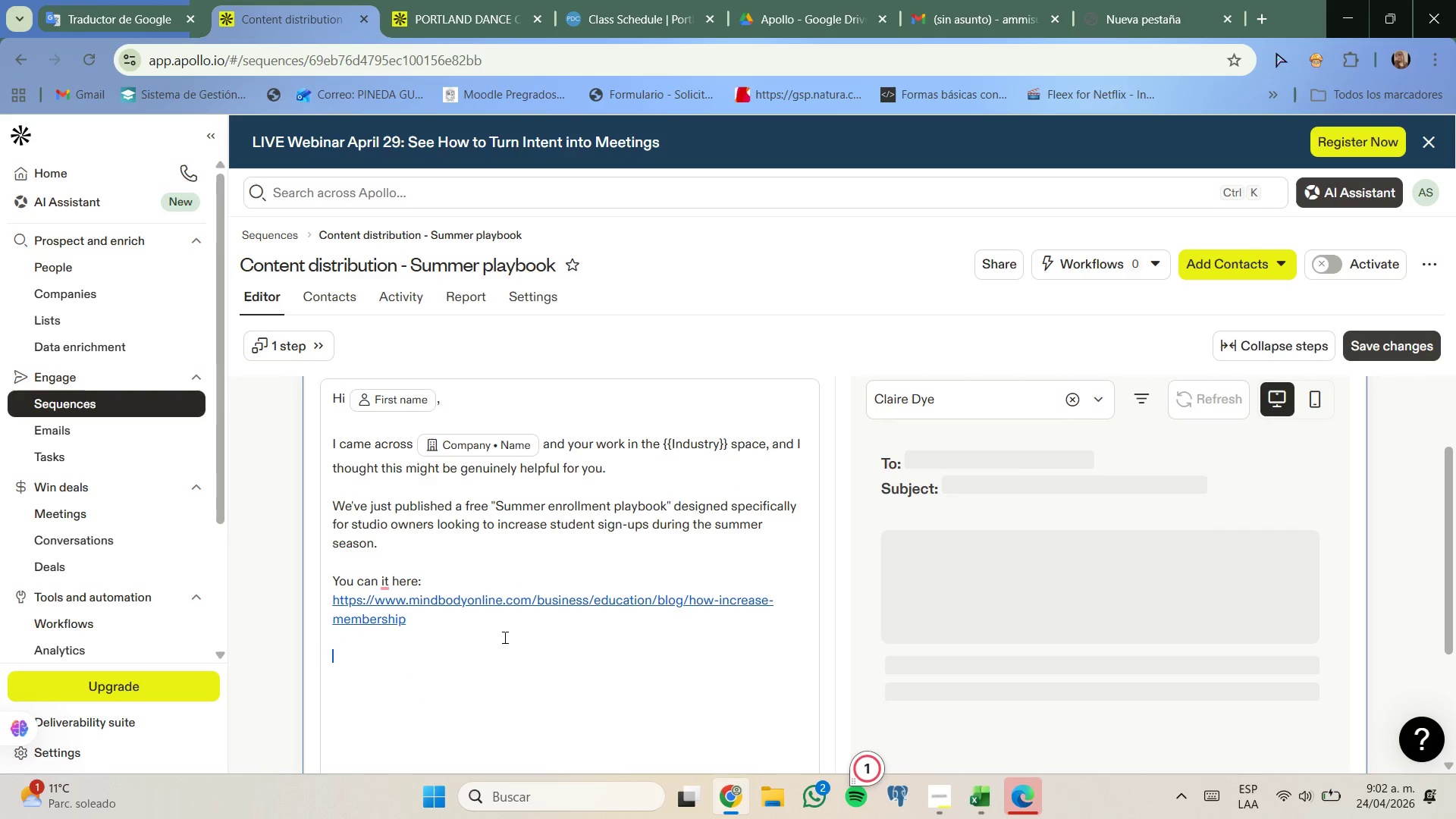 
key(CapsLock)
 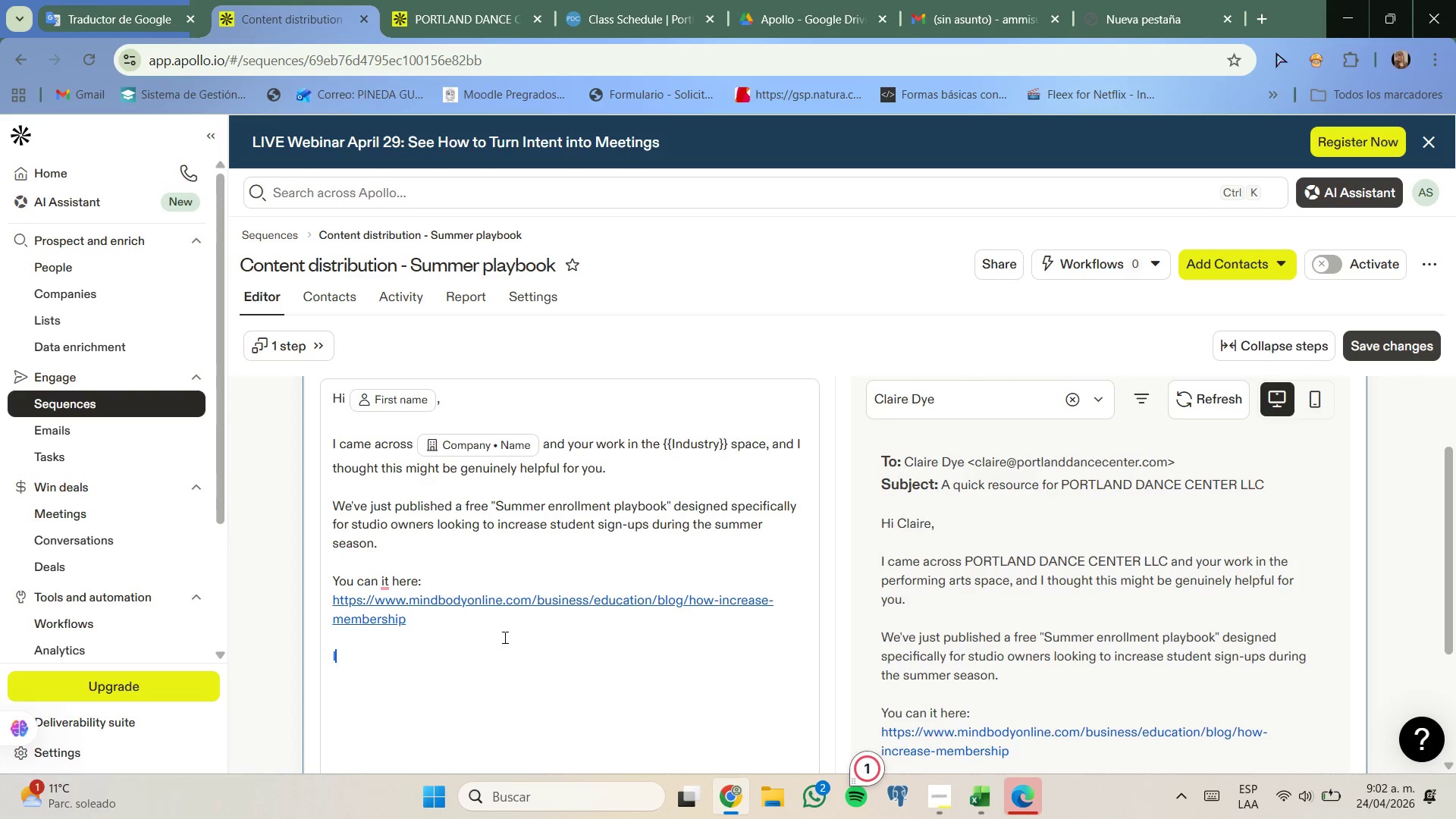 
key(Space)
 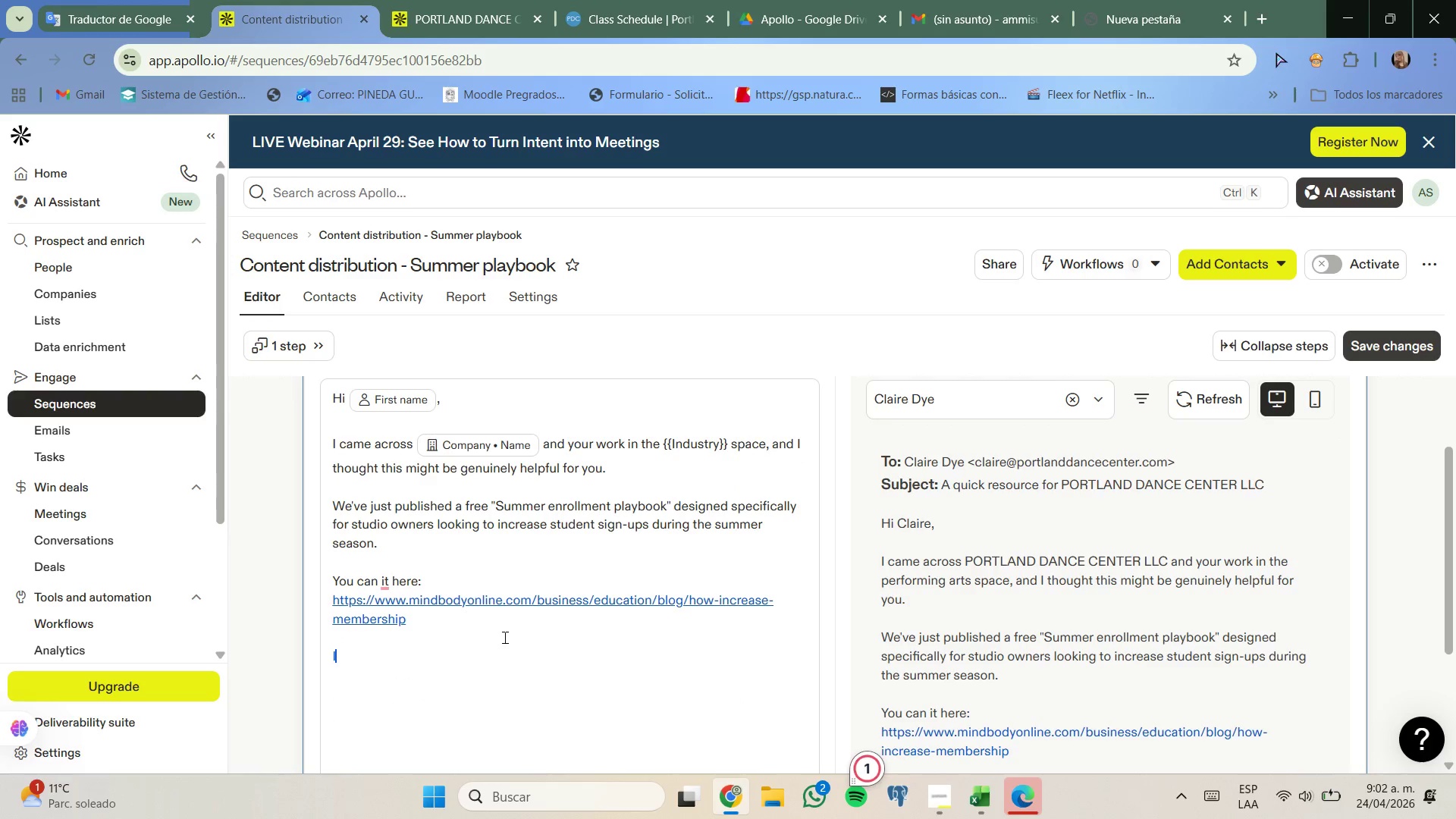 
key(Y)
 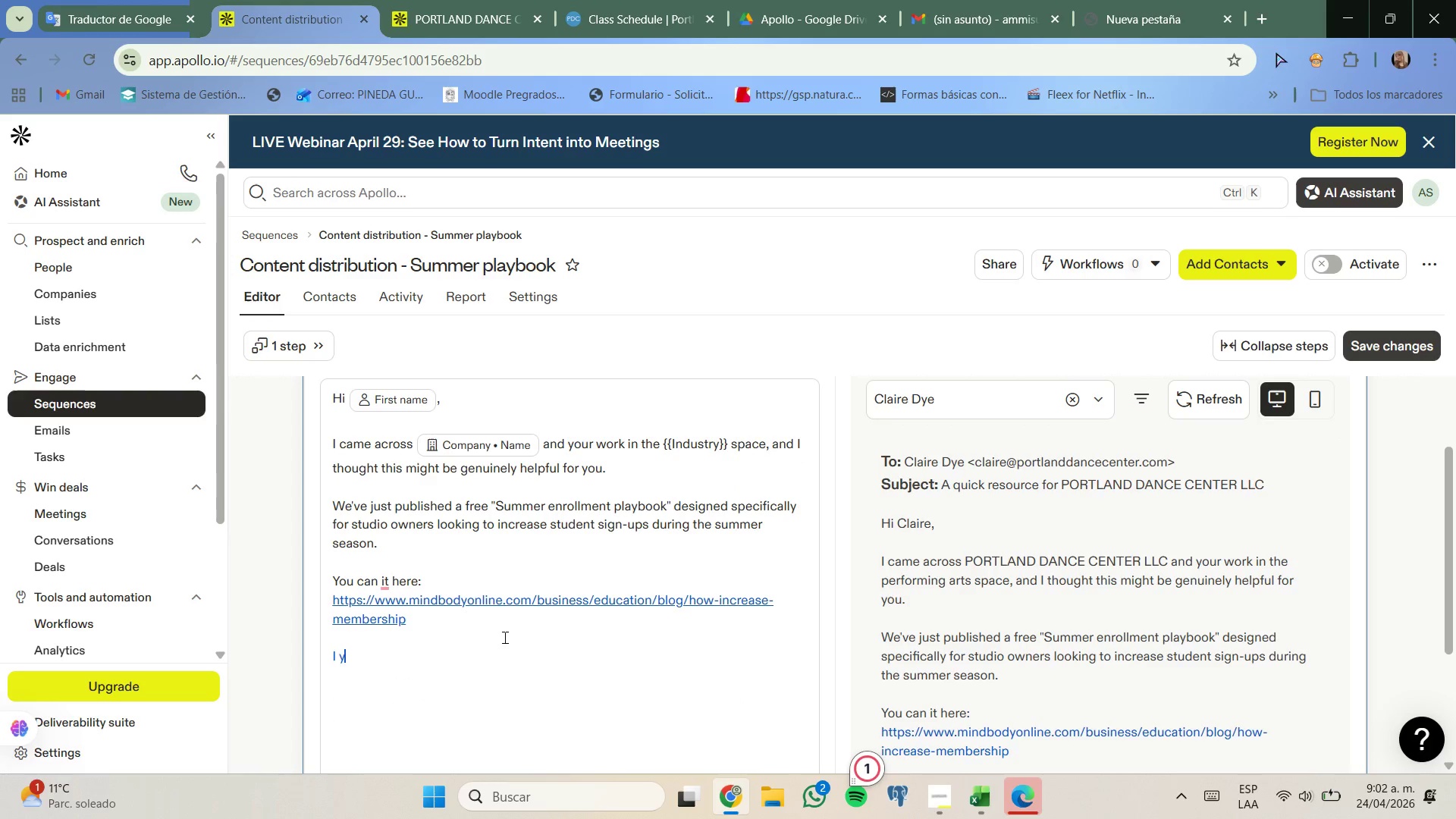 
key(Backspace)
 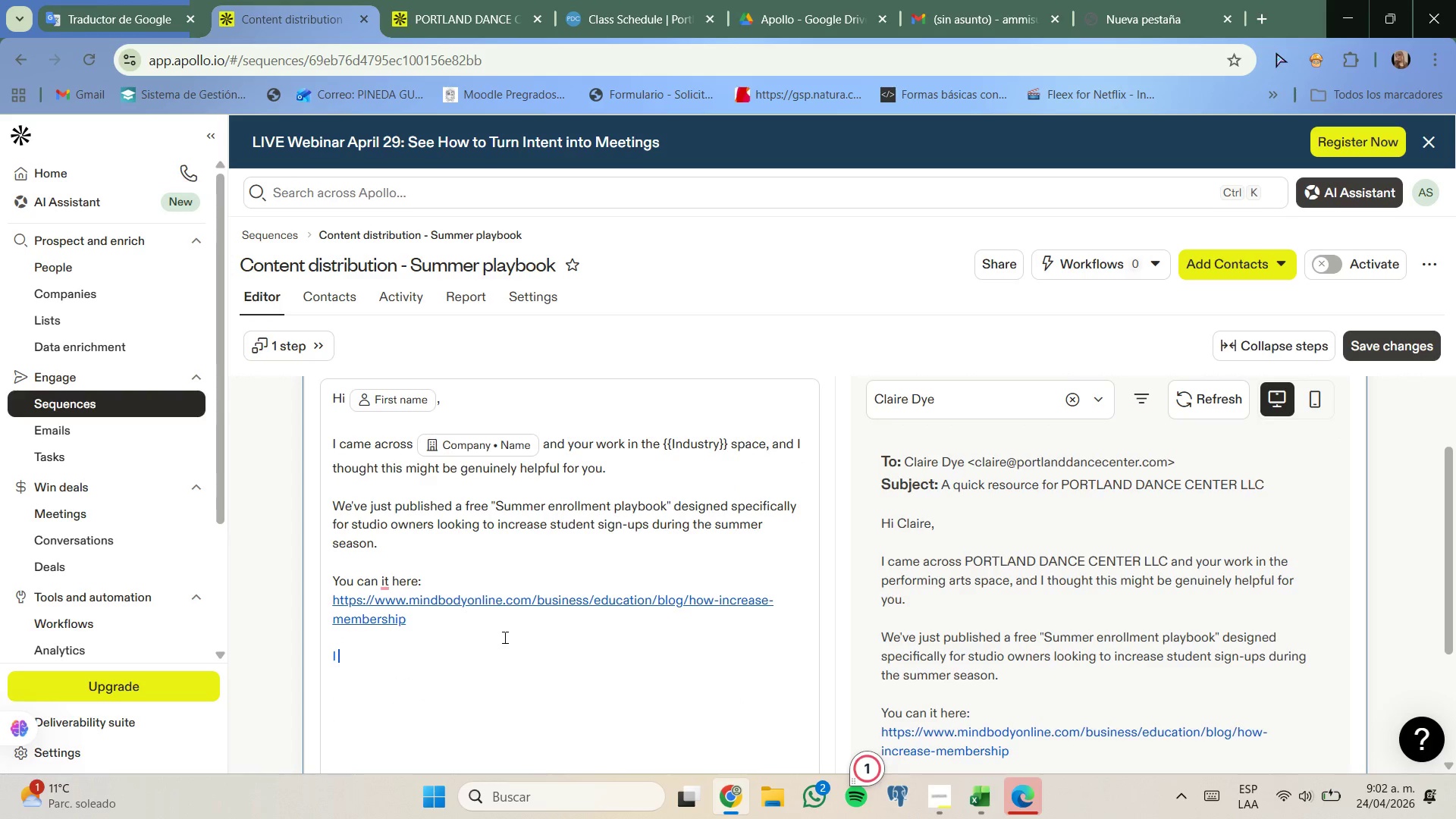 
key(Backspace)
 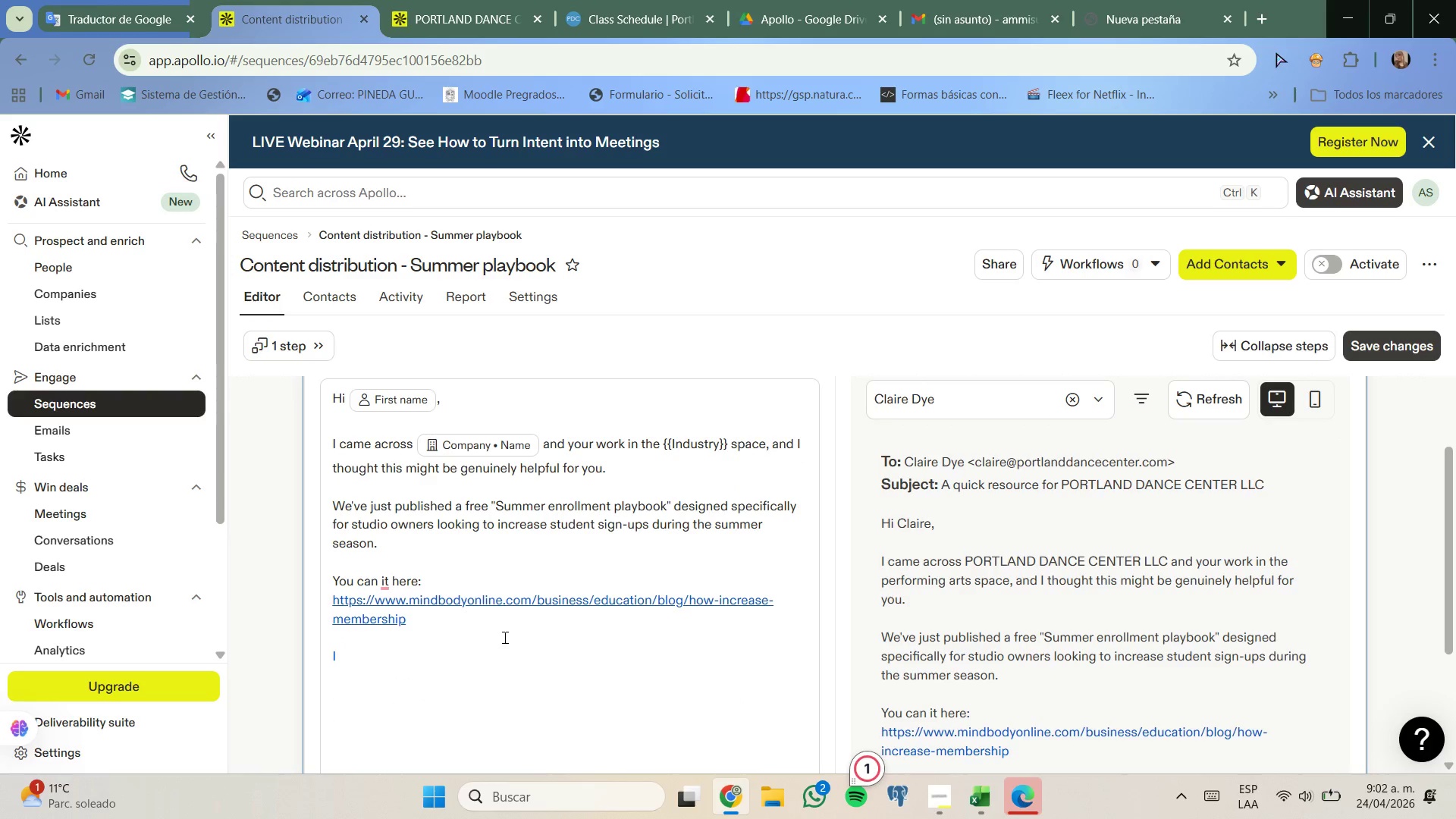 
key(T)
 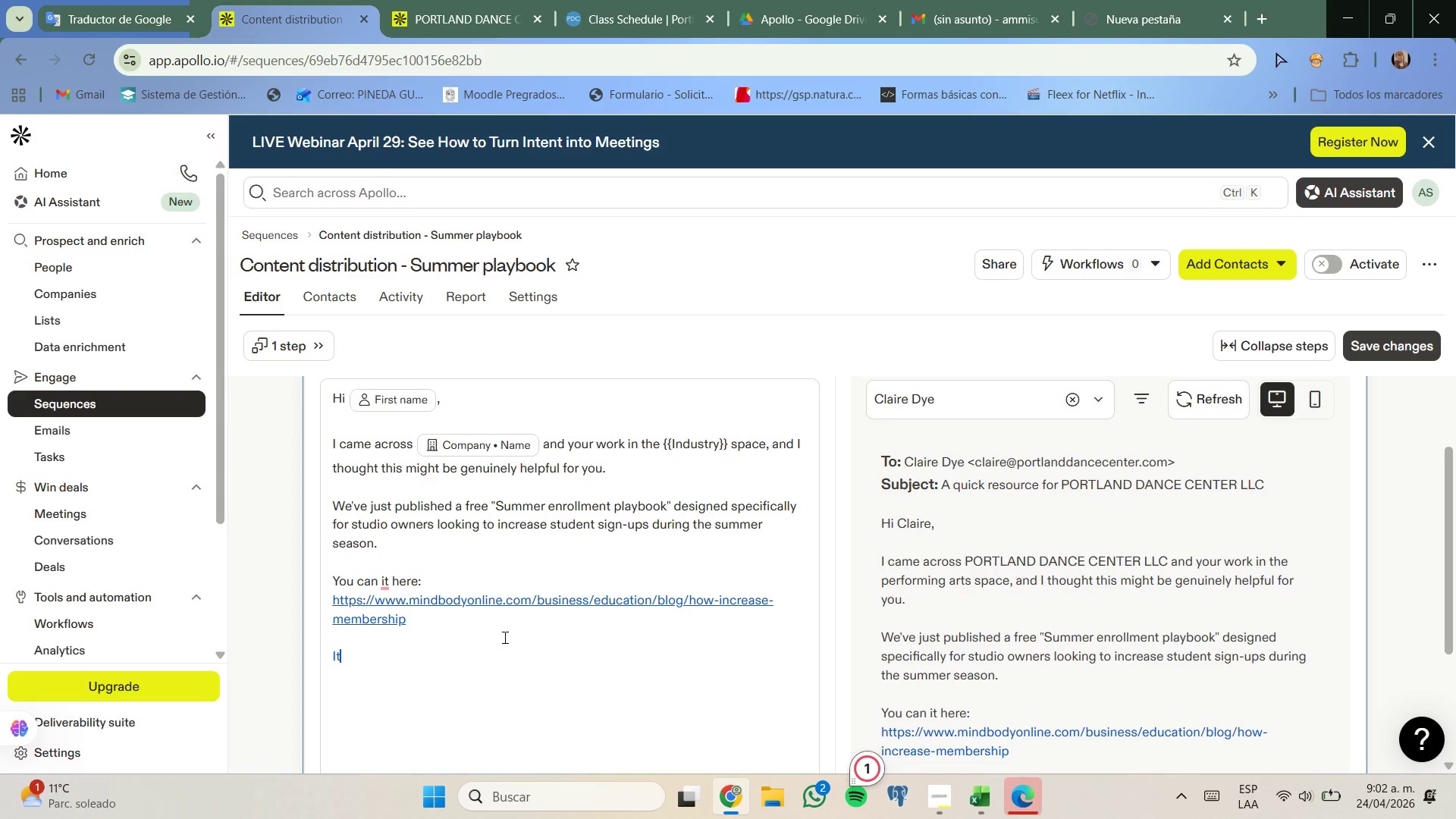 
key(Backspace)
 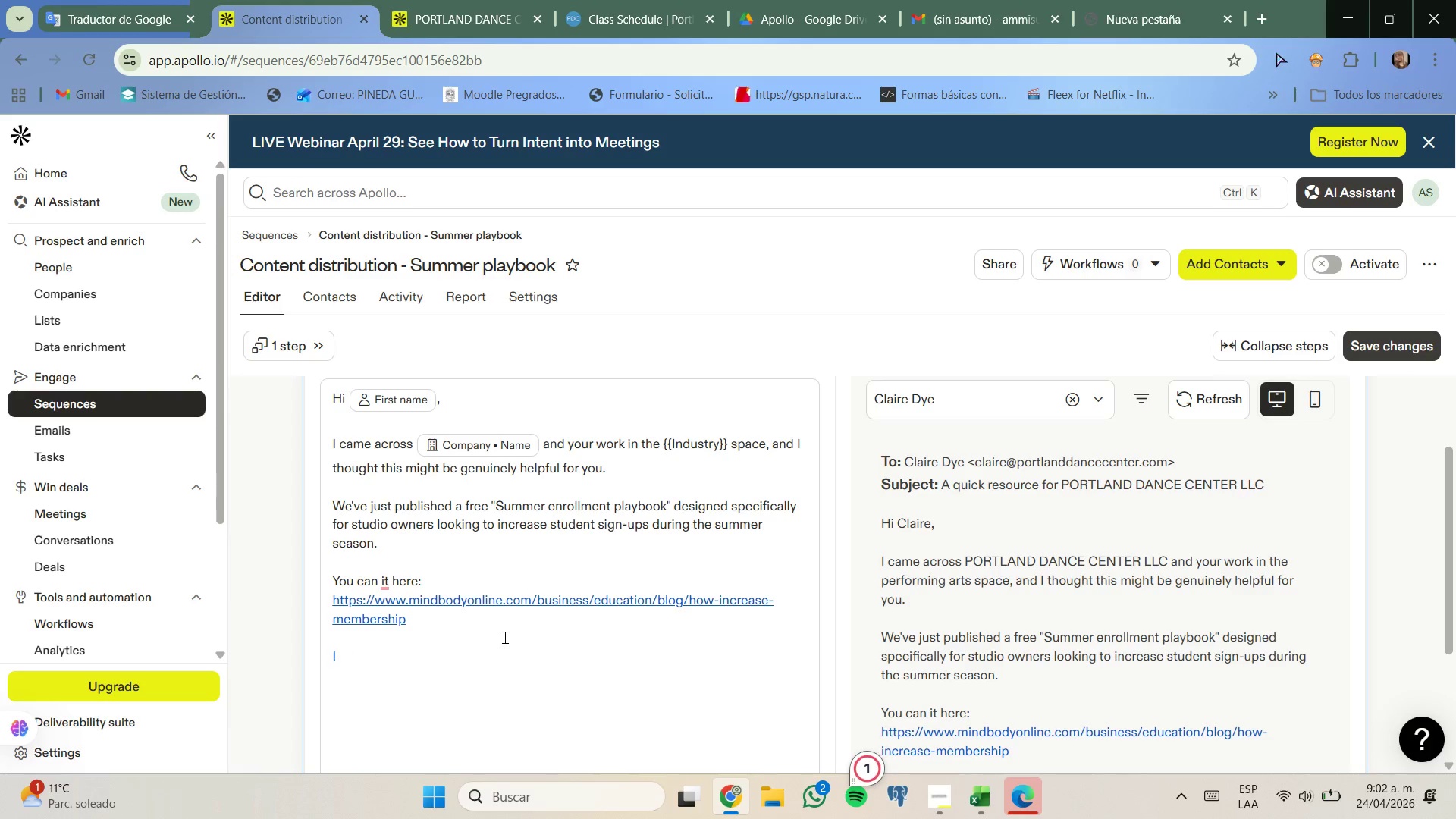 
key(Backspace)
 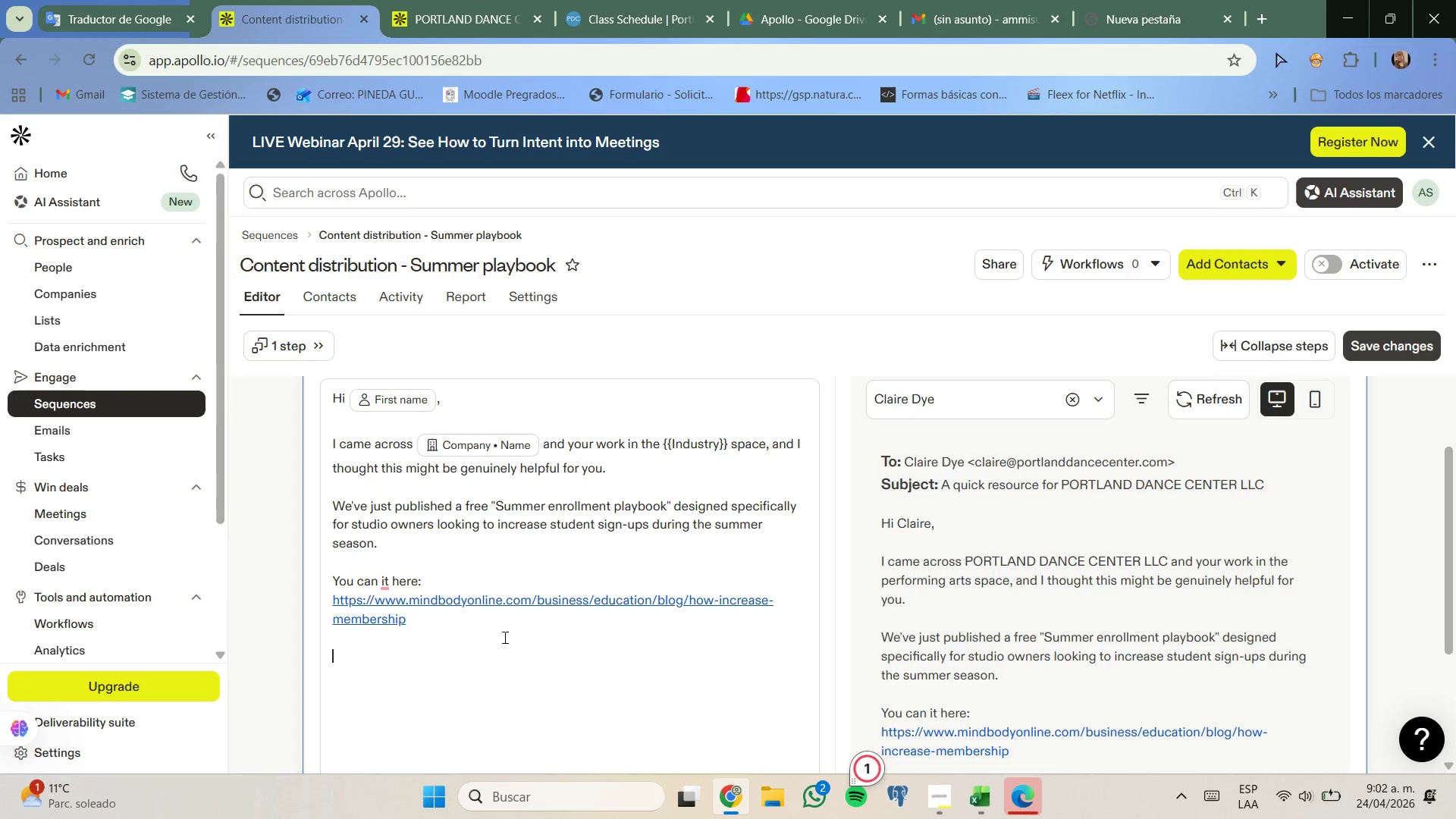 
key(Backspace)
 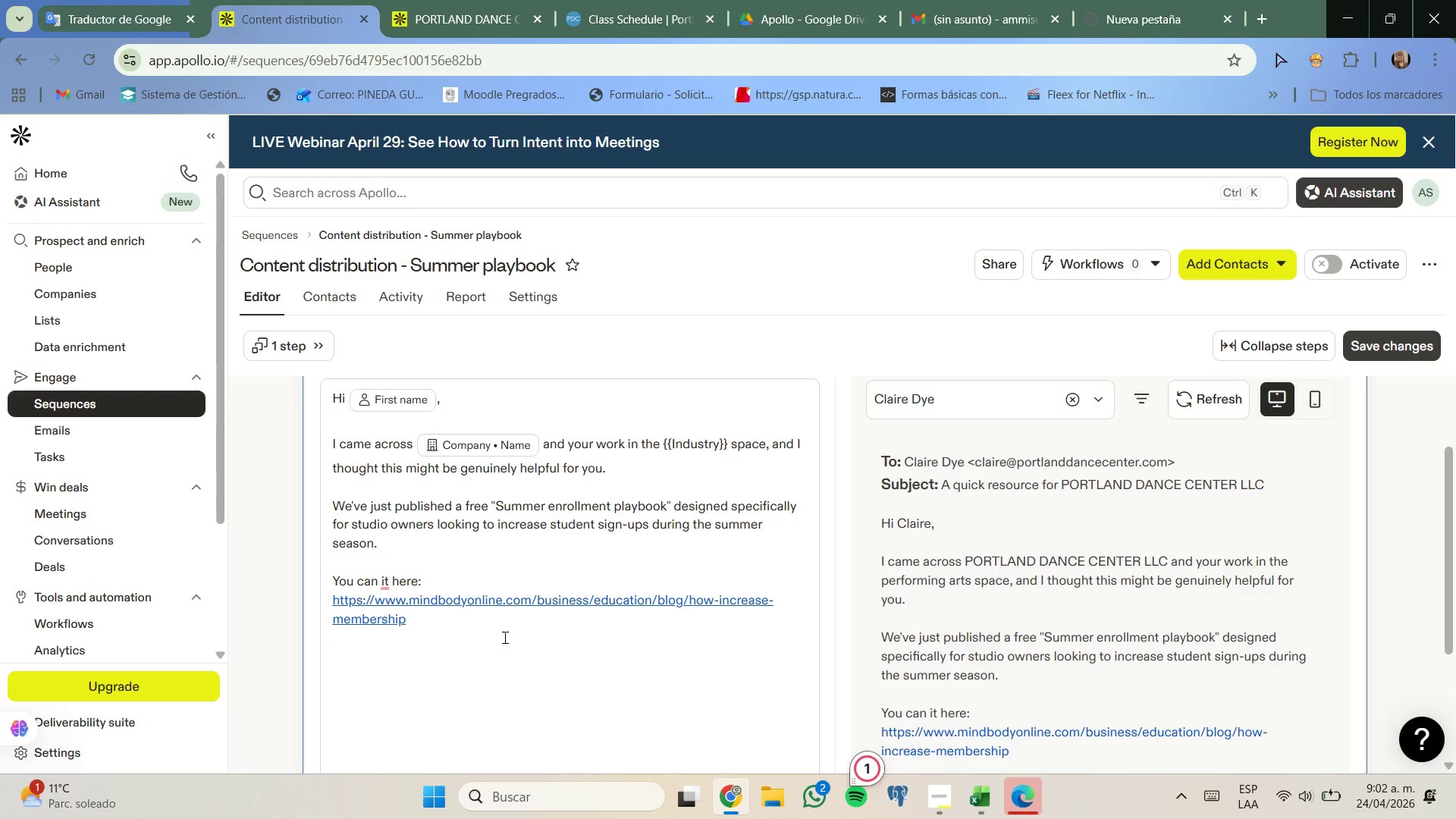 
scroll: coordinate [479, 609], scroll_direction: down, amount: 2.0
 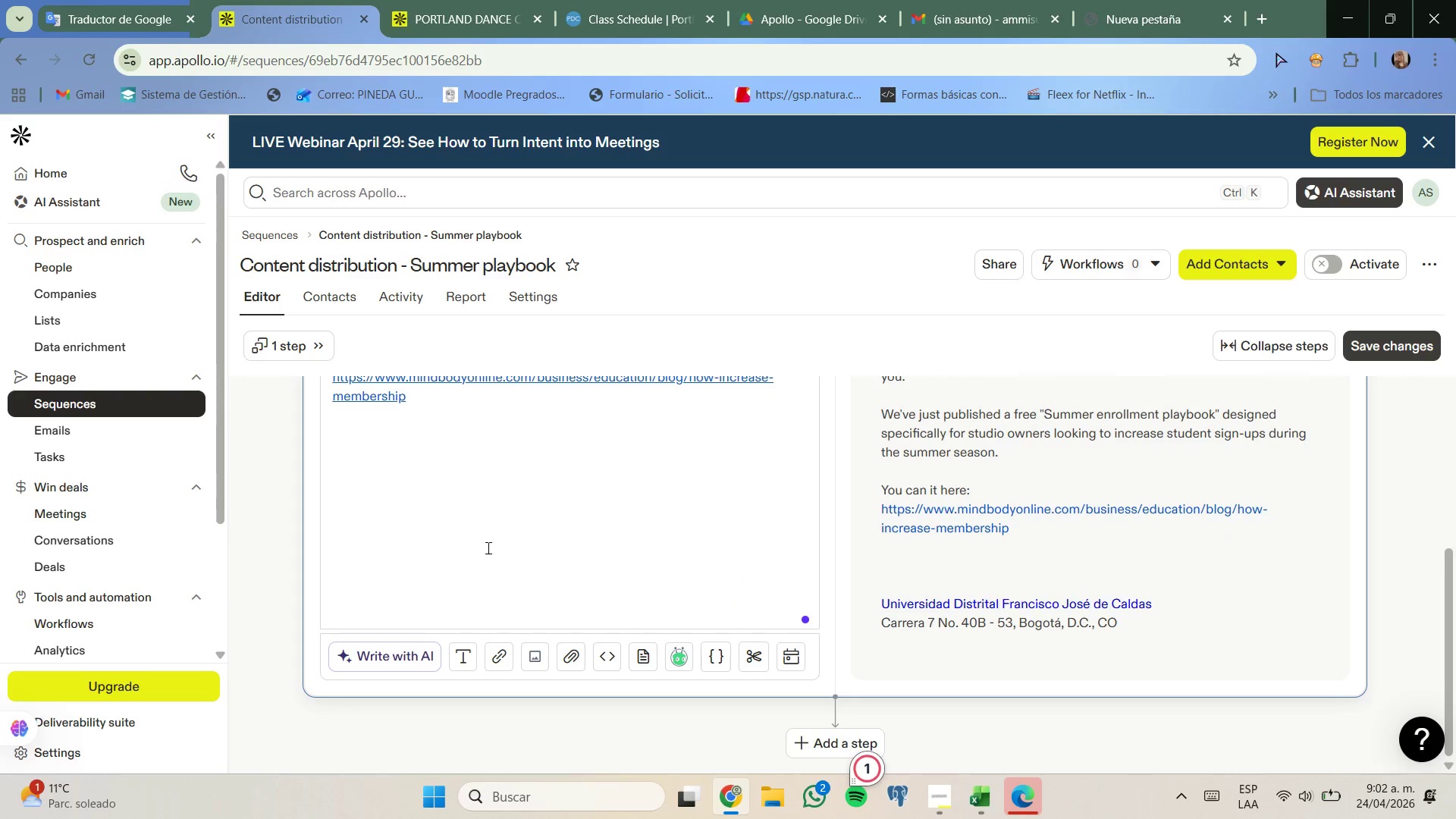 
scroll: coordinate [487, 548], scroll_direction: up, amount: 1.0
 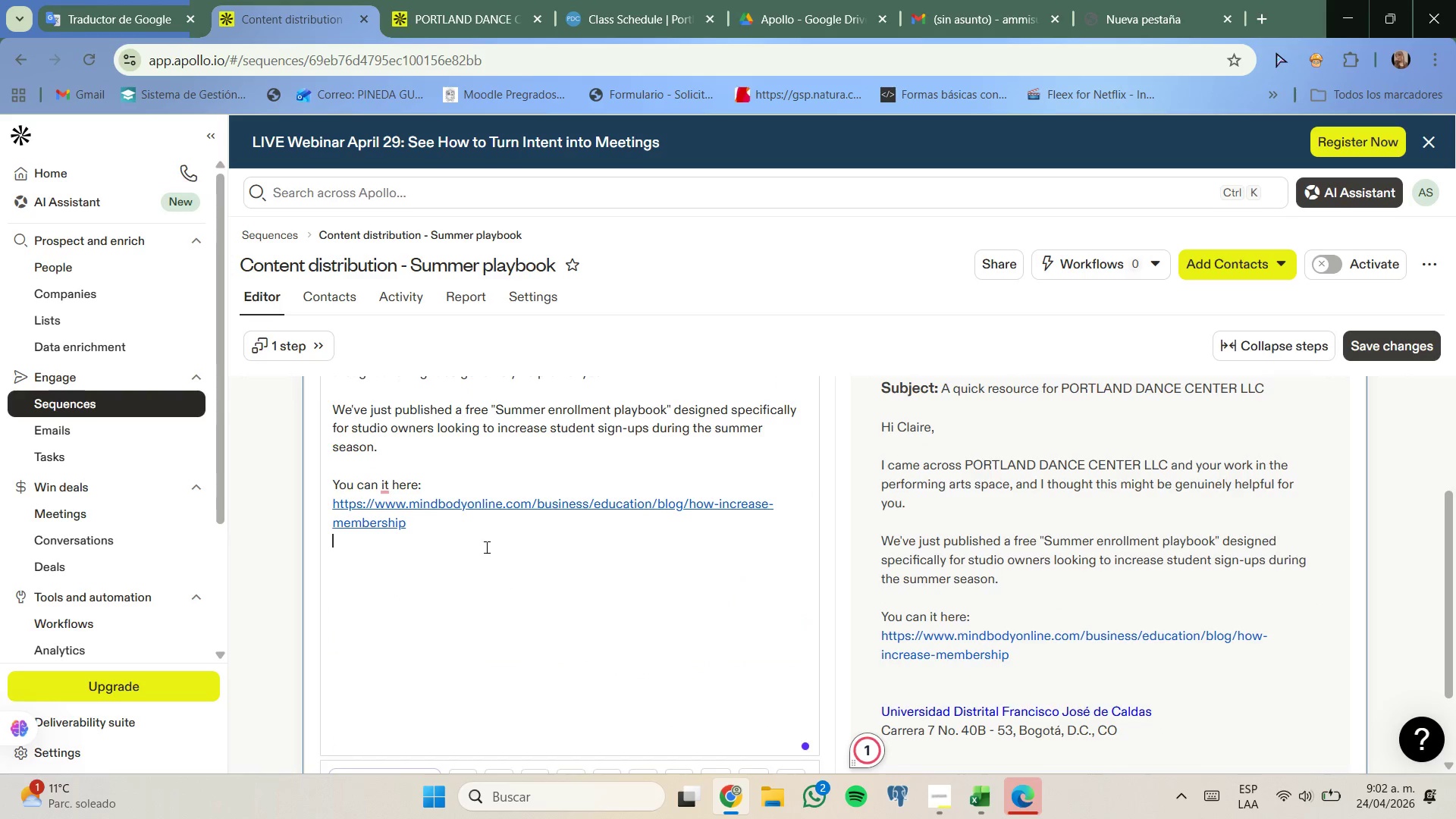 
left_click_drag(start_coordinate=[478, 532], to_coordinate=[474, 532])
 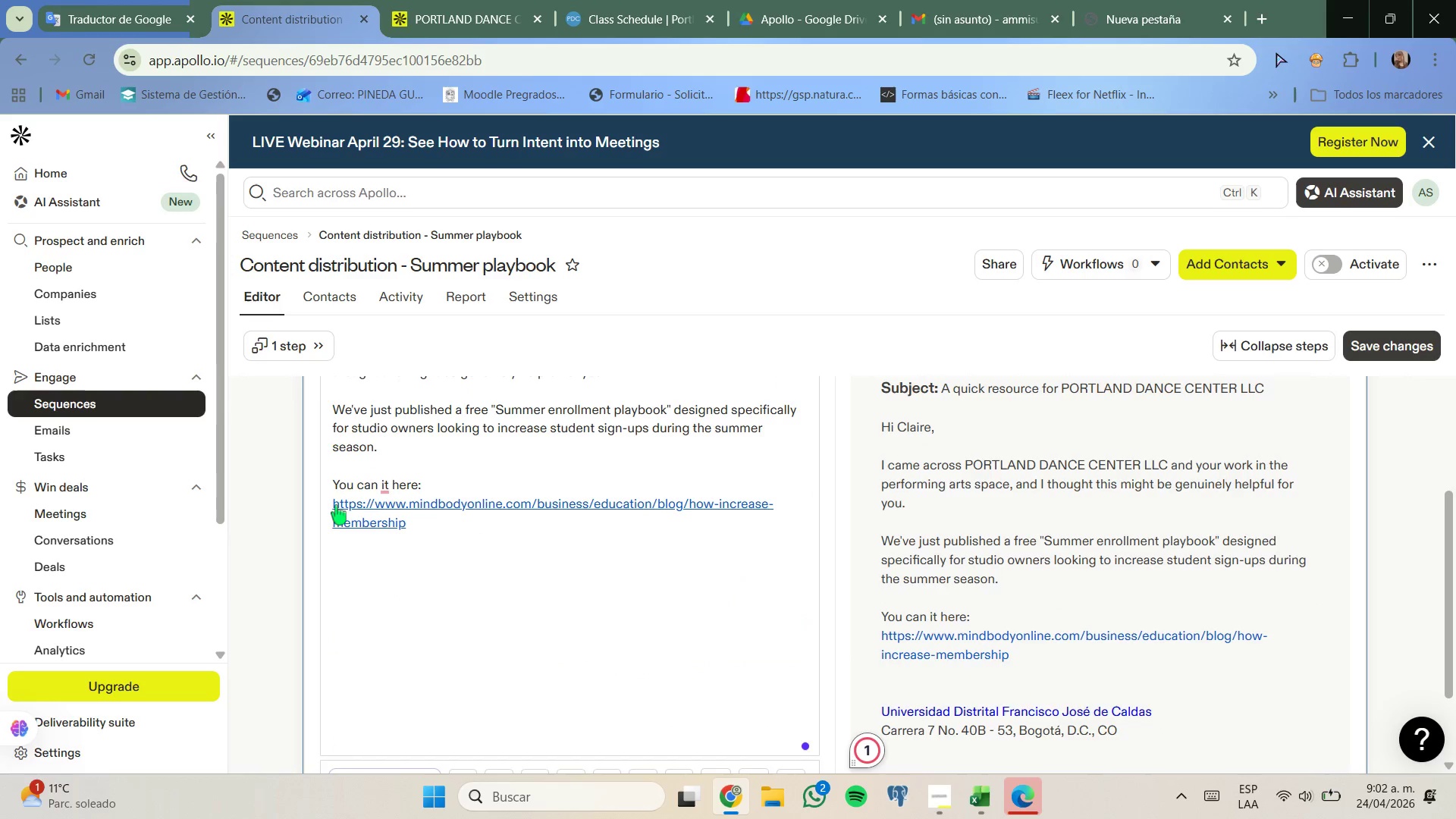 
left_click([335, 504])
 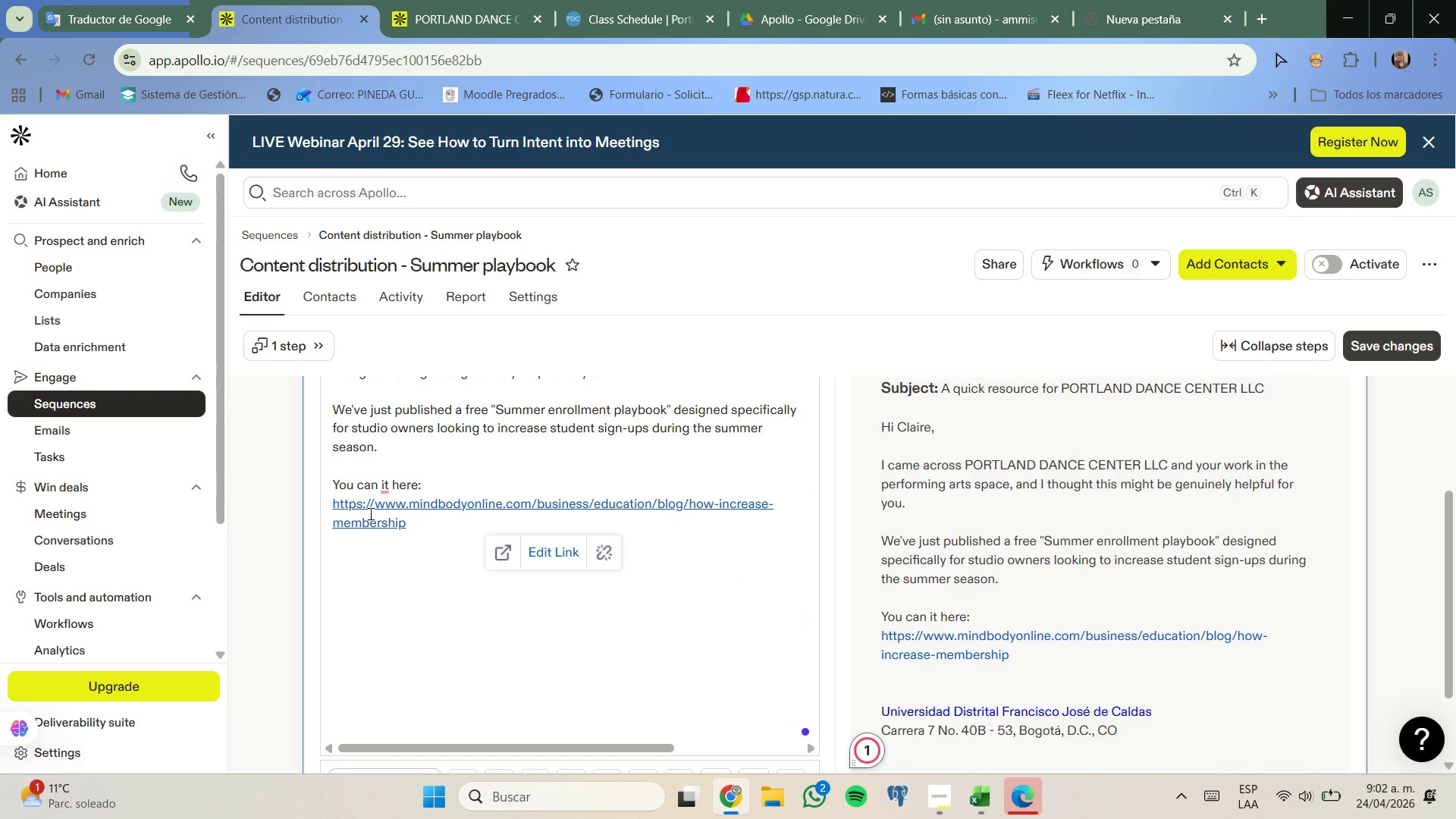 
key(Backspace)
 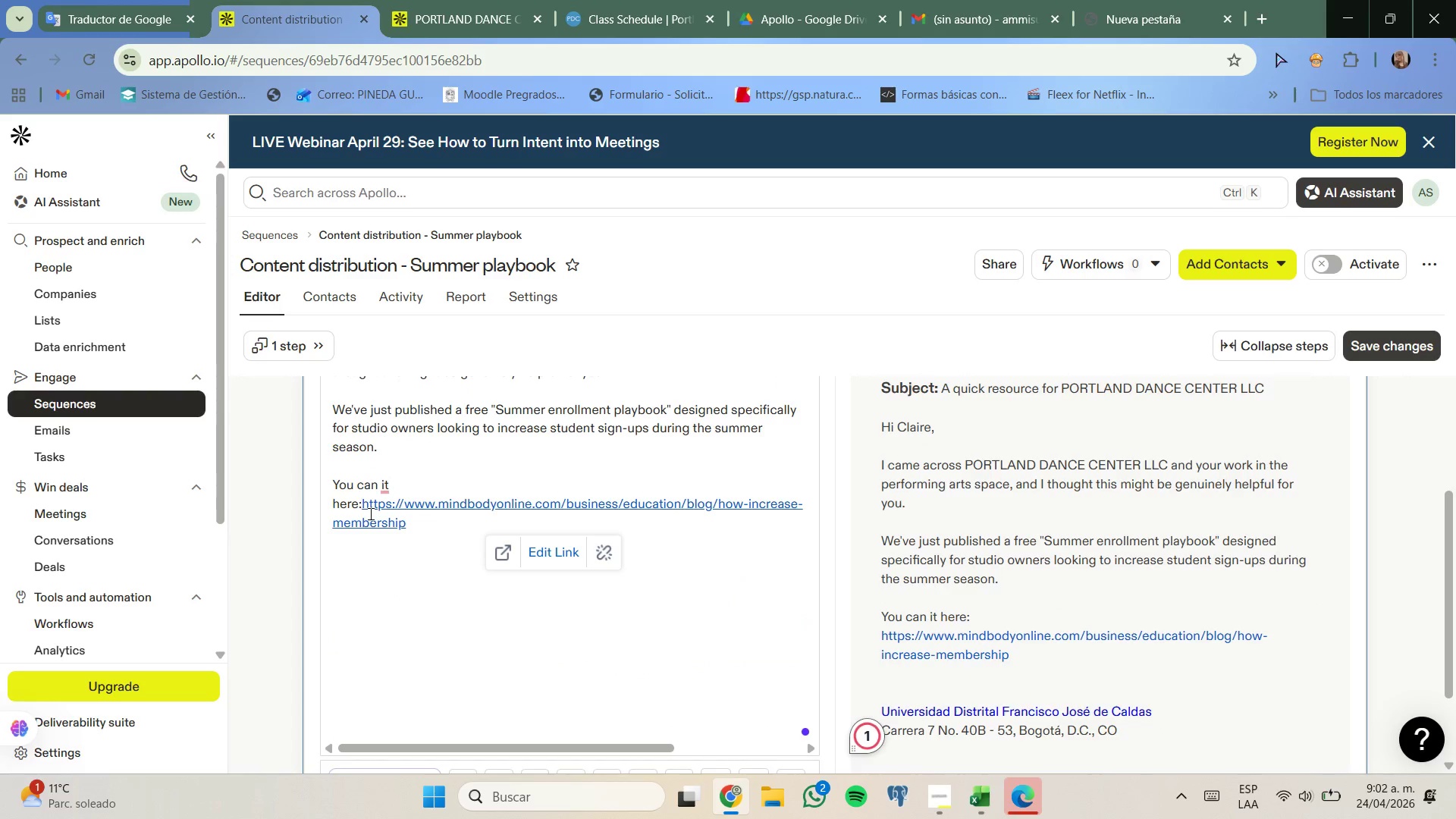 
key(Space)
 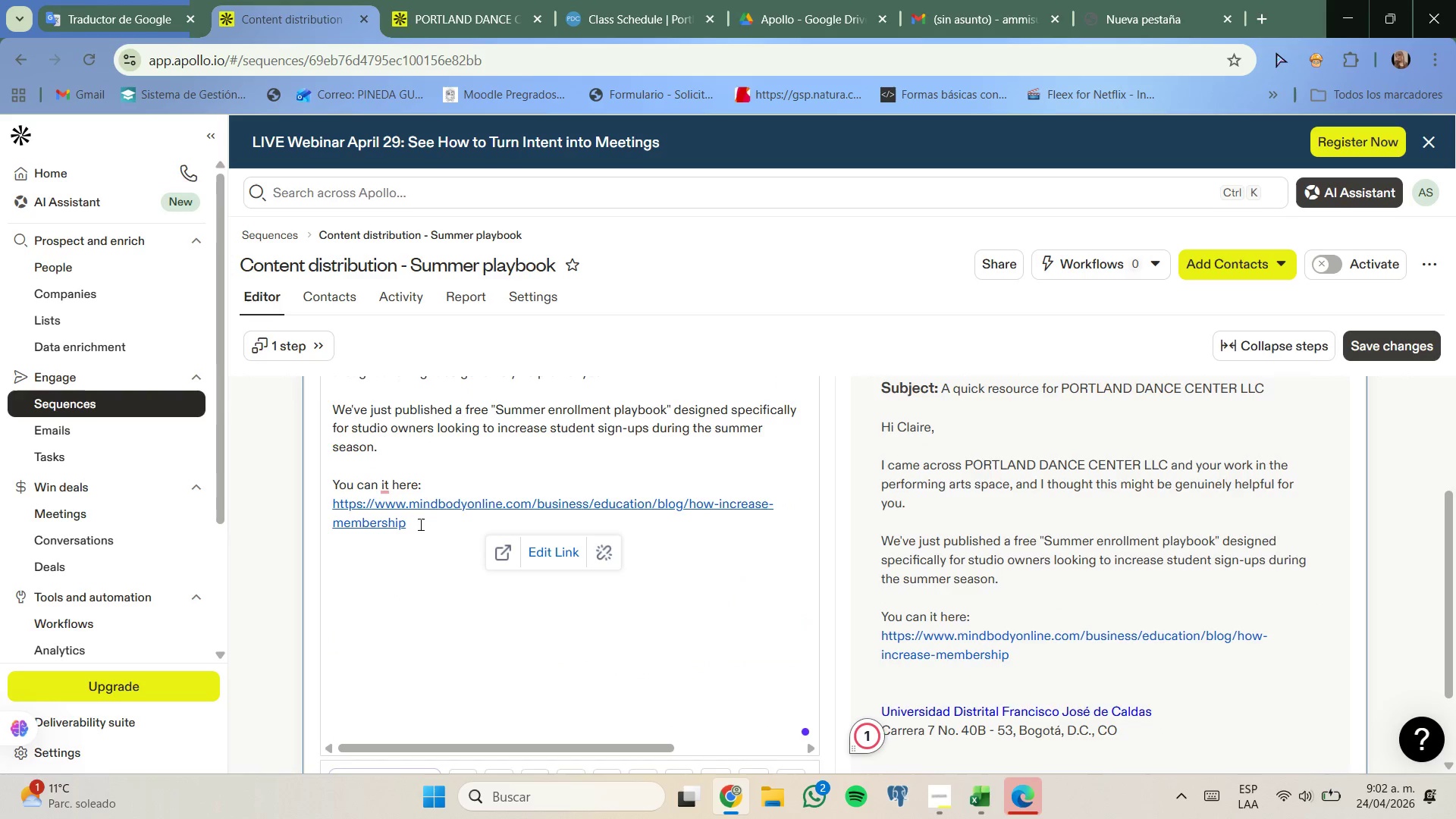 
left_click([439, 523])
 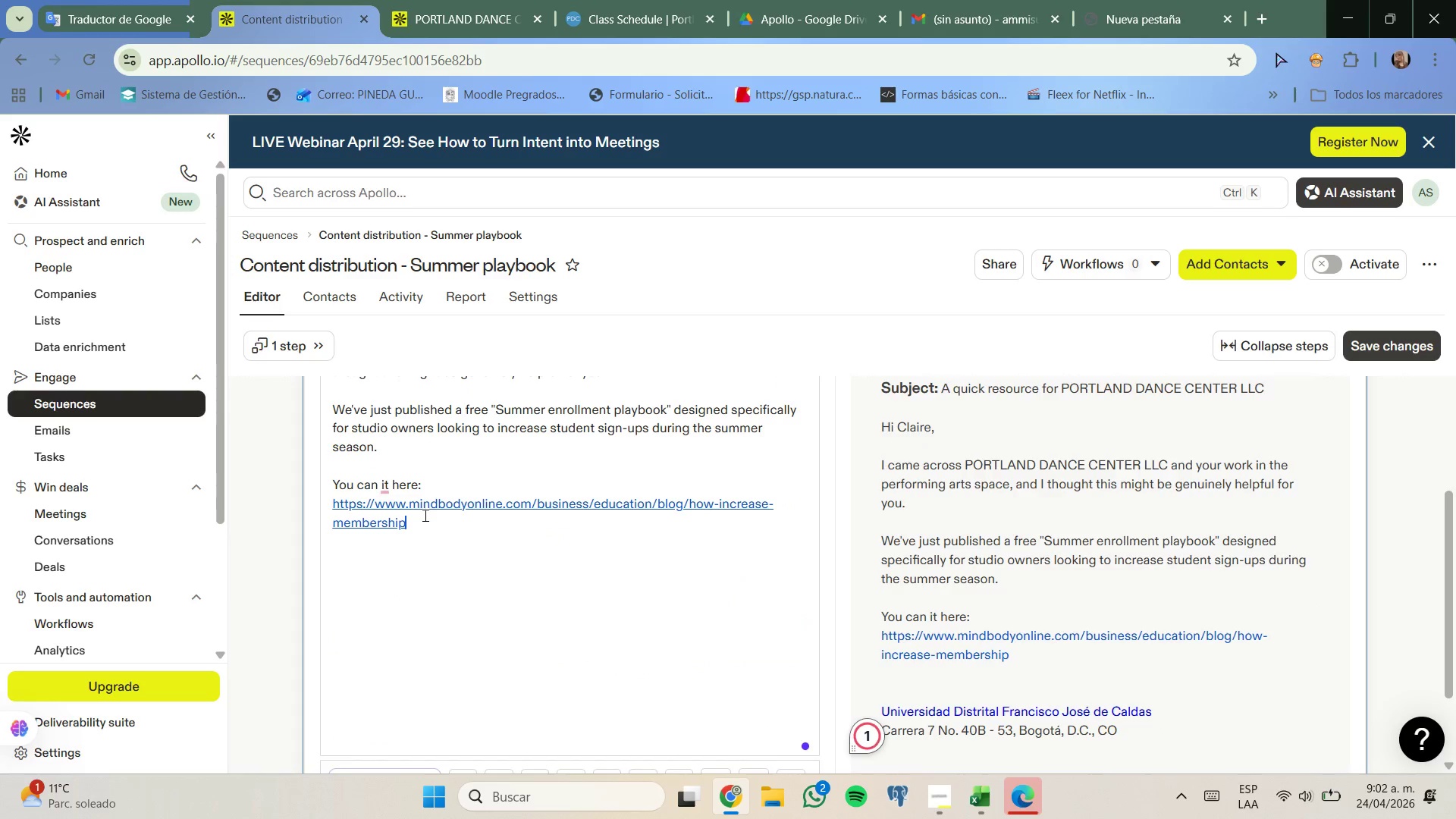 
key(Enter)
 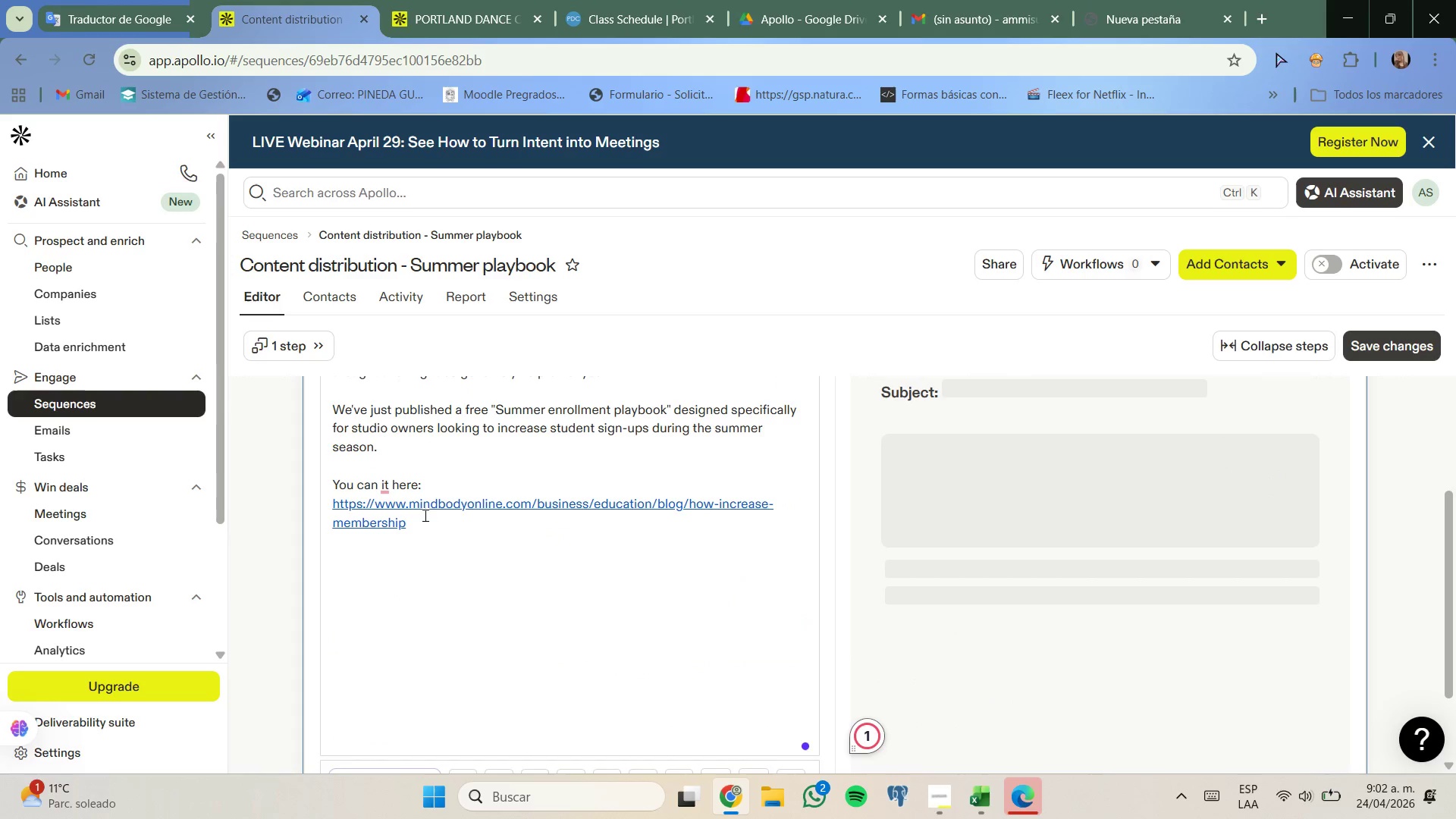 
key(Enter)
 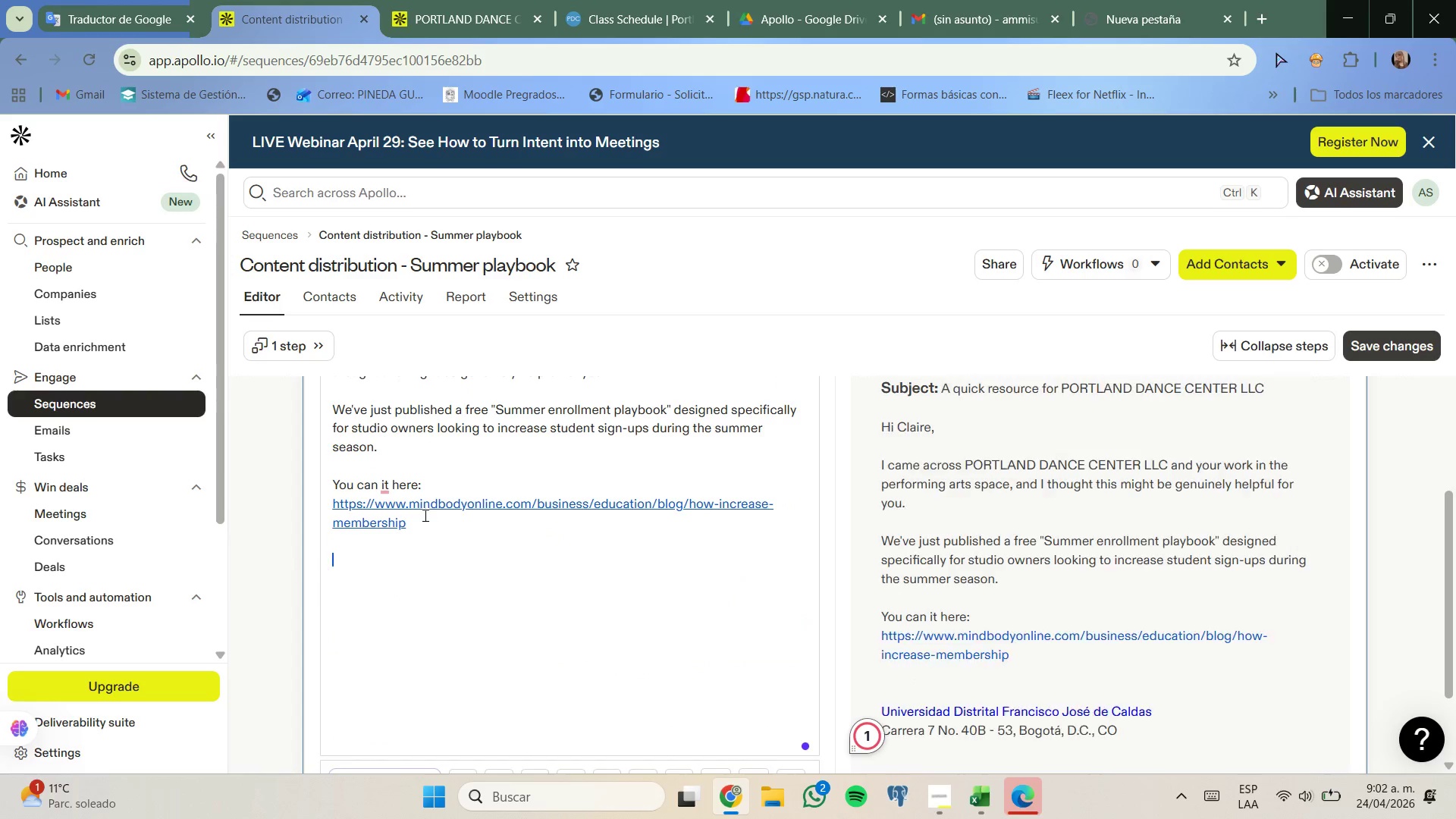 
type(ddd)
 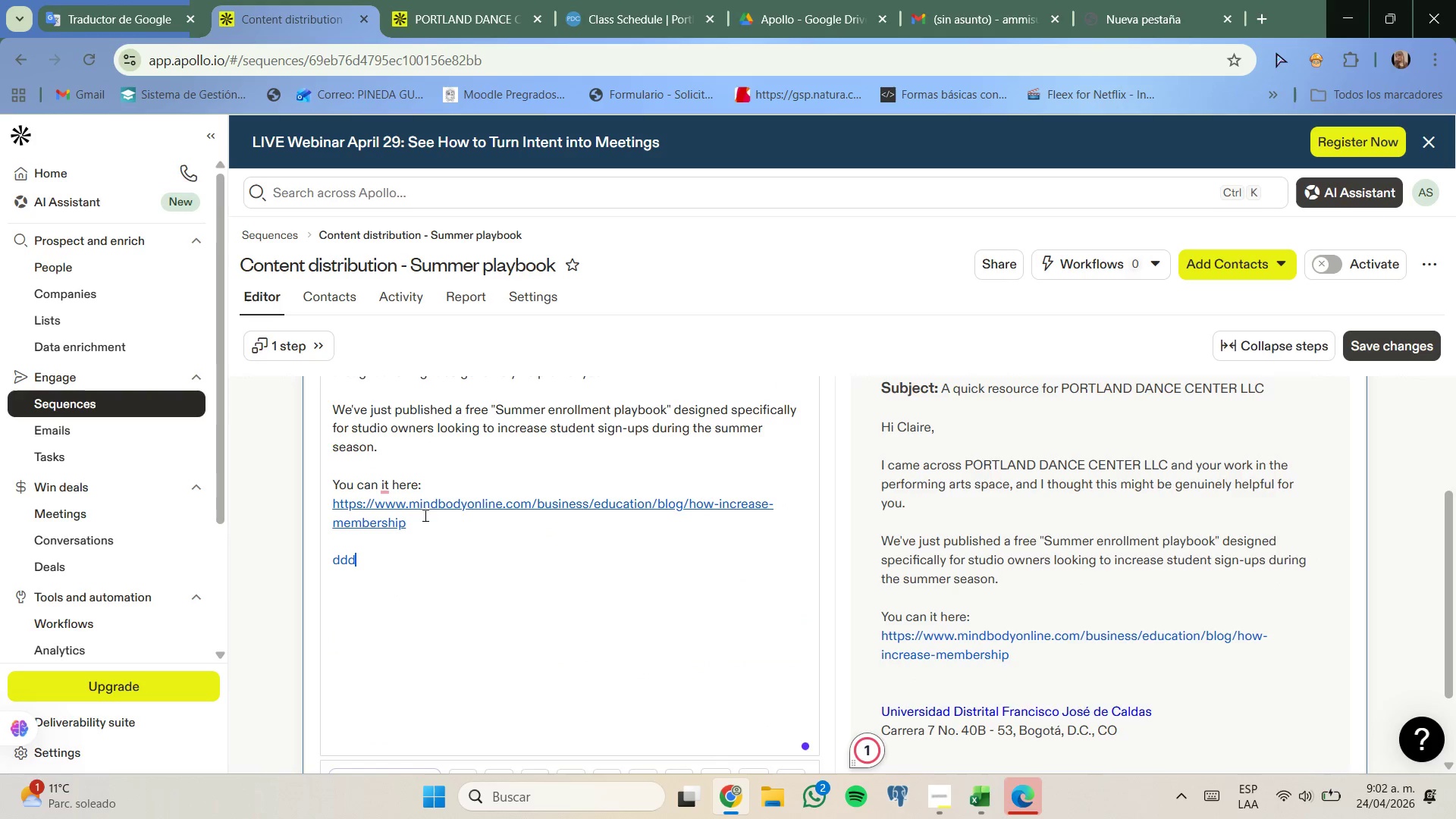 
key(Enter)
 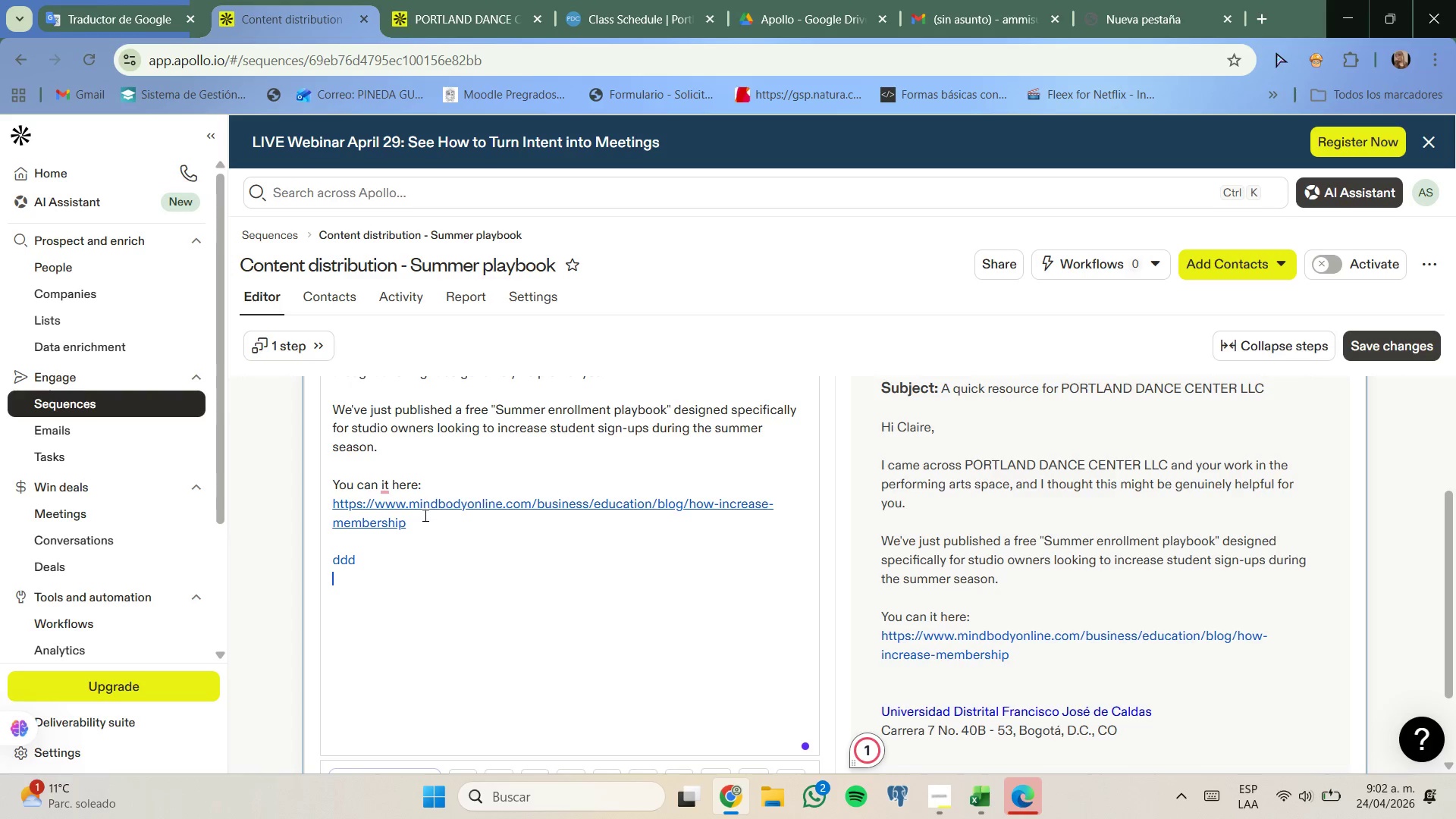 
scroll: coordinate [429, 582], scroll_direction: down, amount: 2.0
 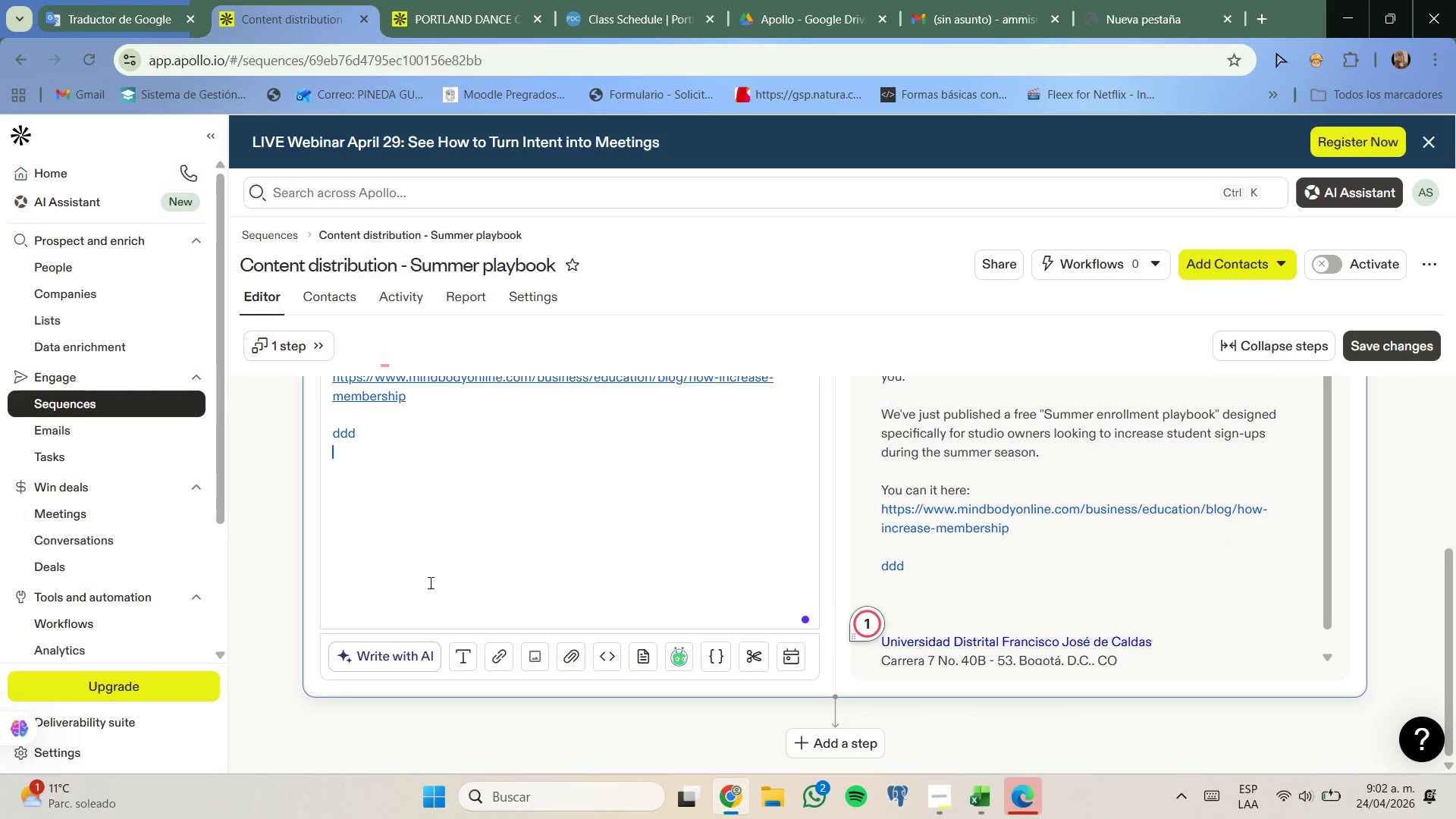 
scroll: coordinate [429, 582], scroll_direction: up, amount: 1.0
 